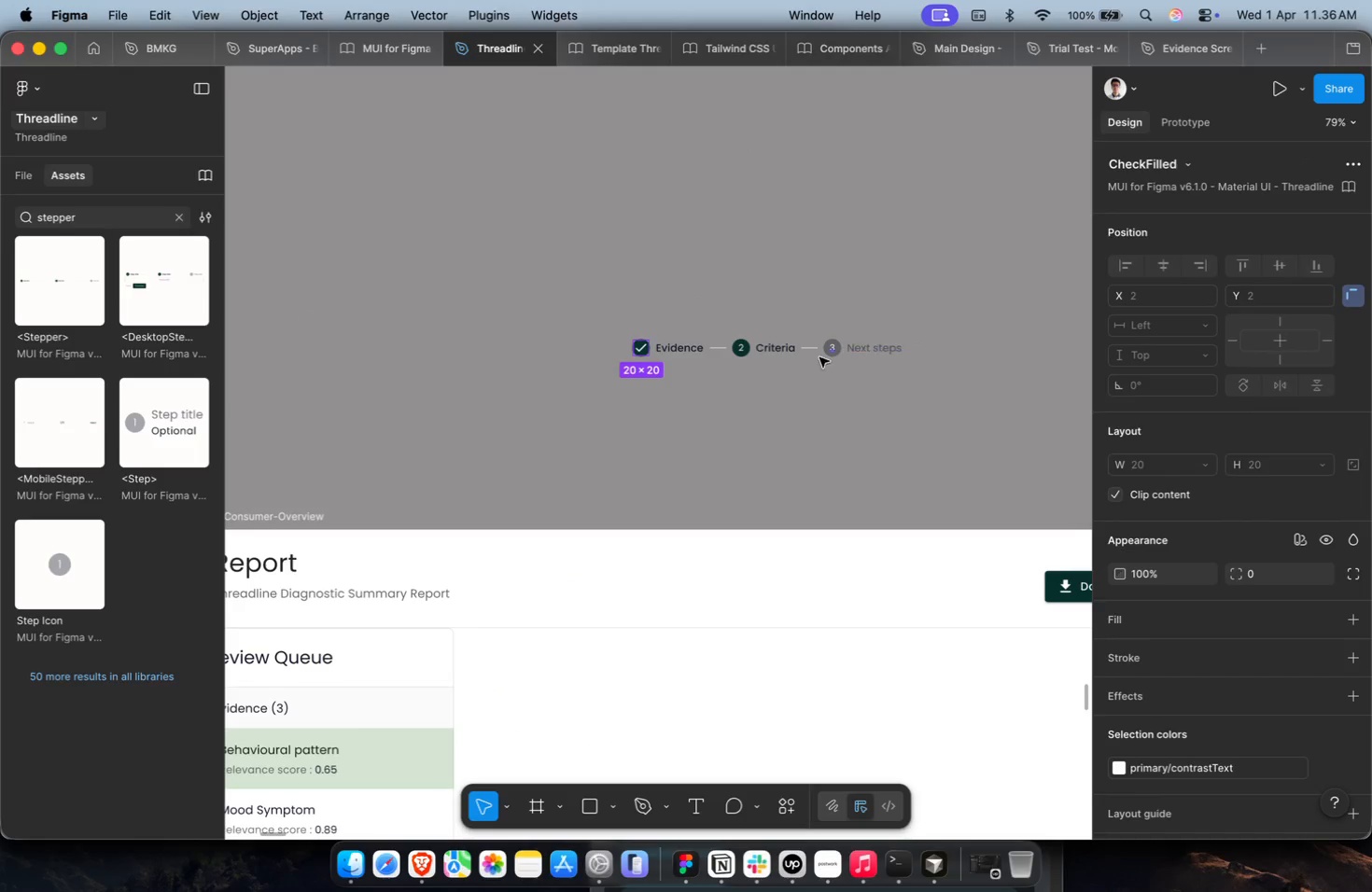 
scroll: coordinate [914, 330], scroll_direction: up, amount: 7.0
 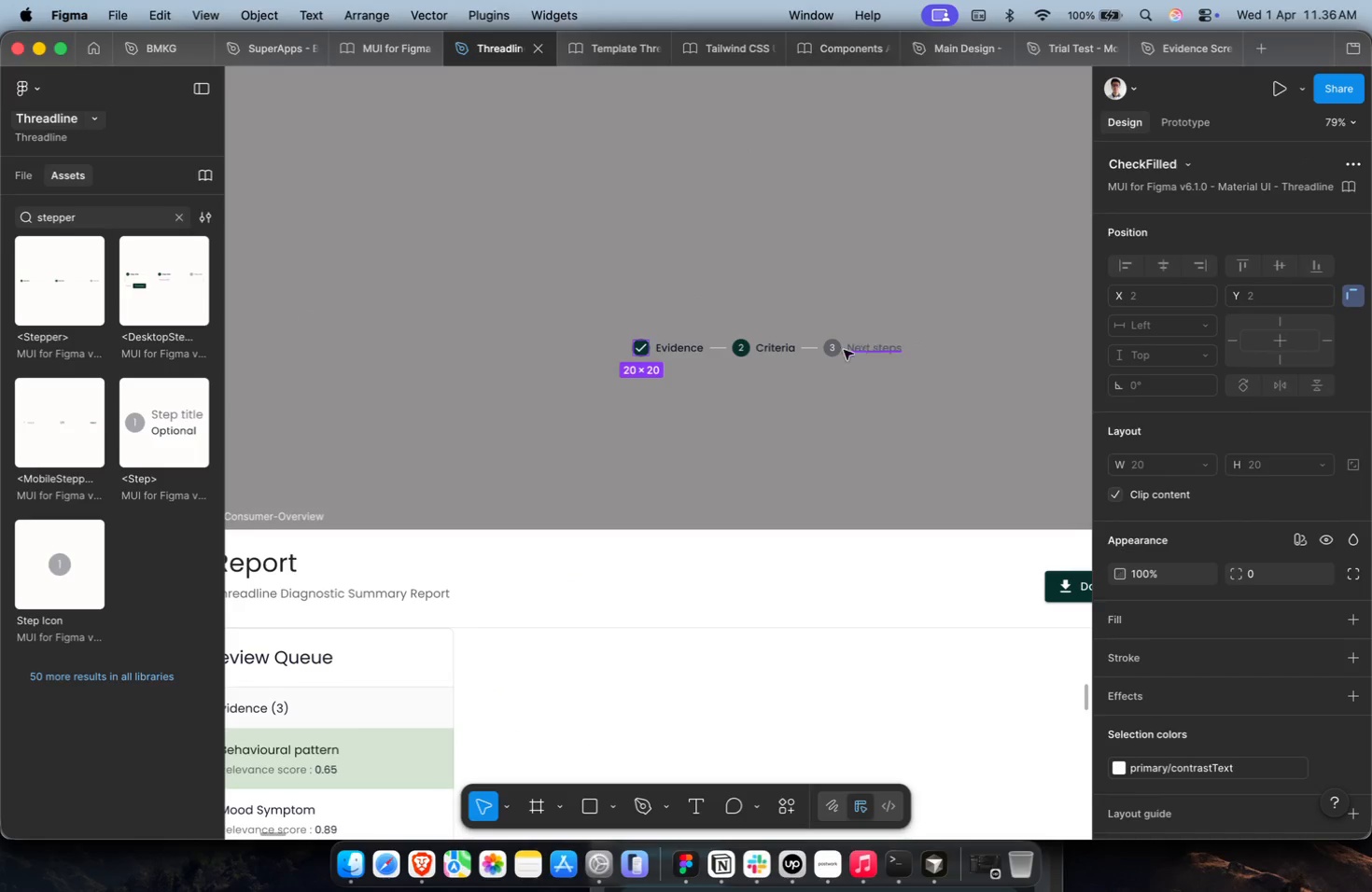 
key(Meta+Z)
 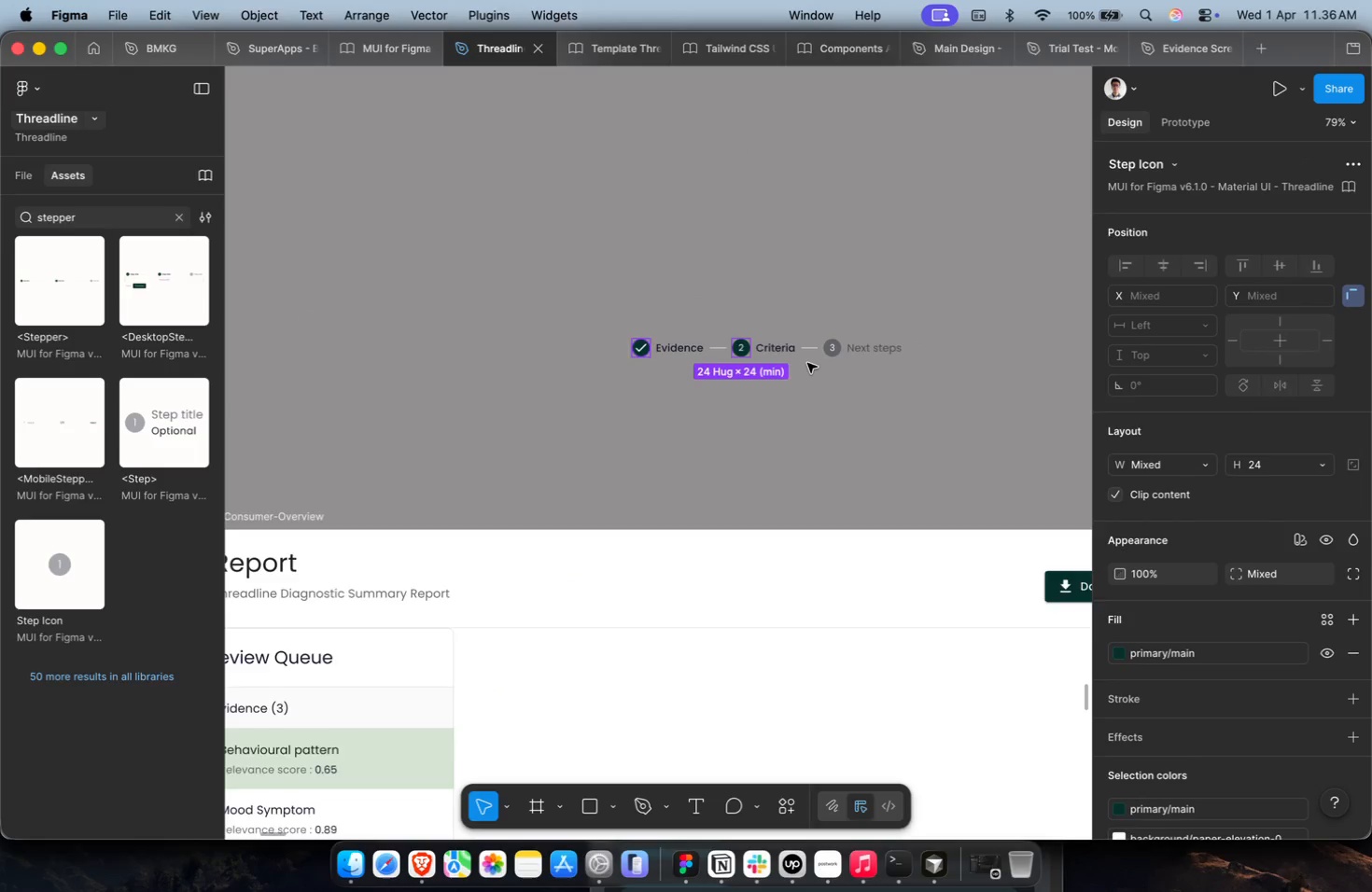 
scroll: coordinate [807, 363], scroll_direction: up, amount: 7.0
 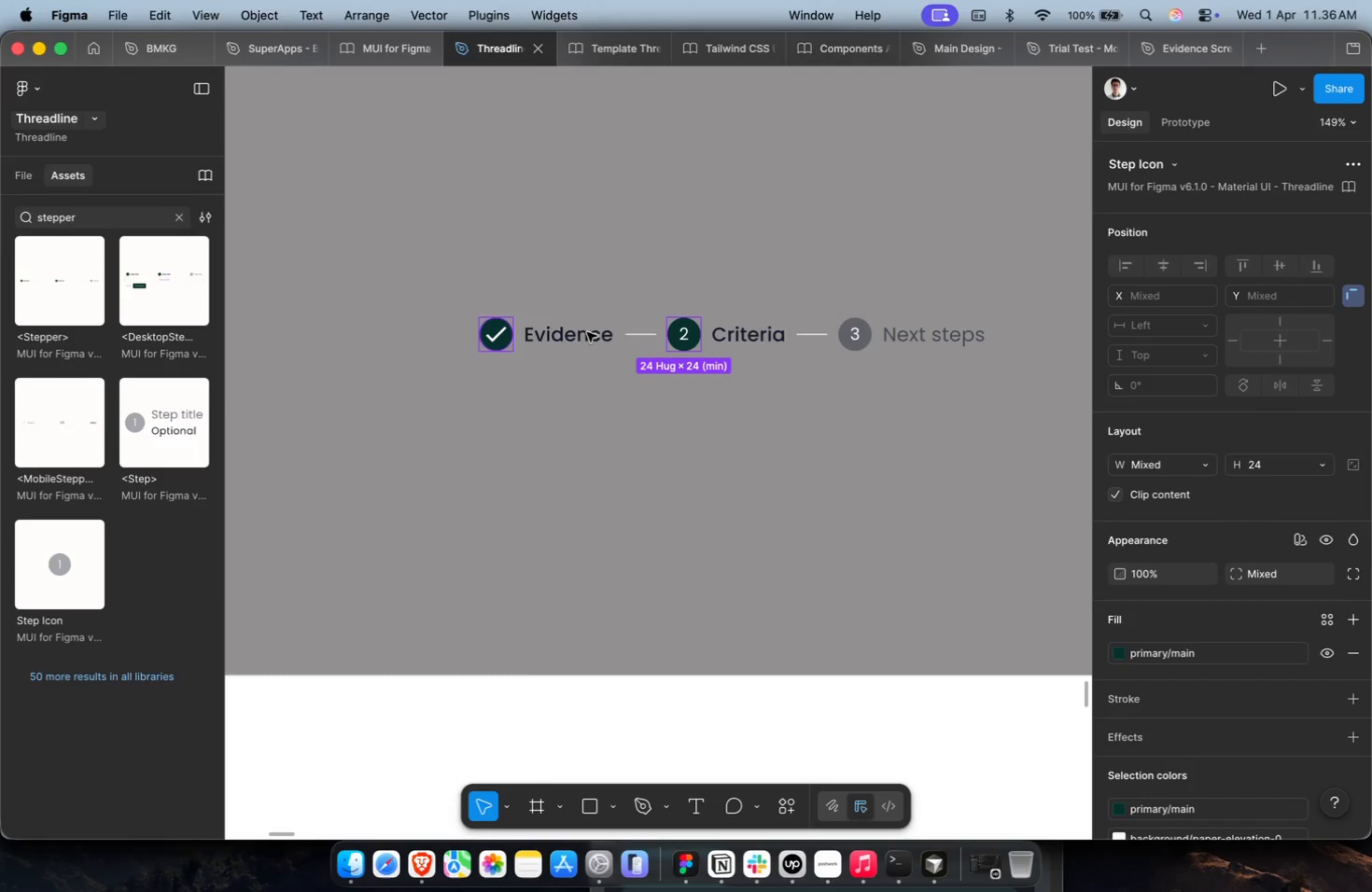 
double_click([553, 342])
 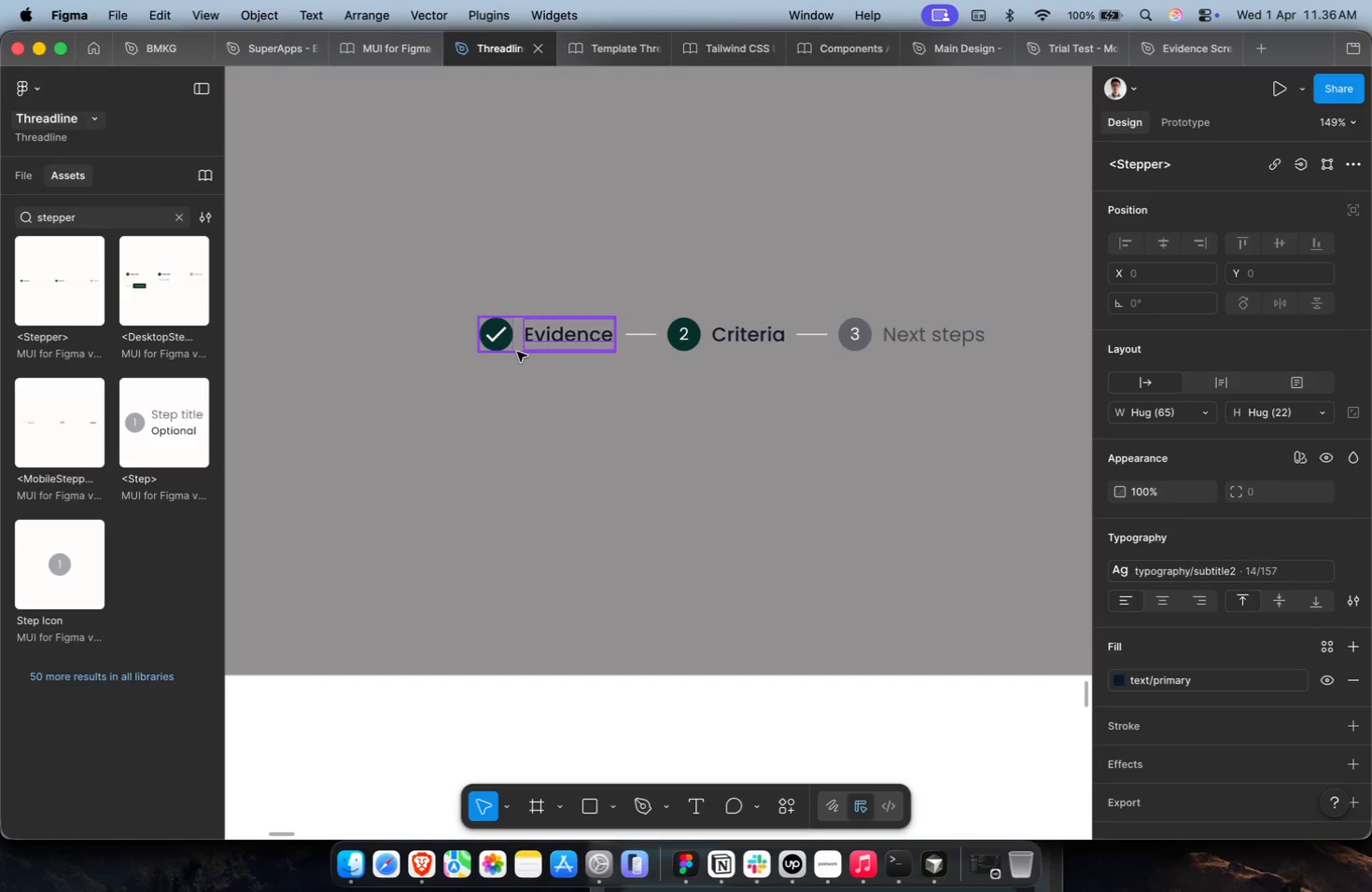 
wait(14.71)
 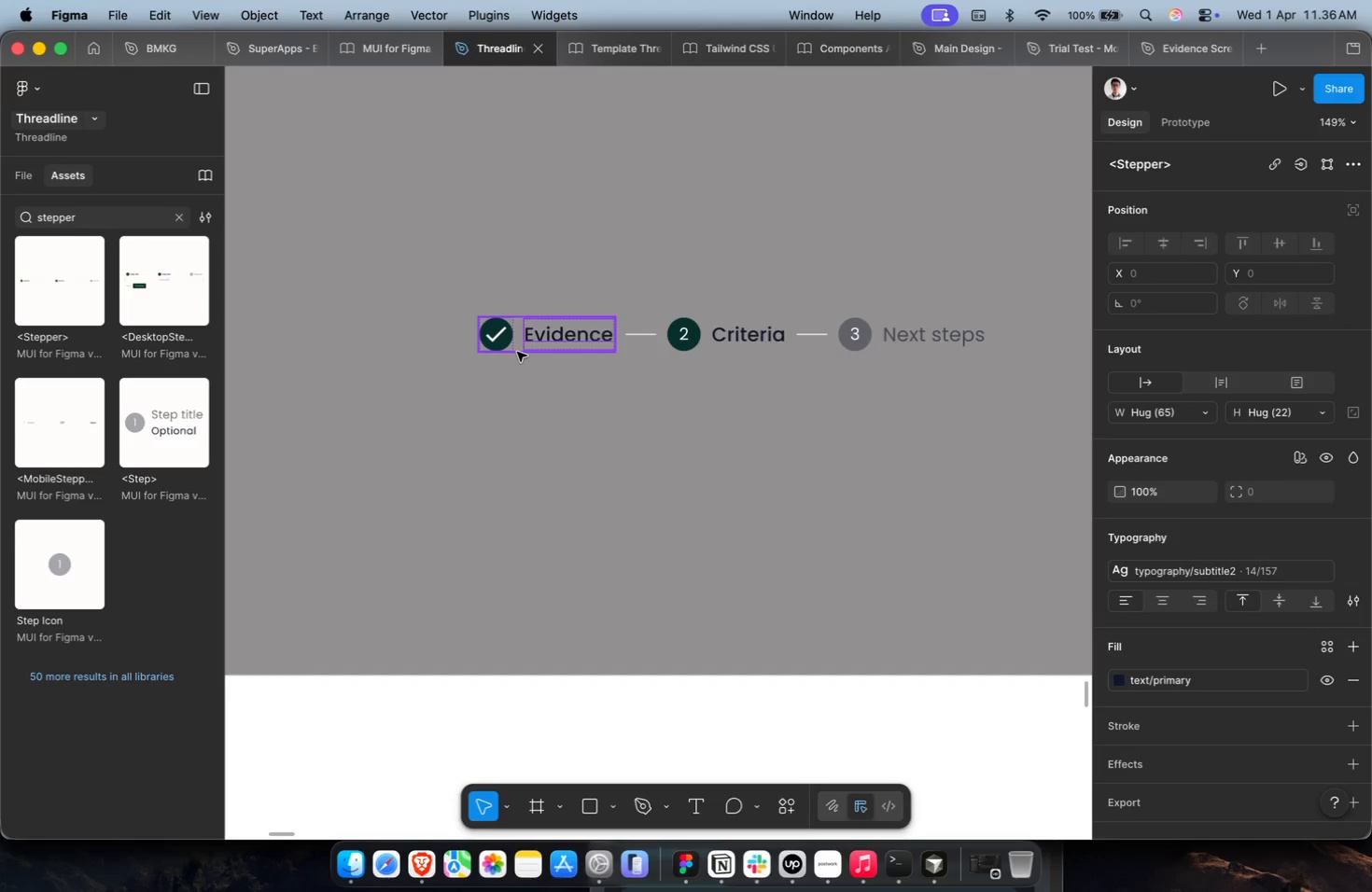 
left_click([503, 362])
 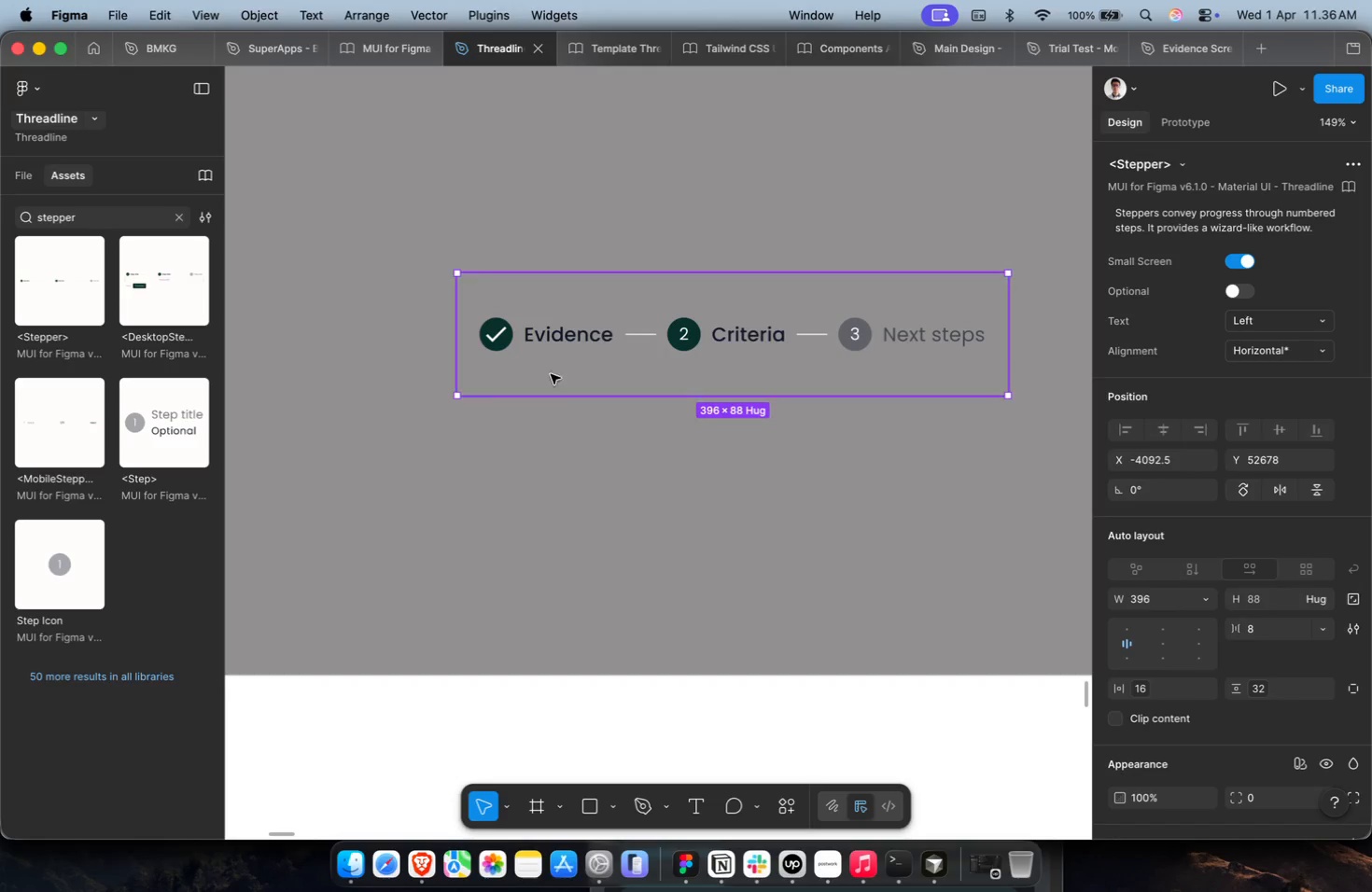 
double_click([502, 349])
 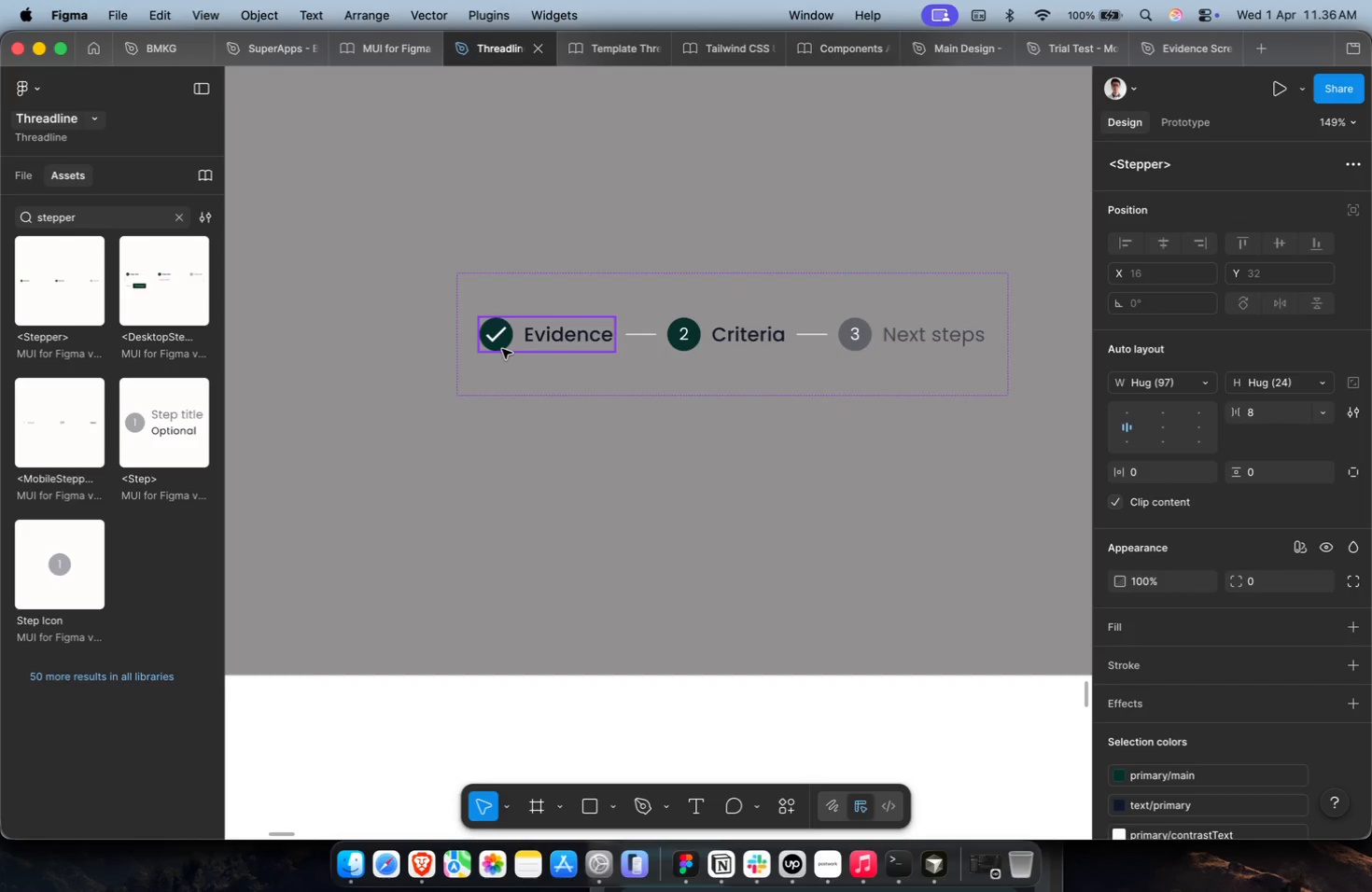 
triple_click([502, 349])
 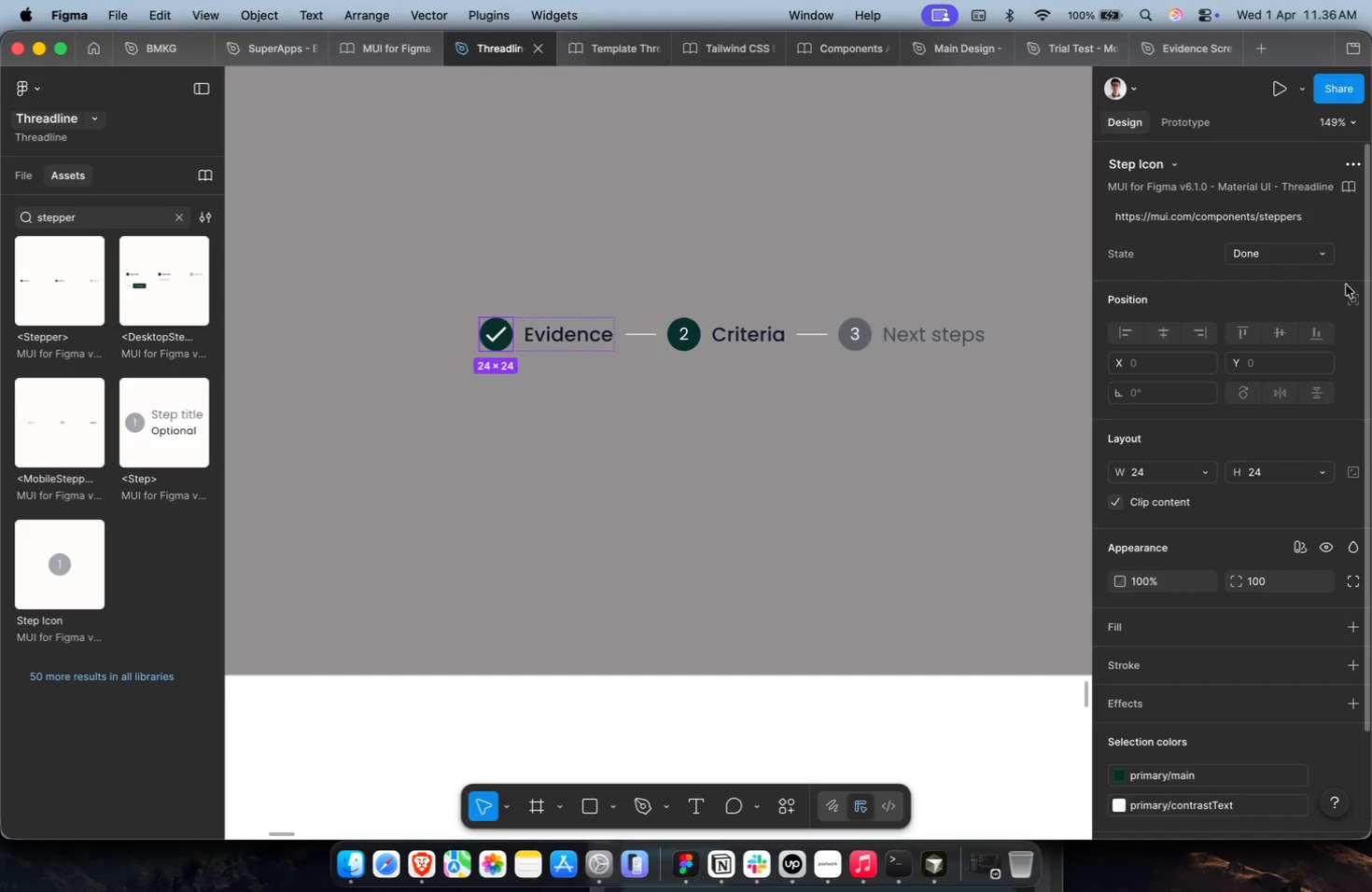 
left_click([1284, 255])
 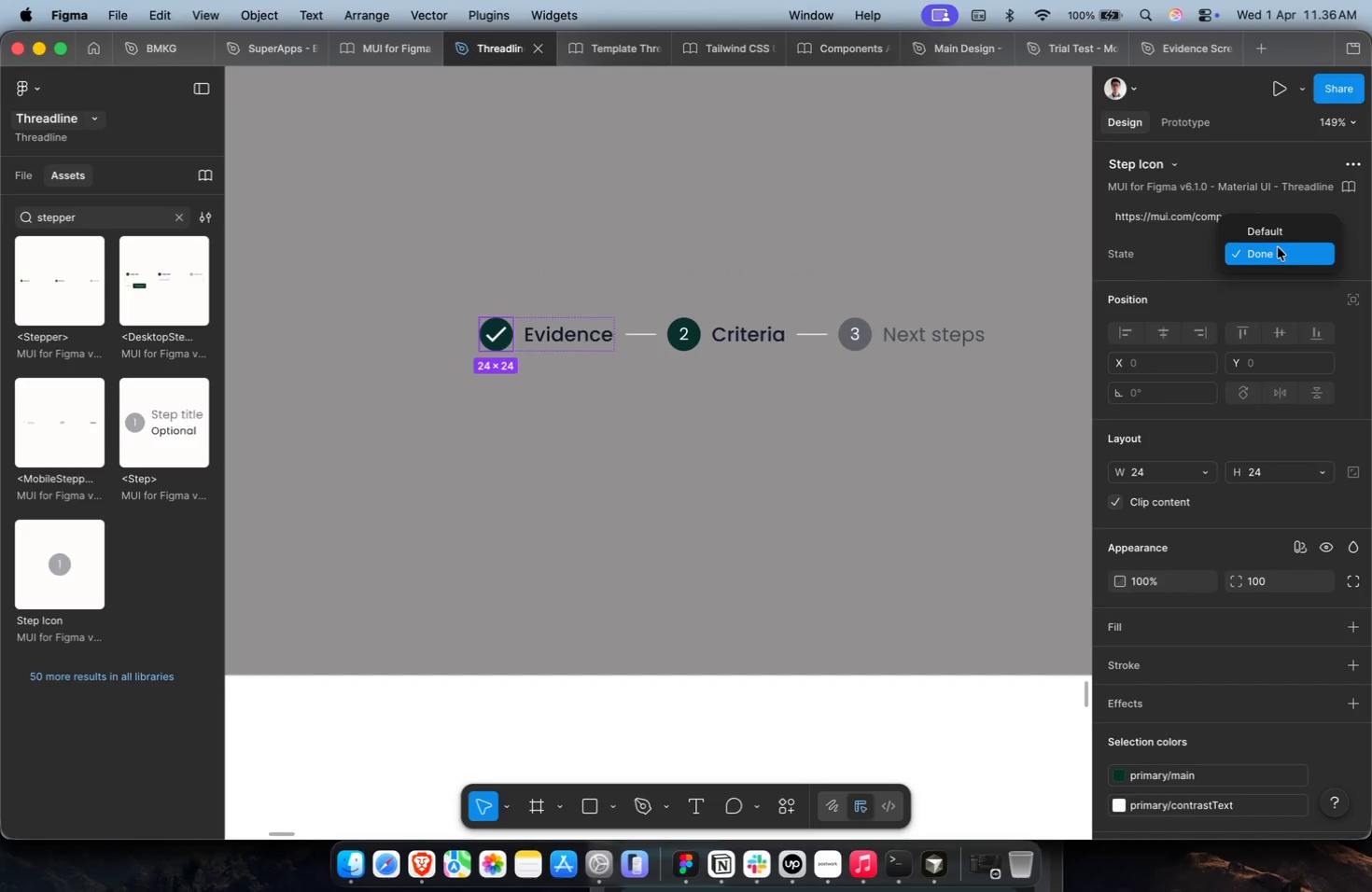 
left_click([1284, 242])
 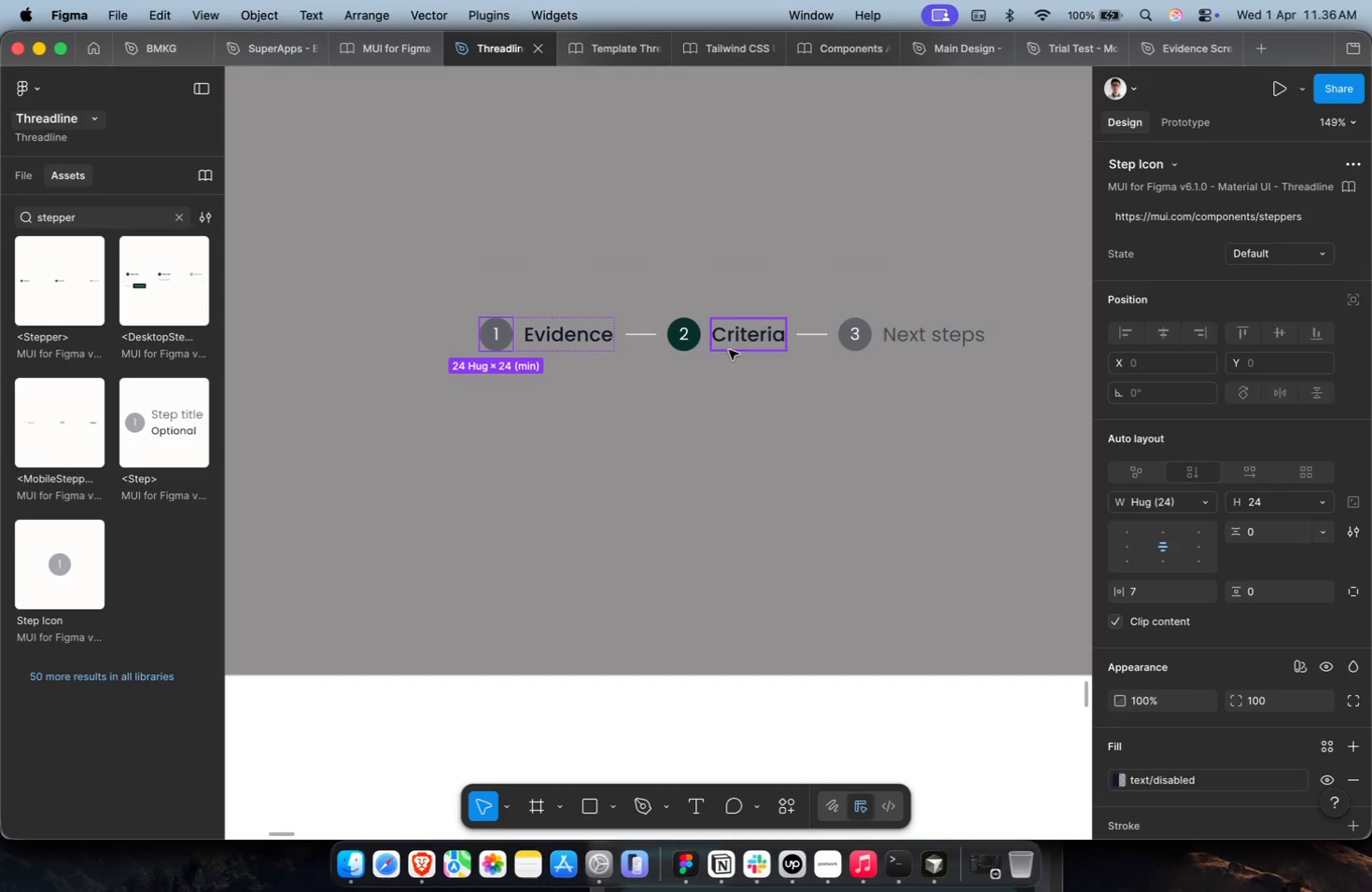 
left_click([689, 346])
 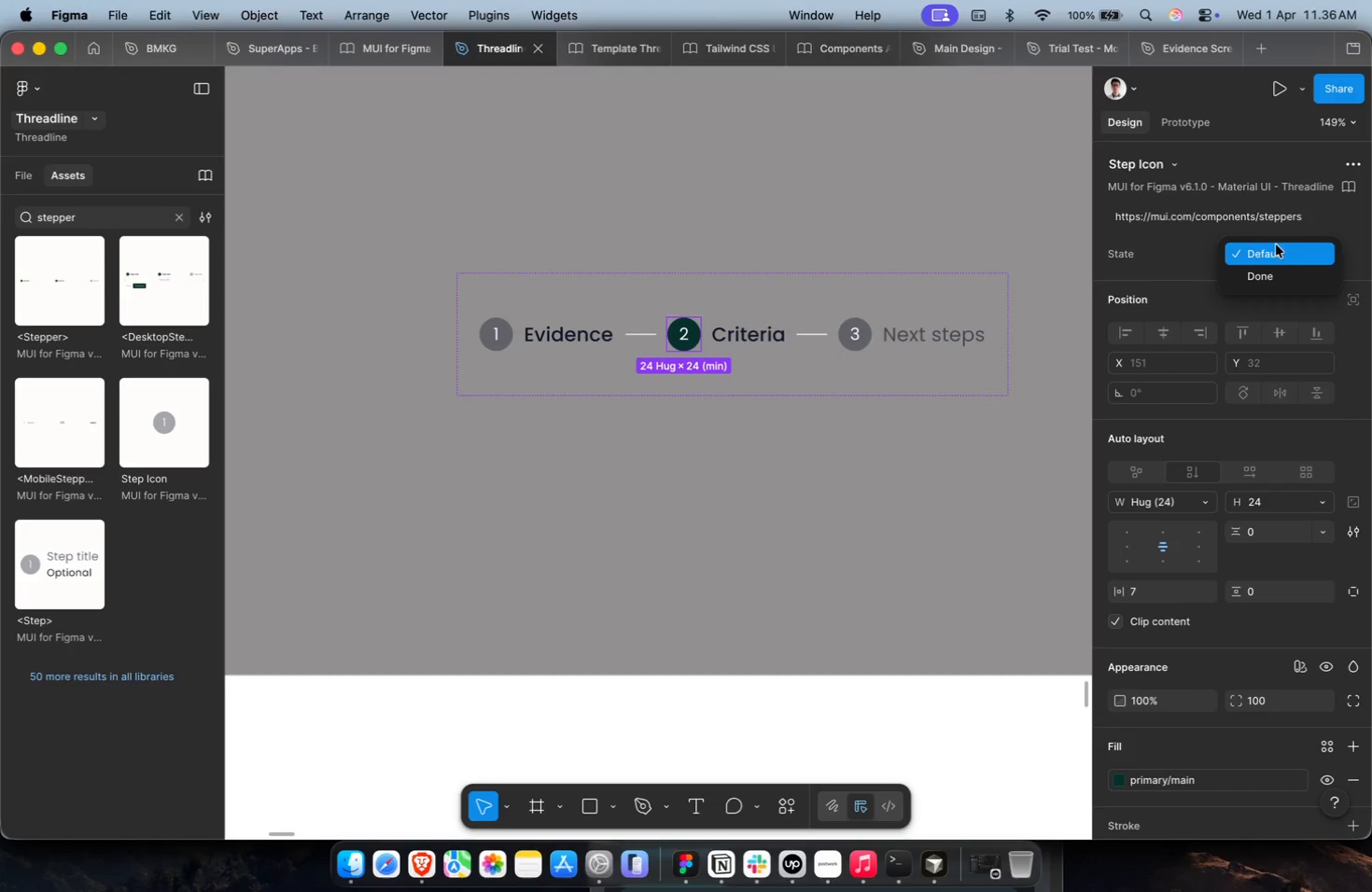 
left_click([1264, 269])
 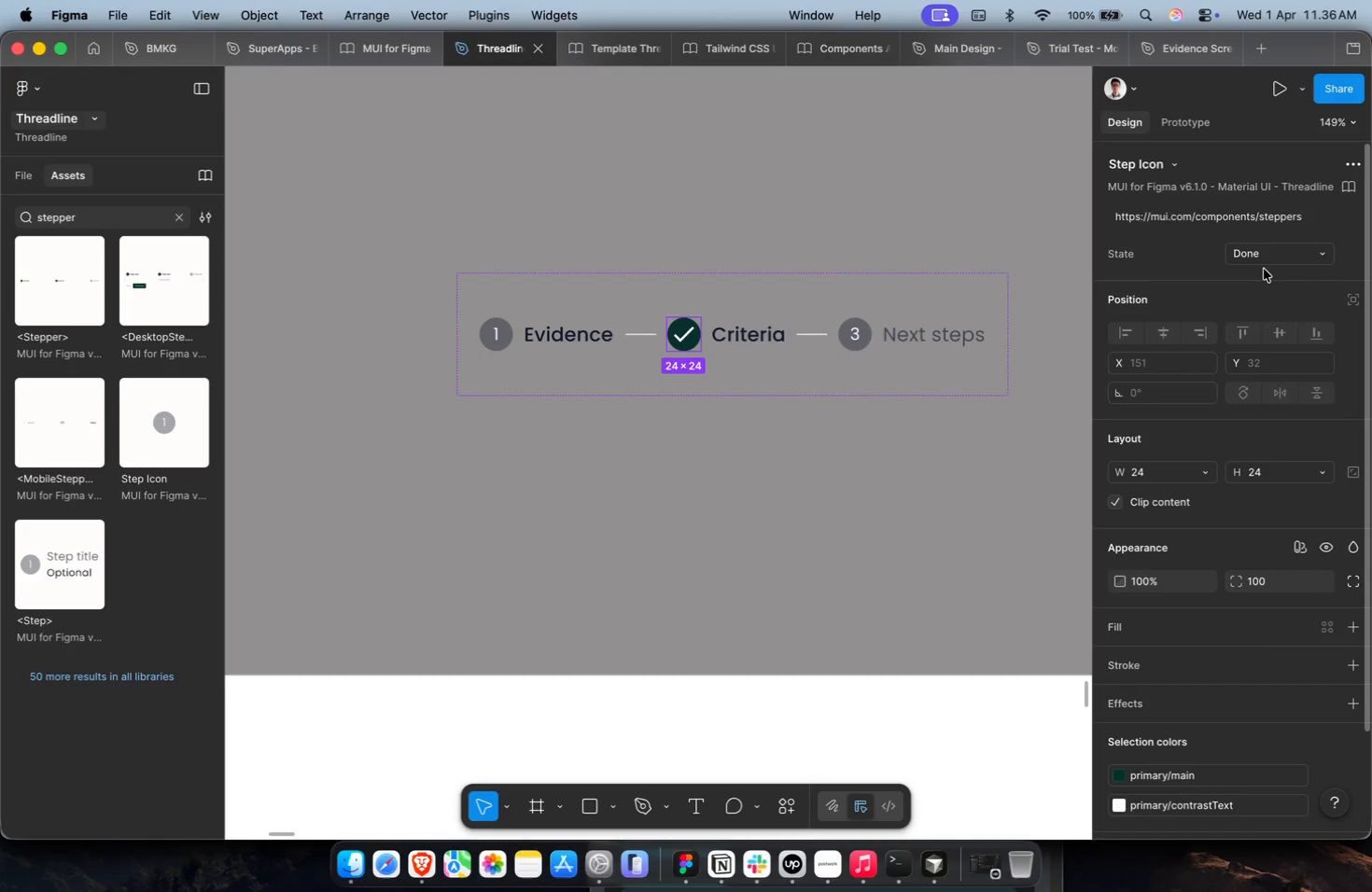 
key(Meta+CommandLeft)
 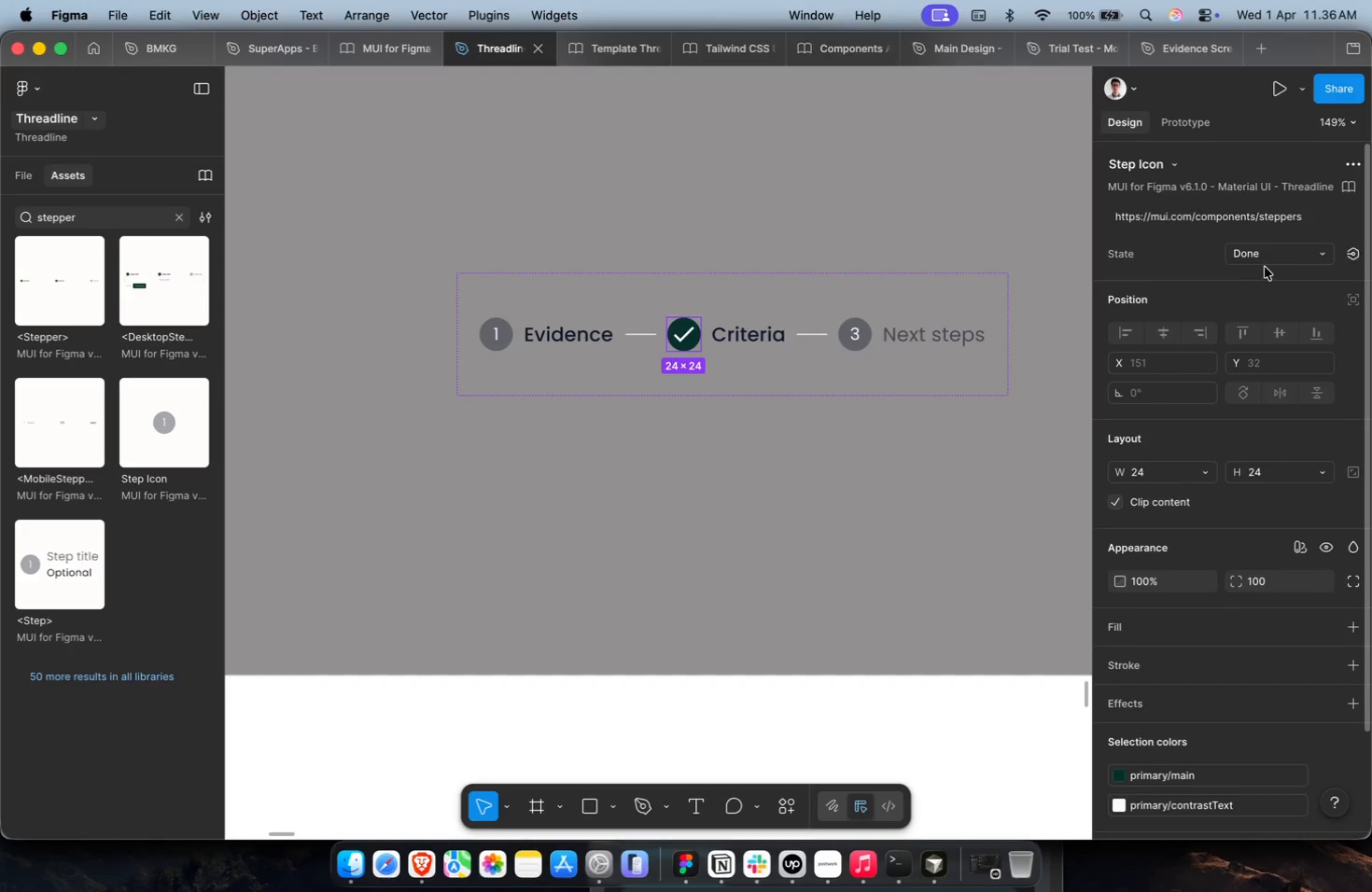 
key(Meta+Z)
 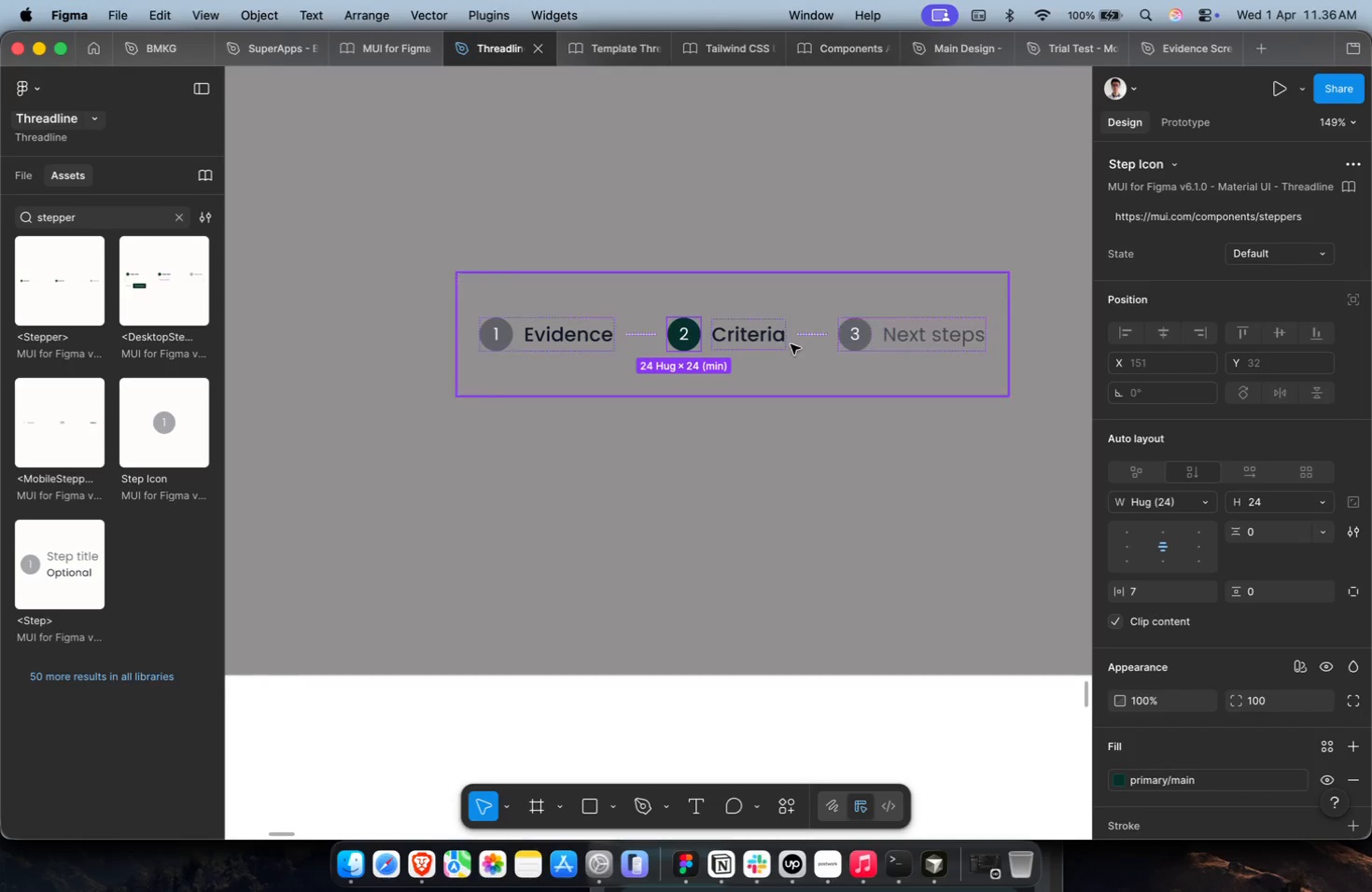 
double_click([844, 345])
 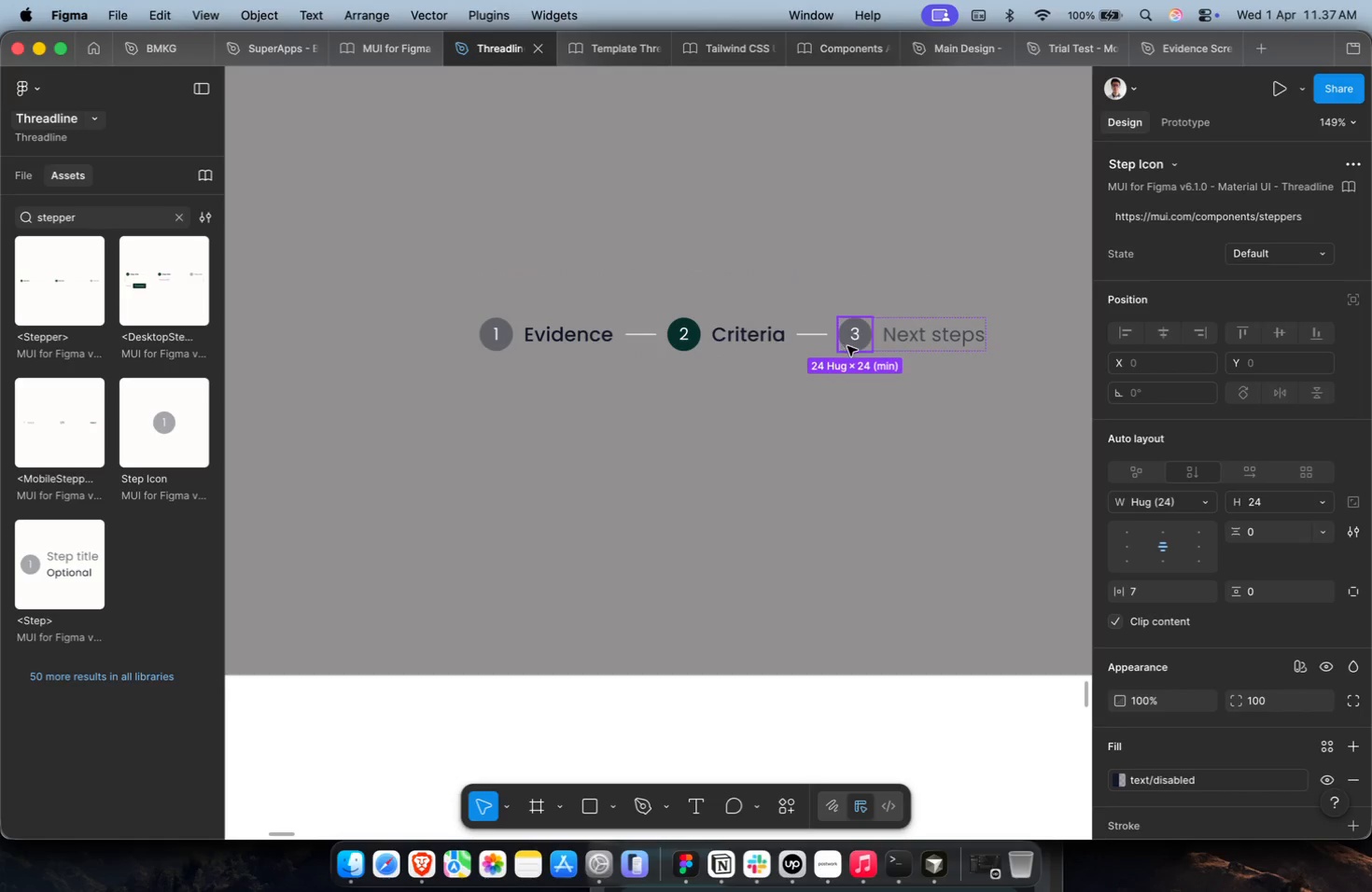 
key(Meta+C)
 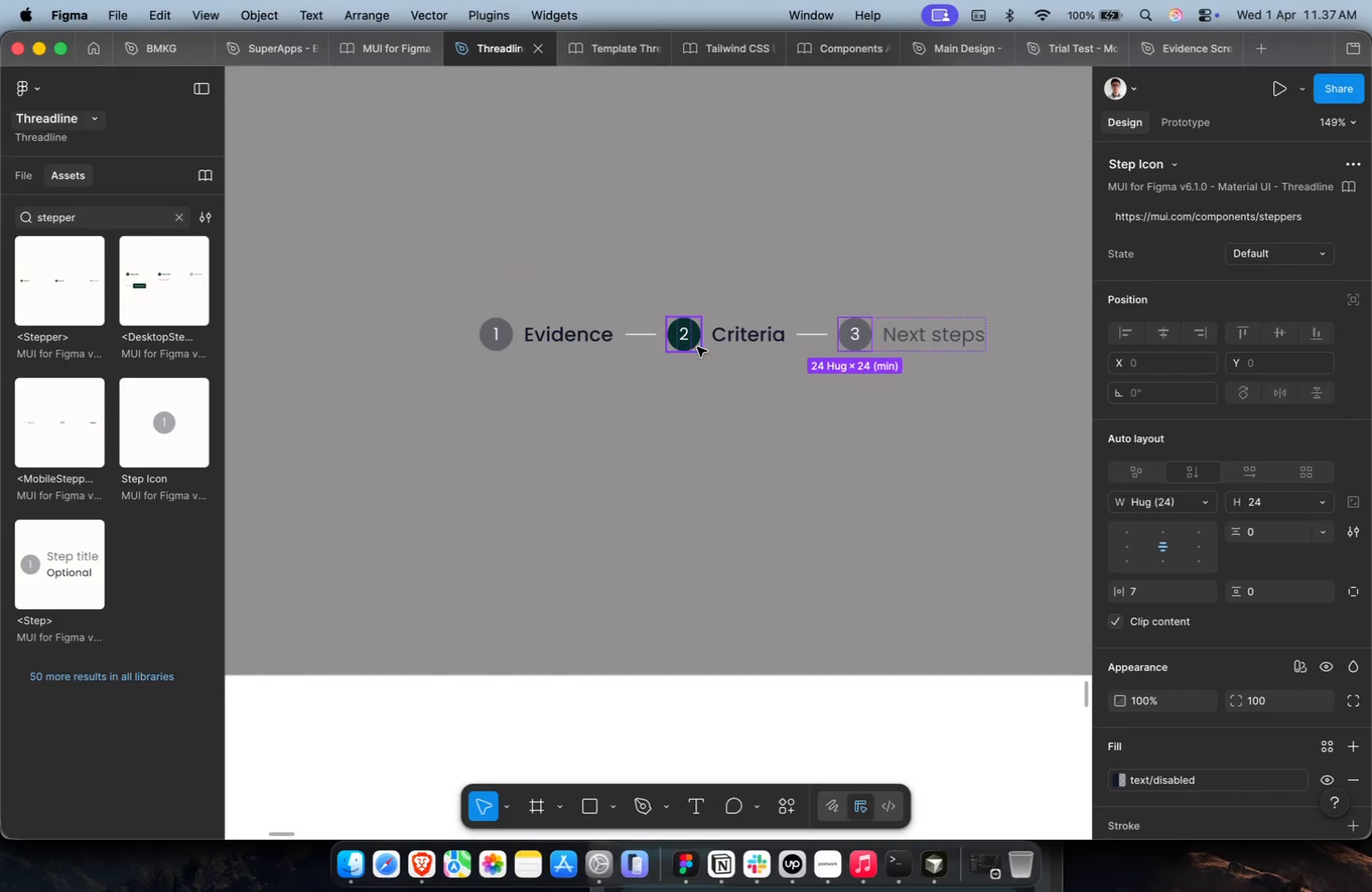 
left_click([697, 347])
 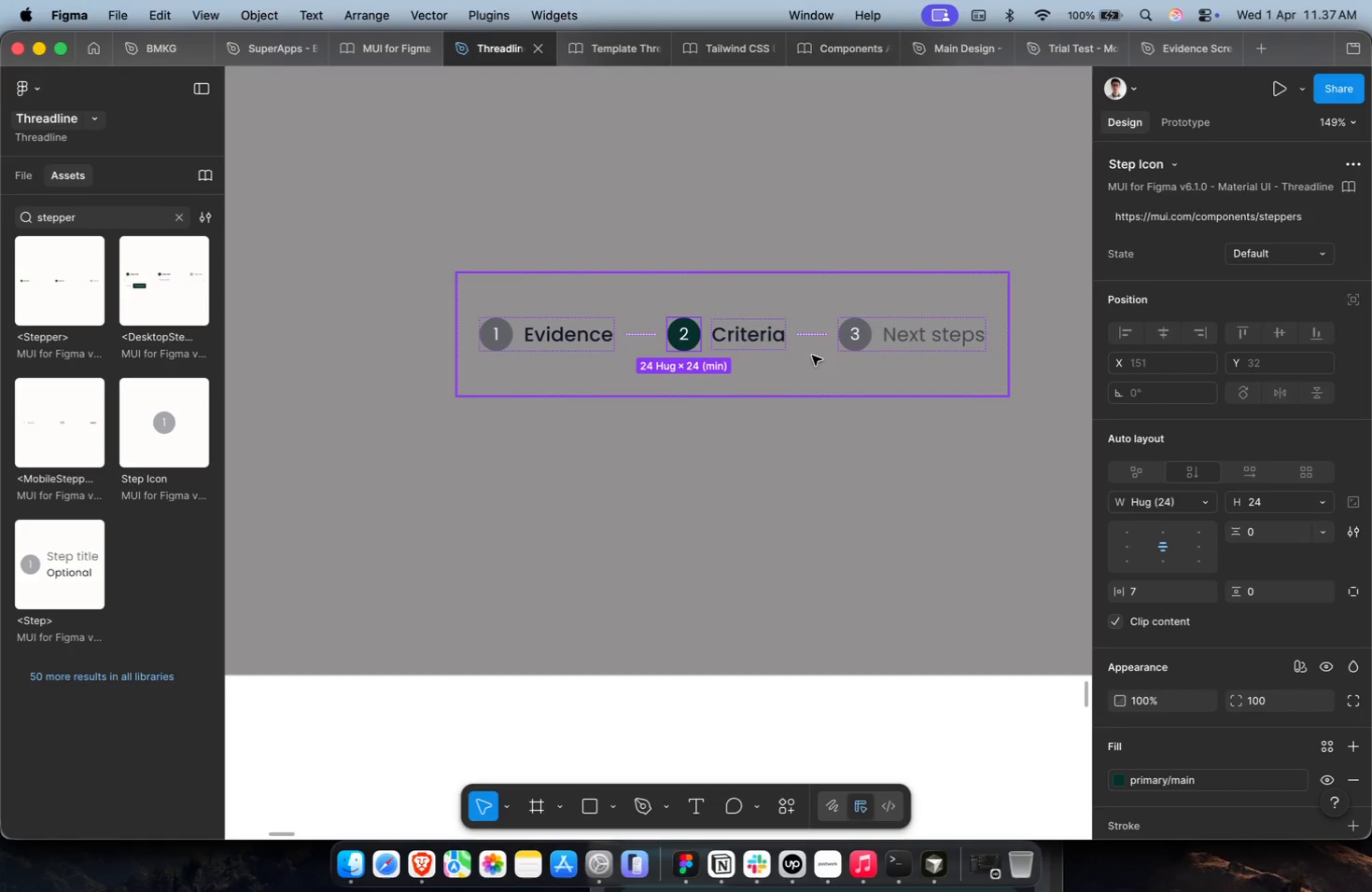 
key(Meta+CommandLeft)
 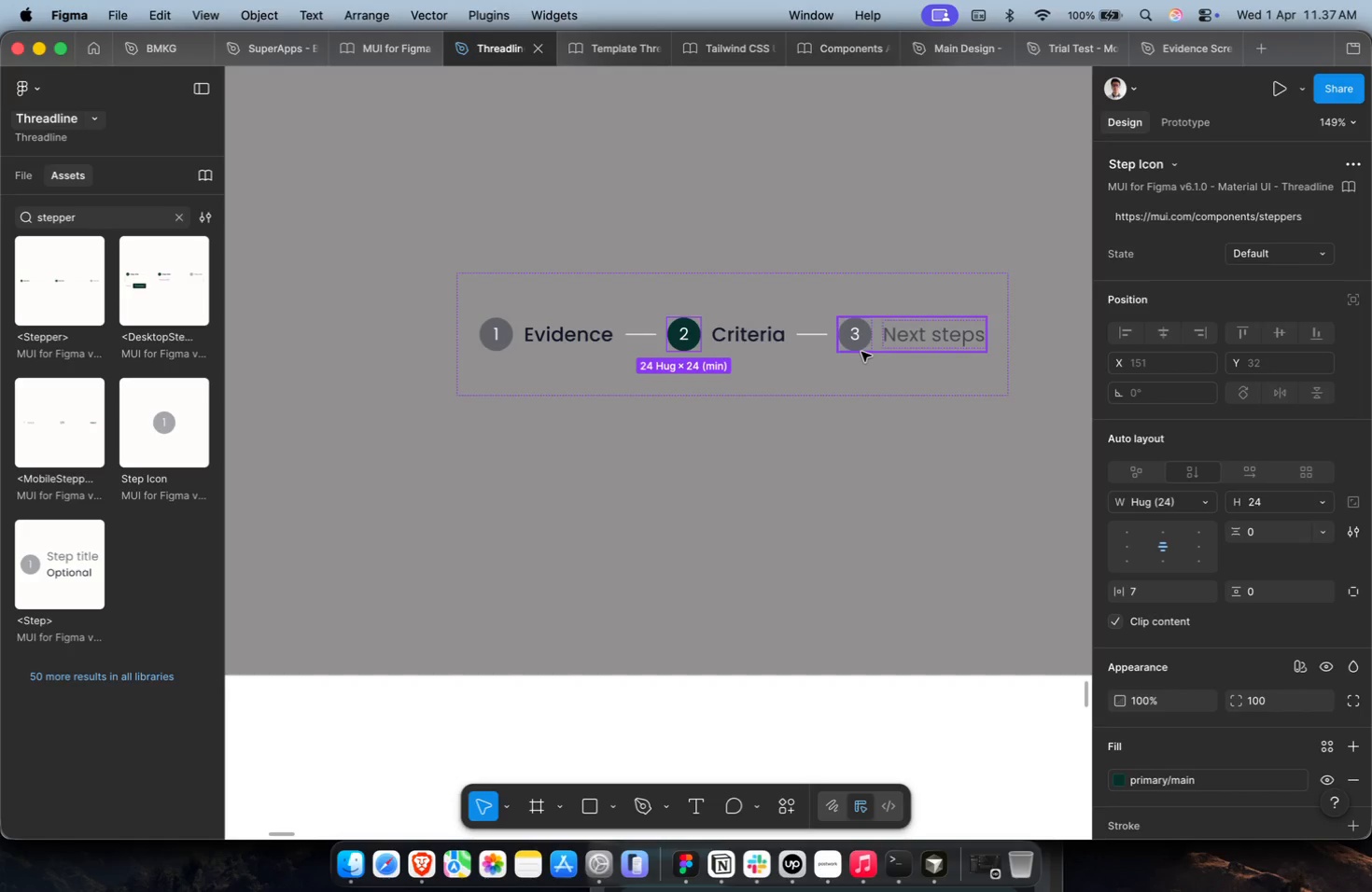 
hold_key(key=CommandLeft, duration=0.59)
left_click([861, 352])
 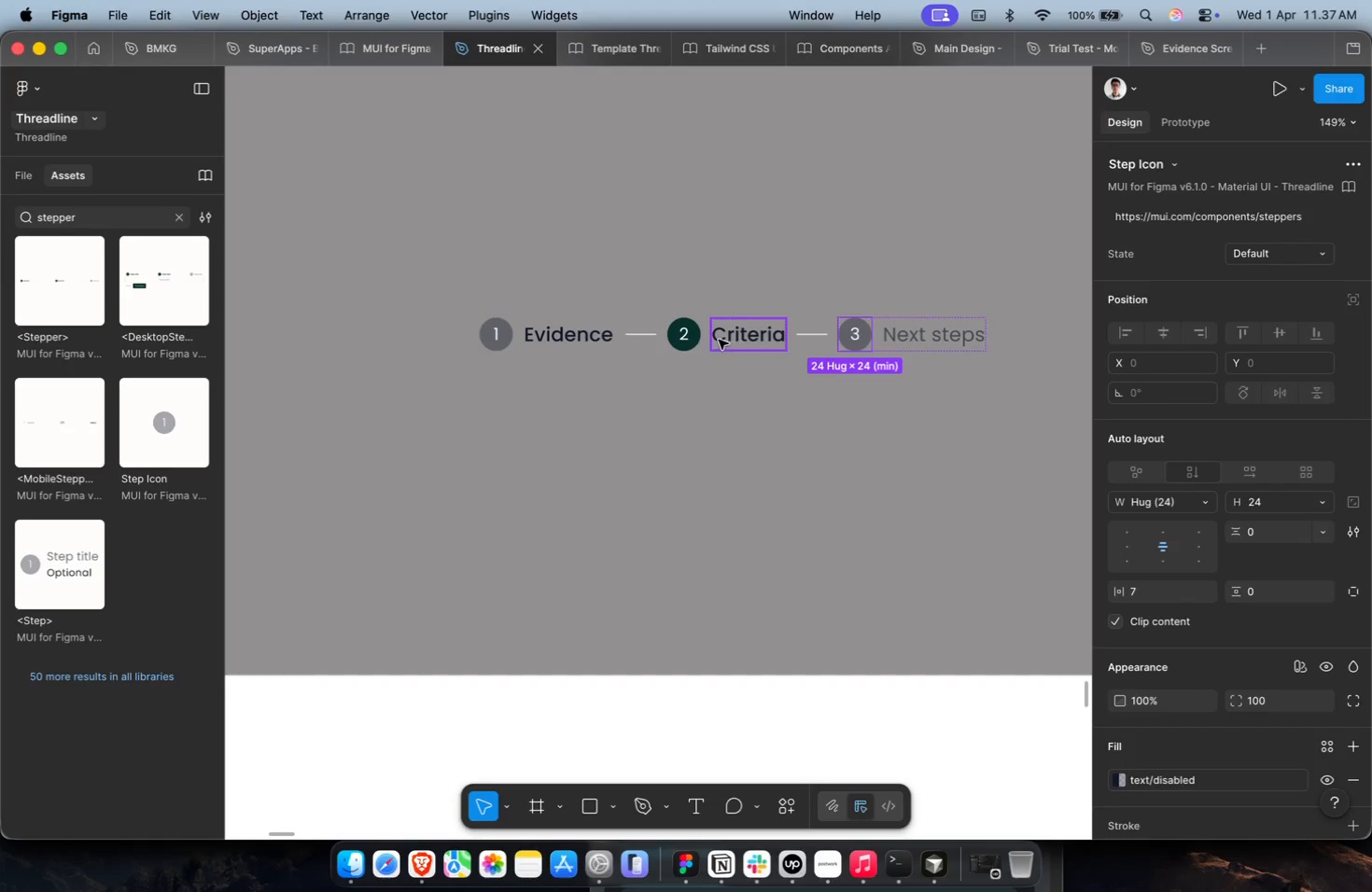 
hold_key(key=CommandLeft, duration=0.39)
 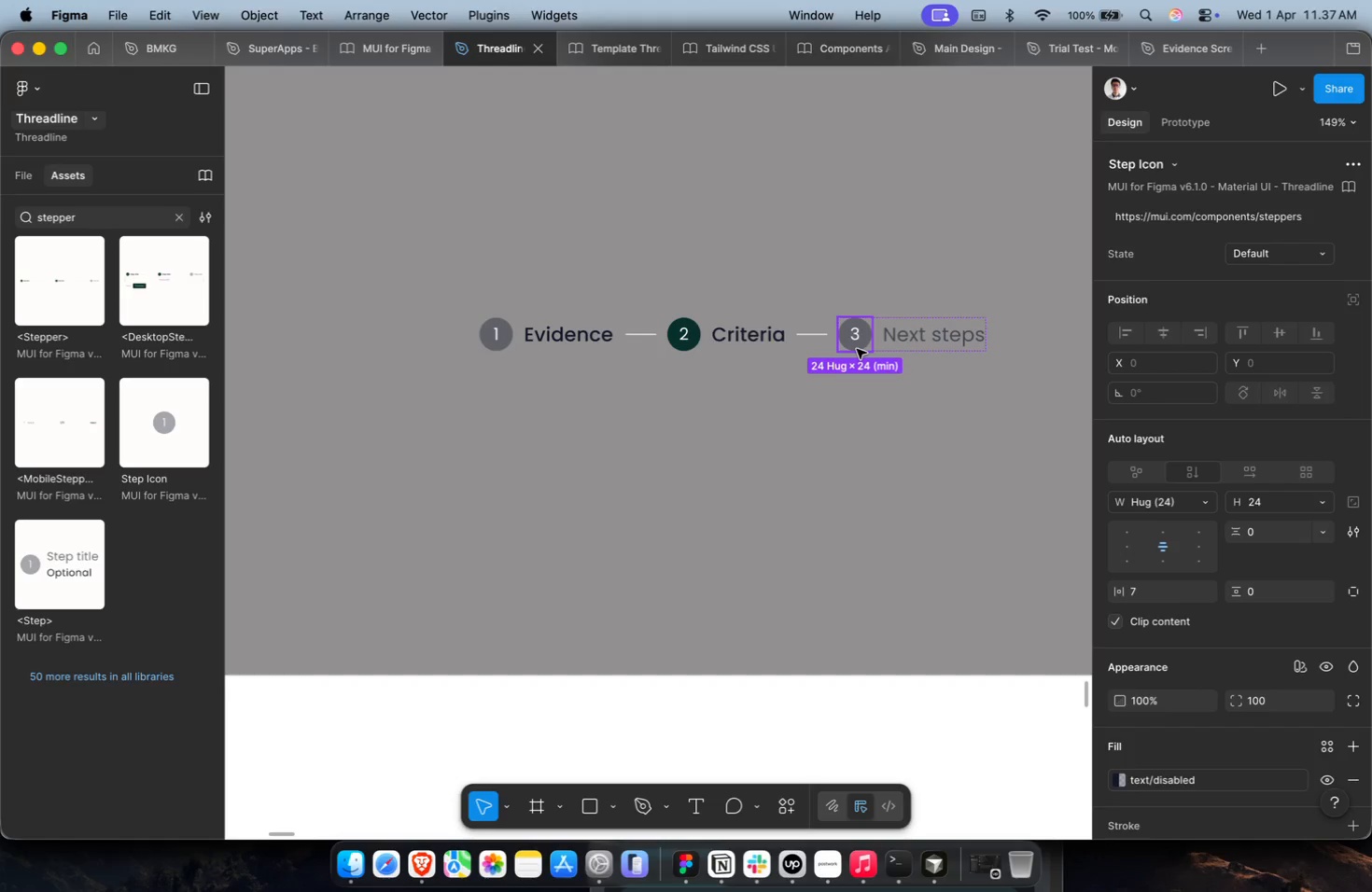 
left_click([857, 349])
 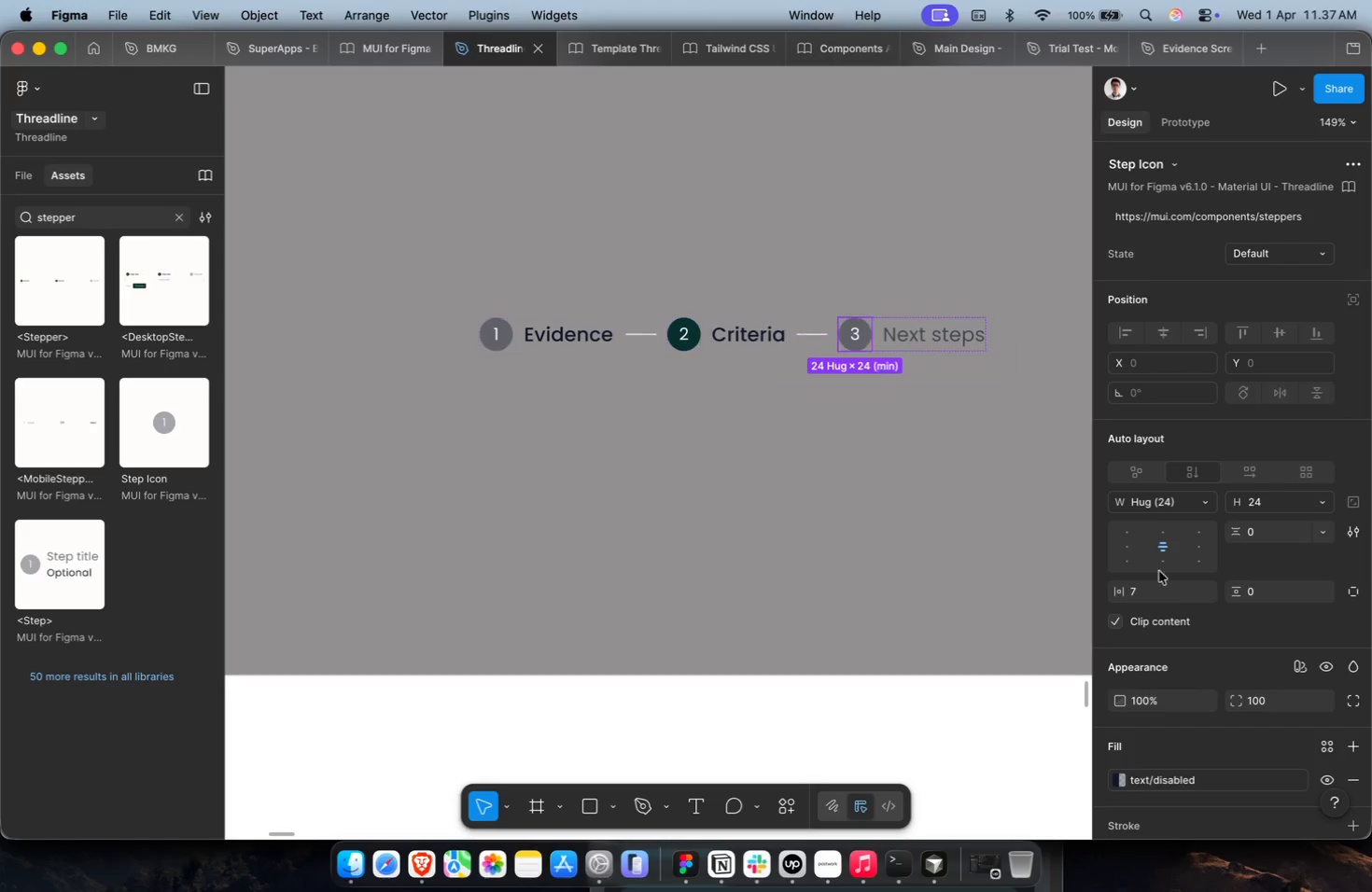 
scroll: coordinate [1199, 603], scroll_direction: down, amount: 4.0
 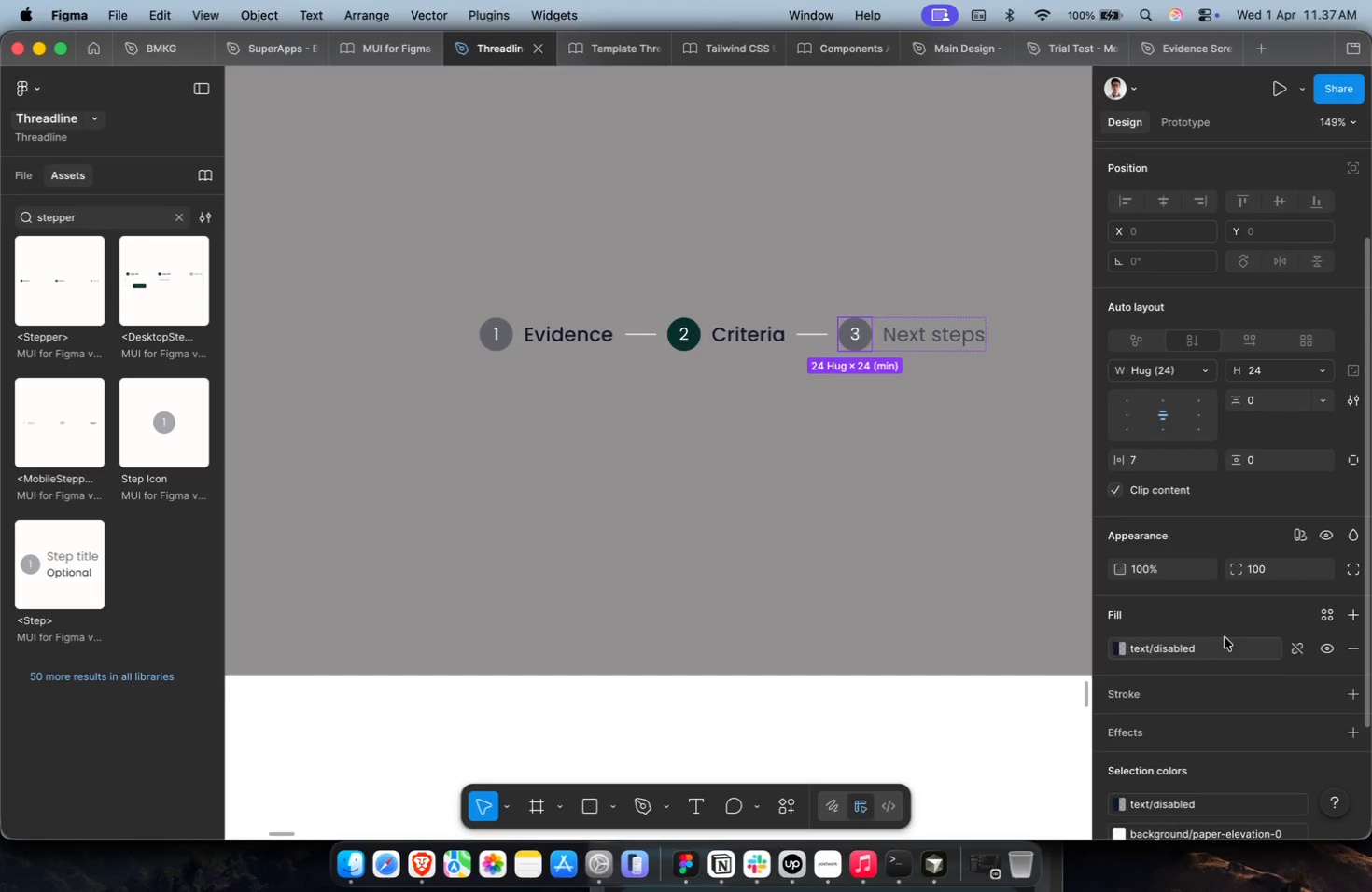 
hold_key(key=CommandLeft, duration=1.04)
left_click([667, 340])
 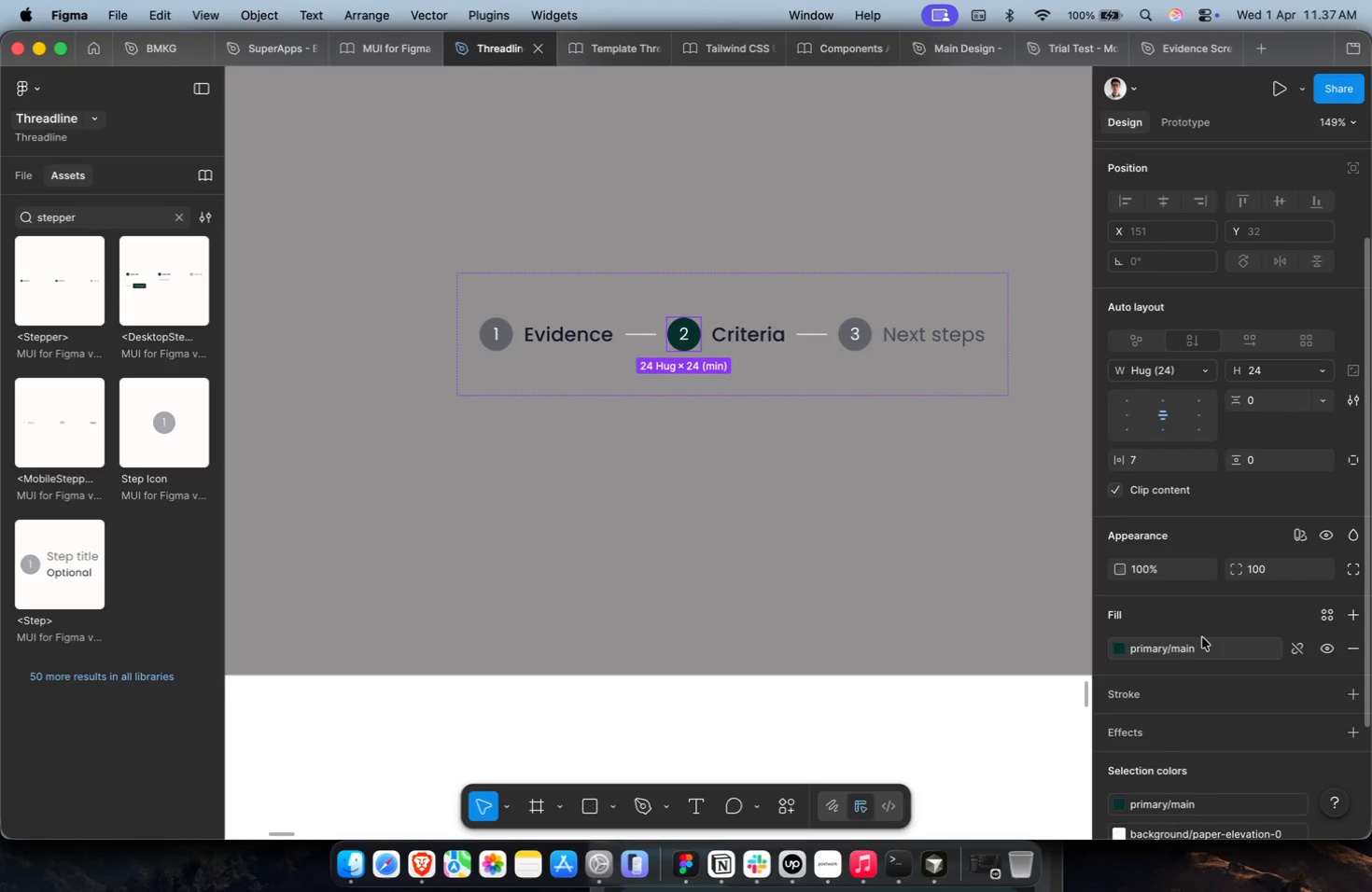 
left_click([1201, 638])
 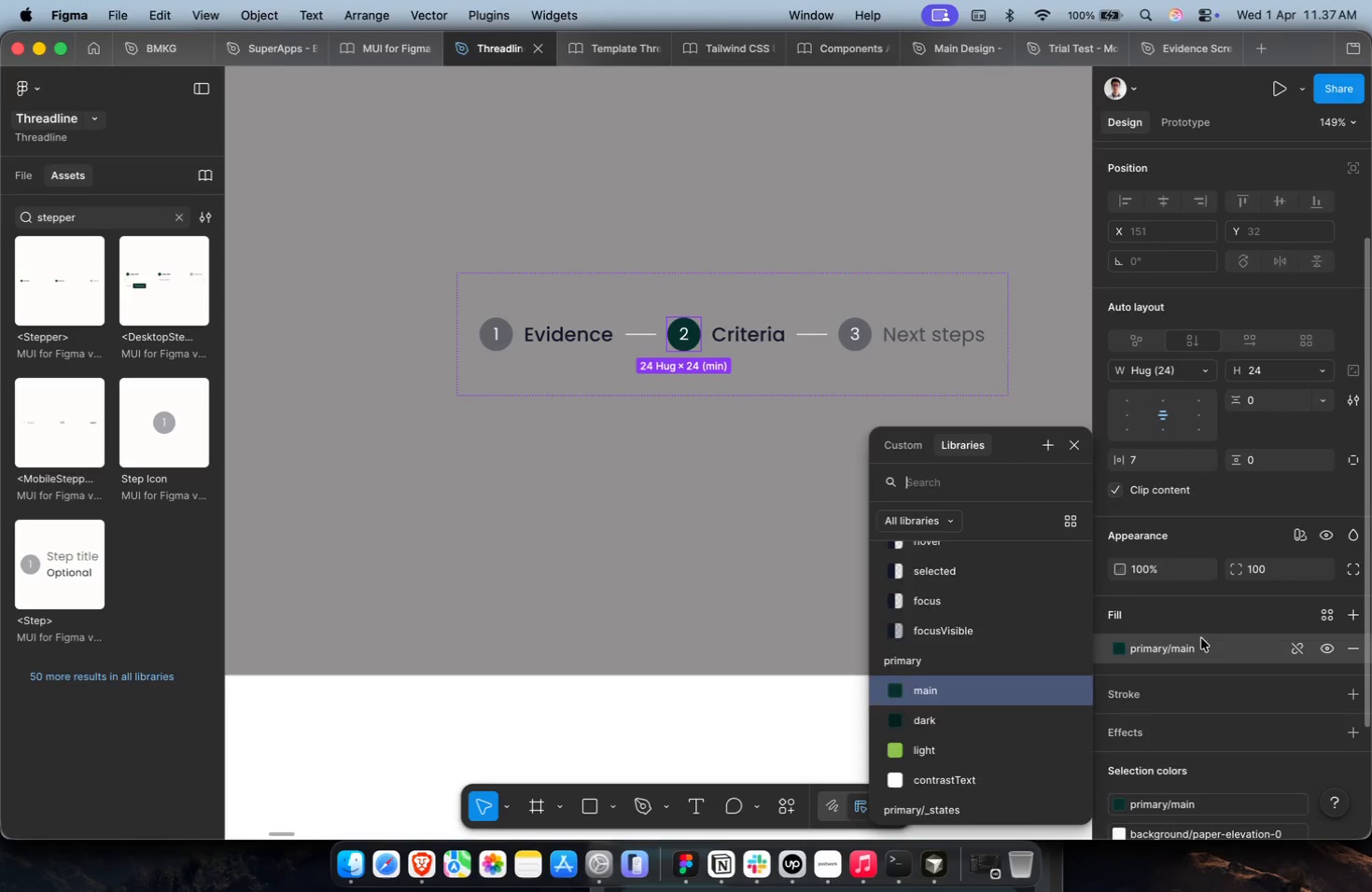 
type(text)
 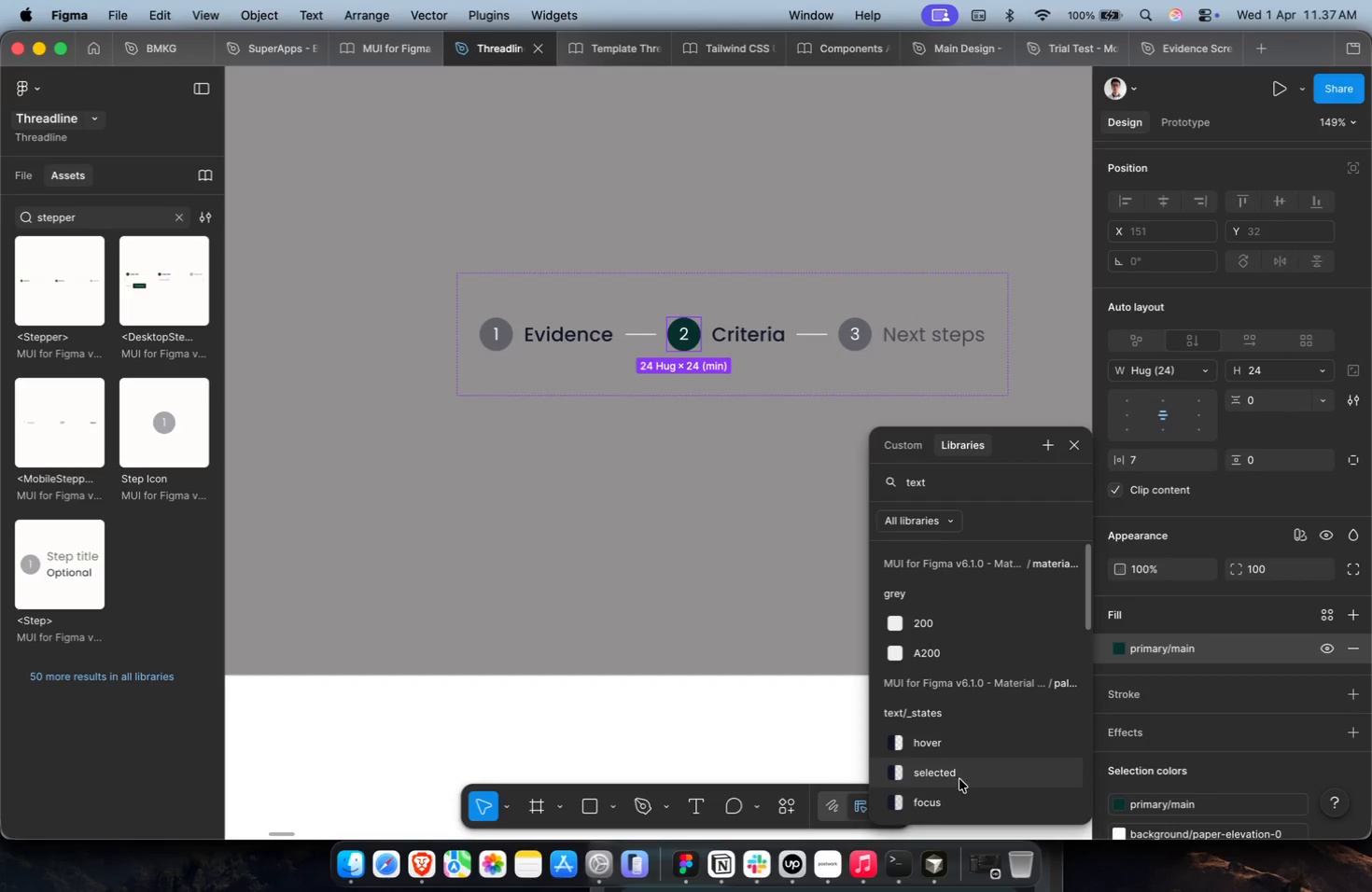 
scroll: coordinate [967, 791], scroll_direction: down, amount: 7.0
 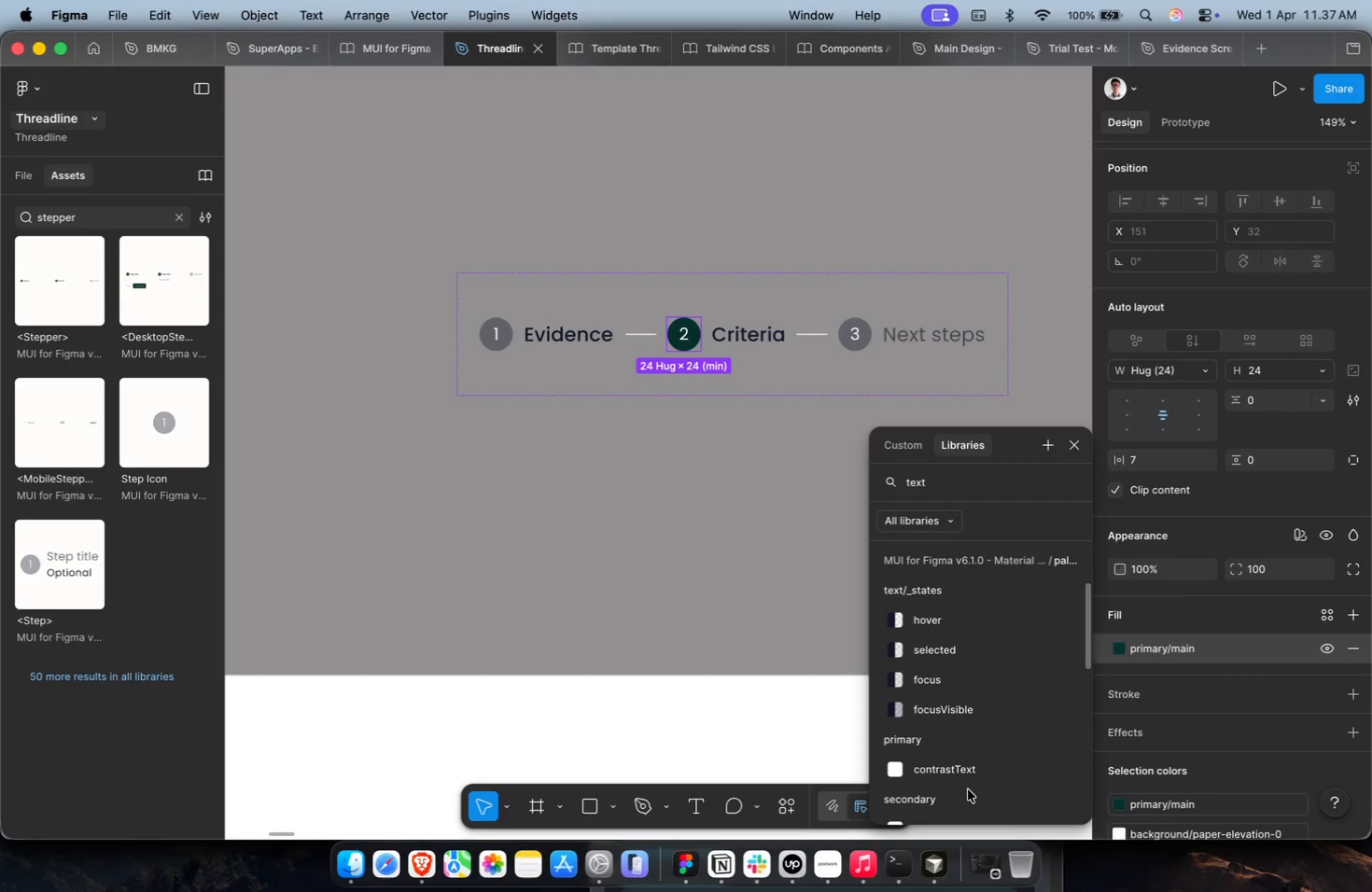 
key(Space)
 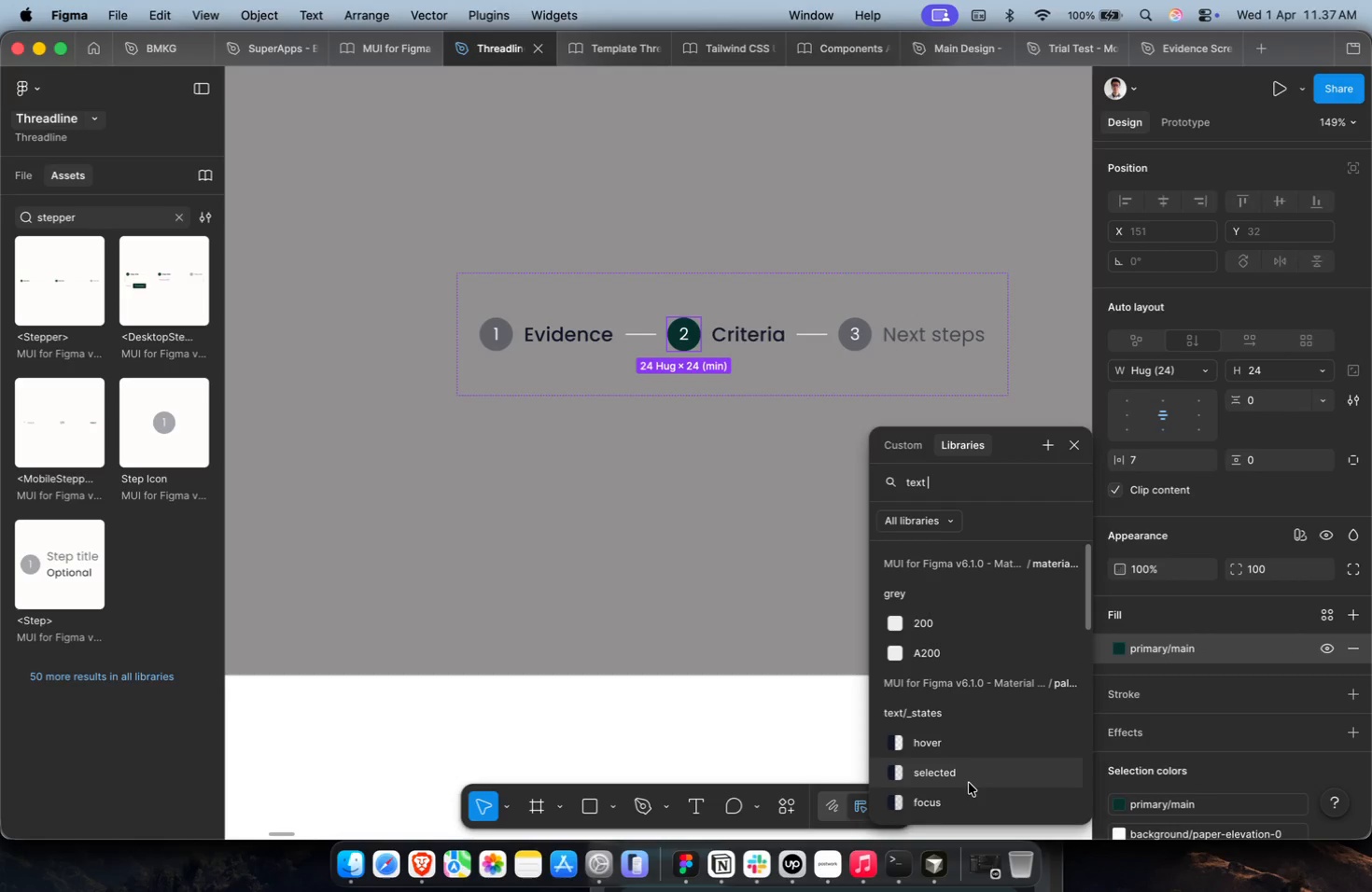 
key(Meta+CommandLeft)
 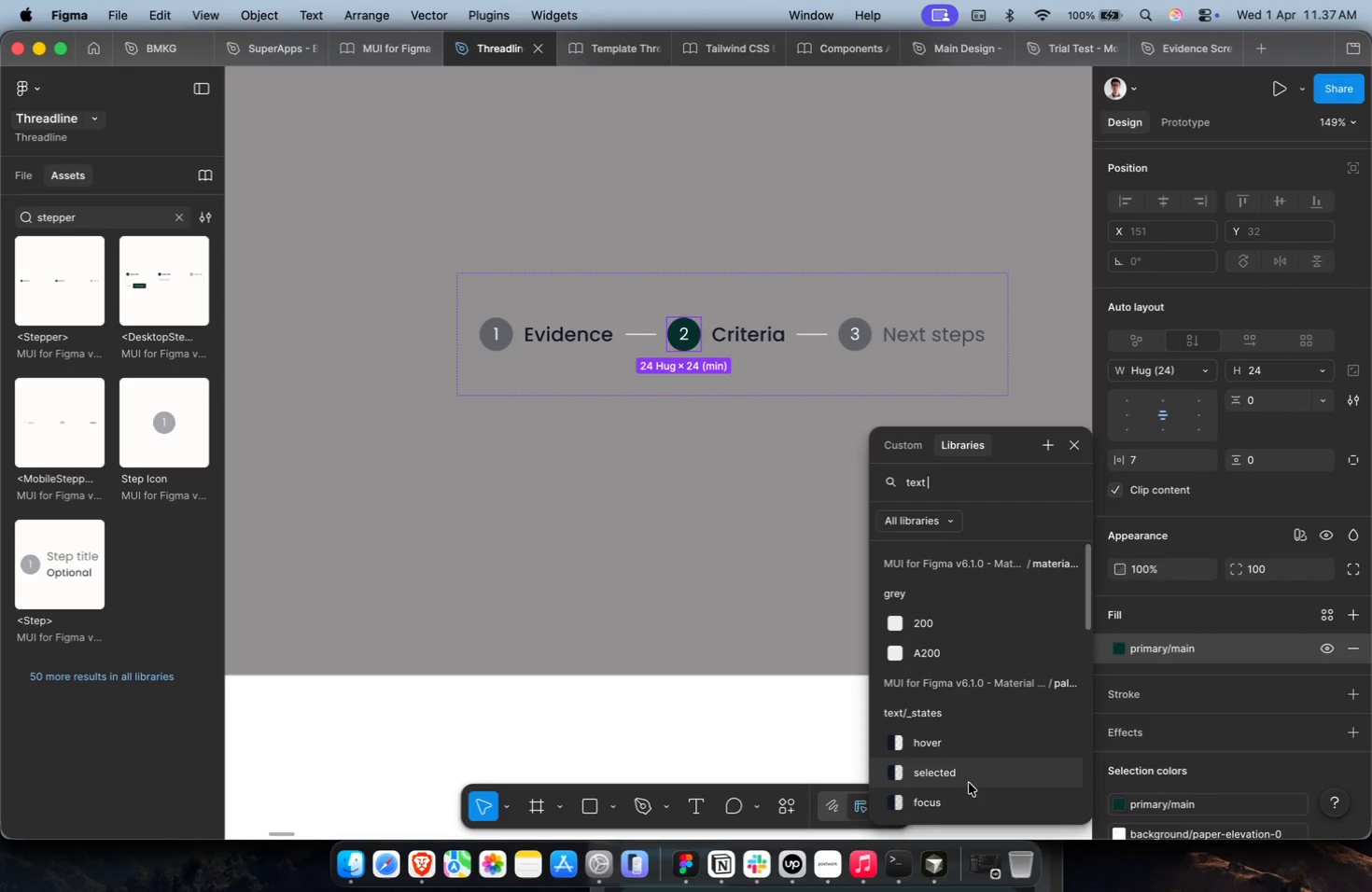 
key(Meta+A)
 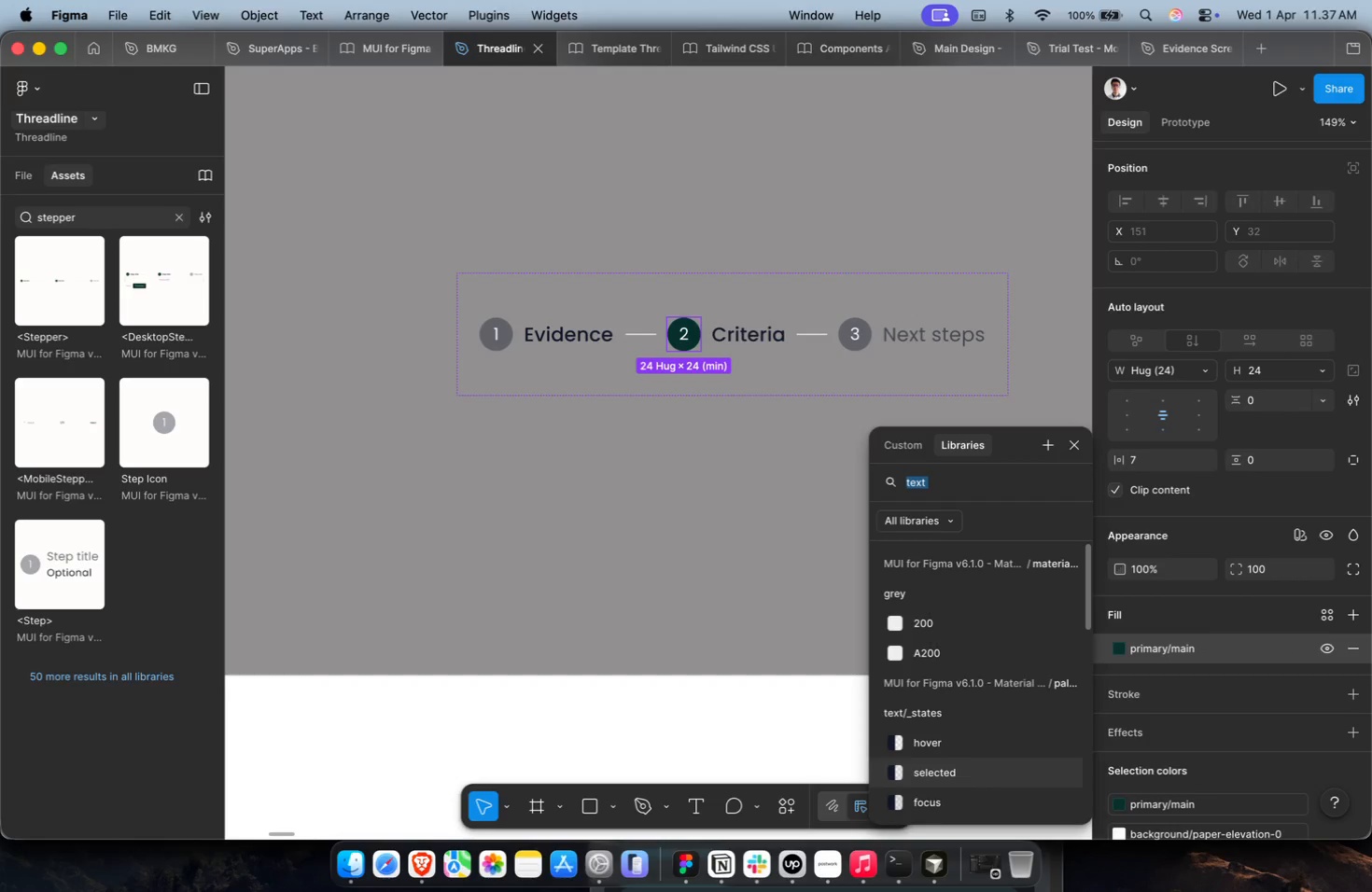 
type(disab)
 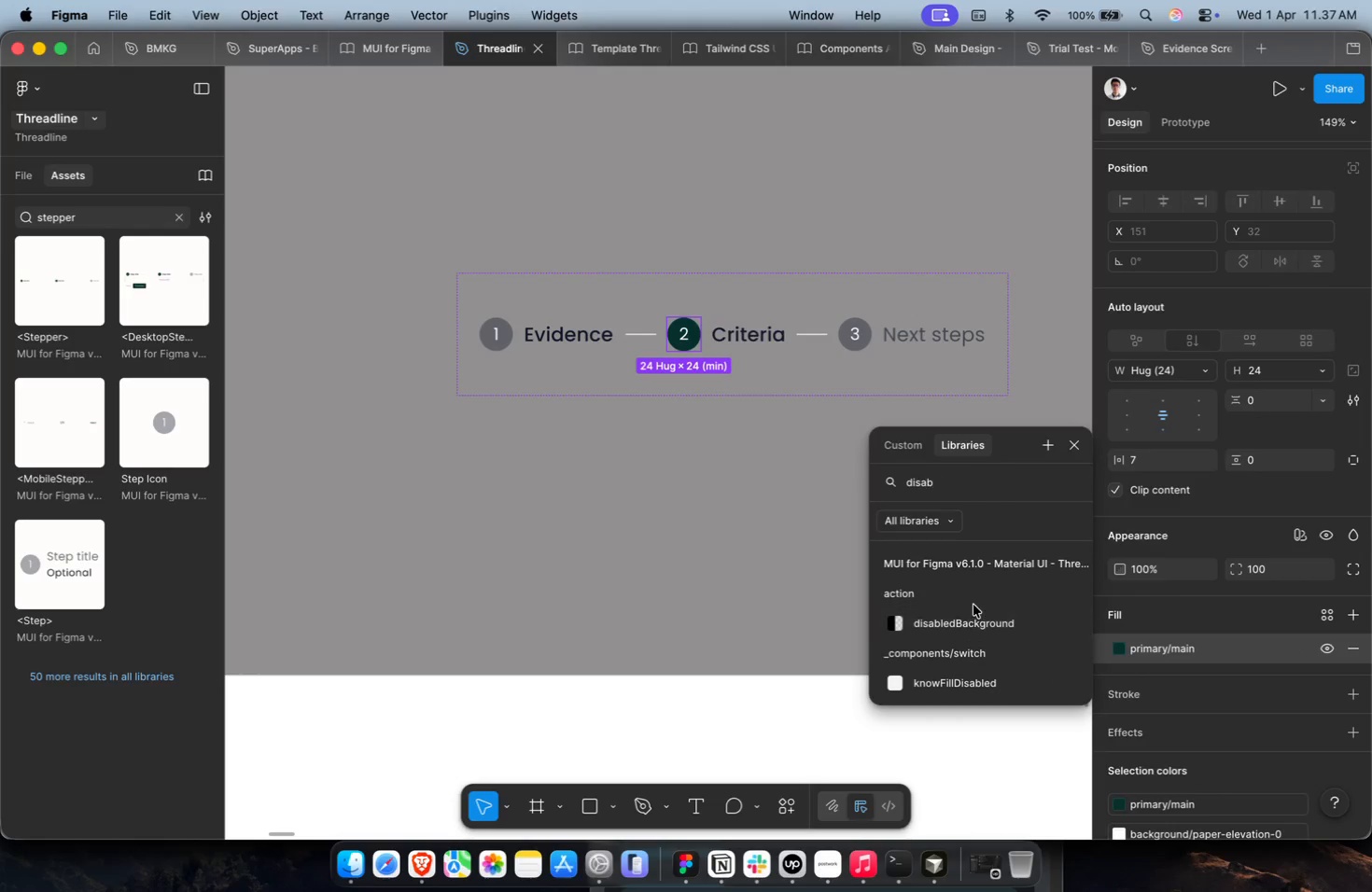 
left_click([974, 620])
 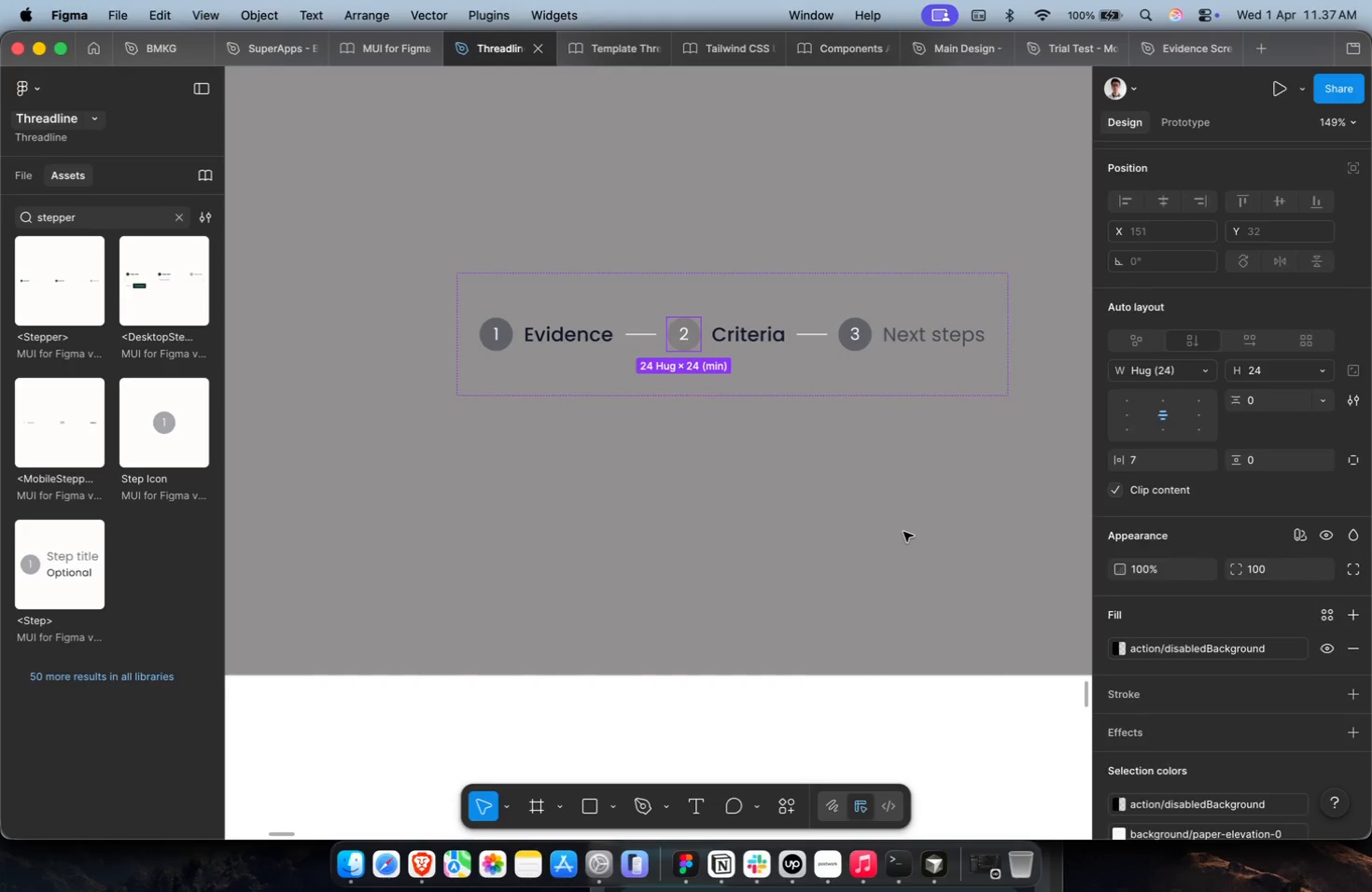 
key(Meta+Z)
 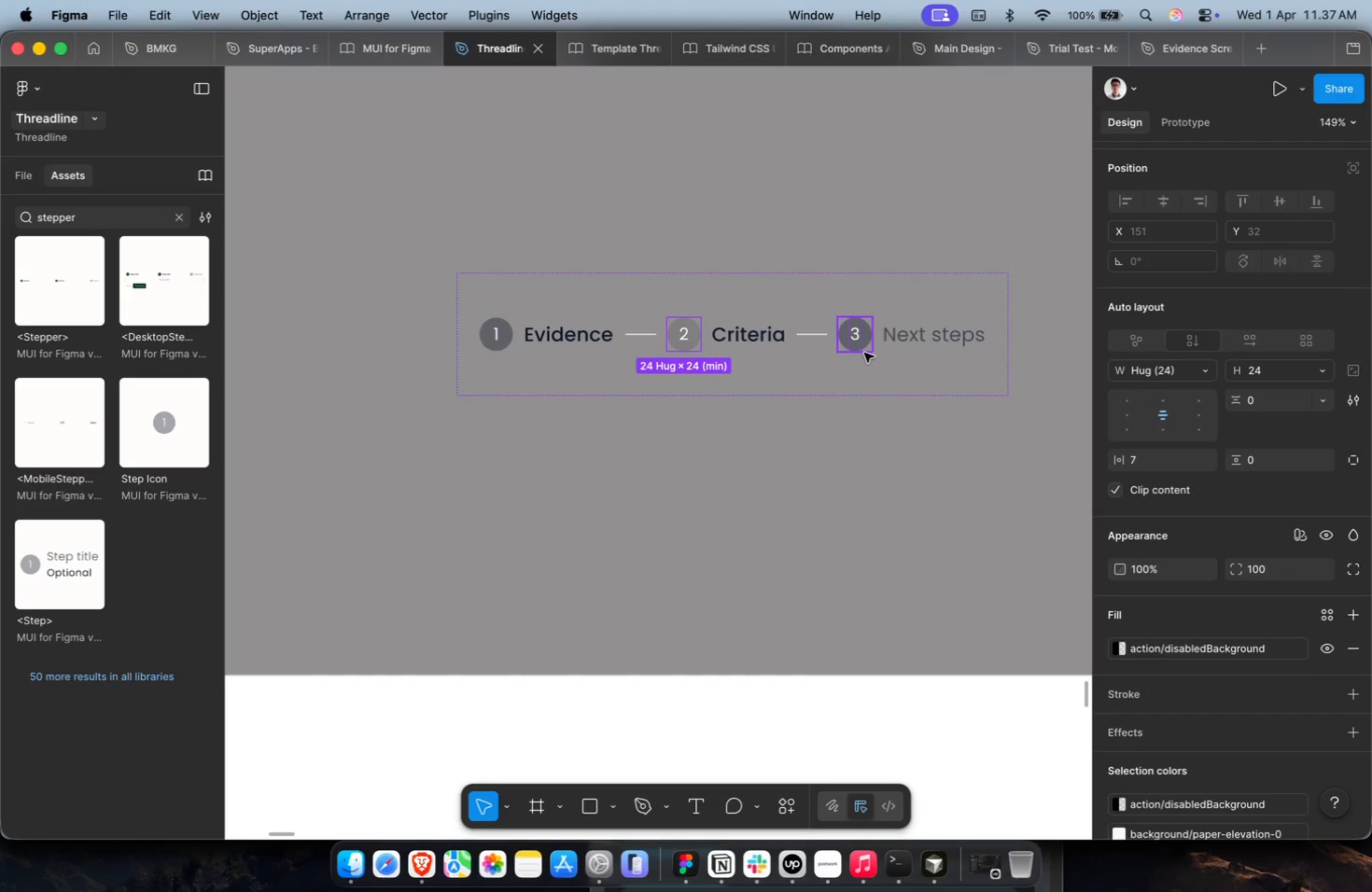 
left_click([864, 353])
 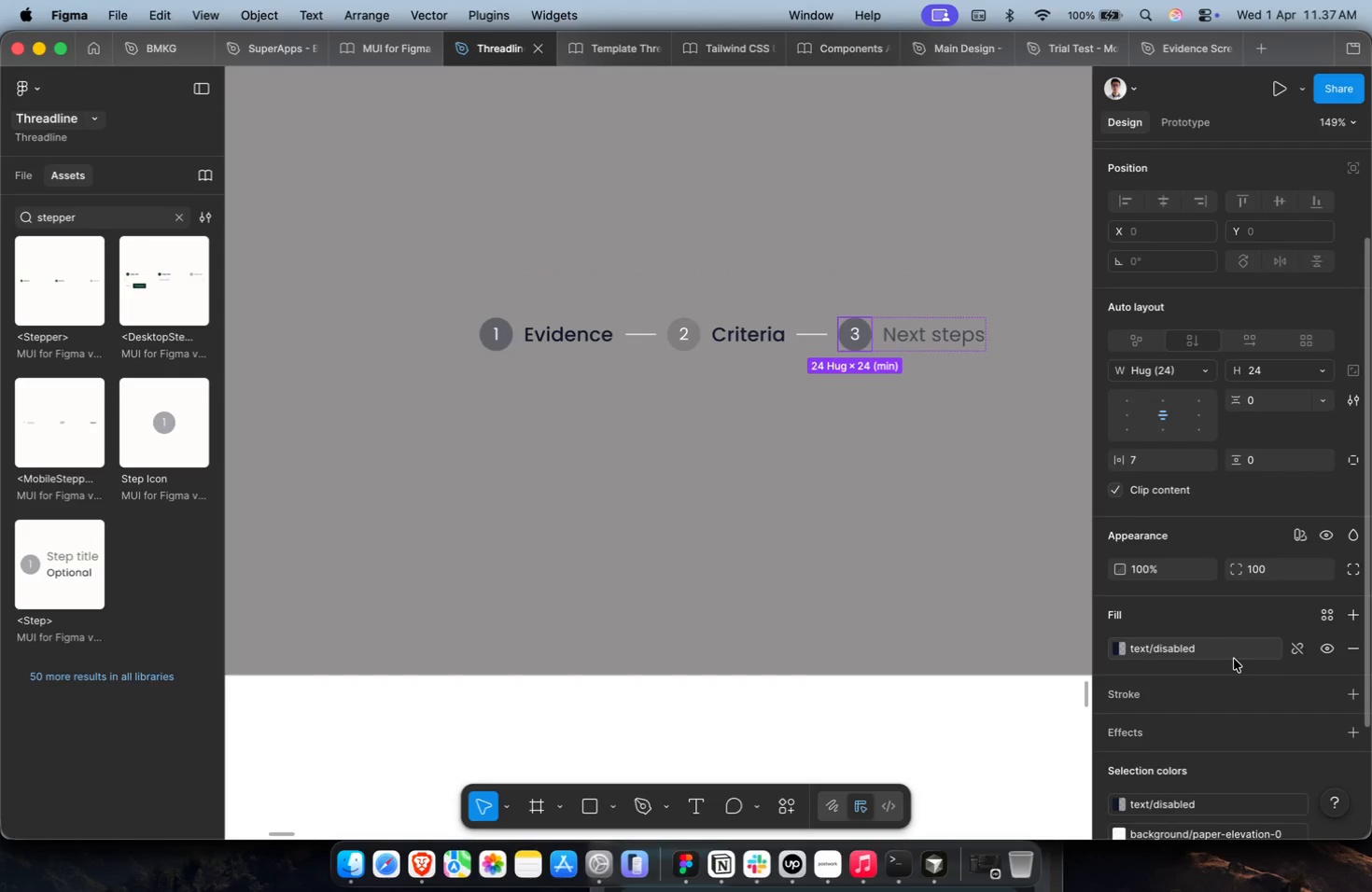 
scroll: coordinate [1222, 680], scroll_direction: down, amount: 2.0
 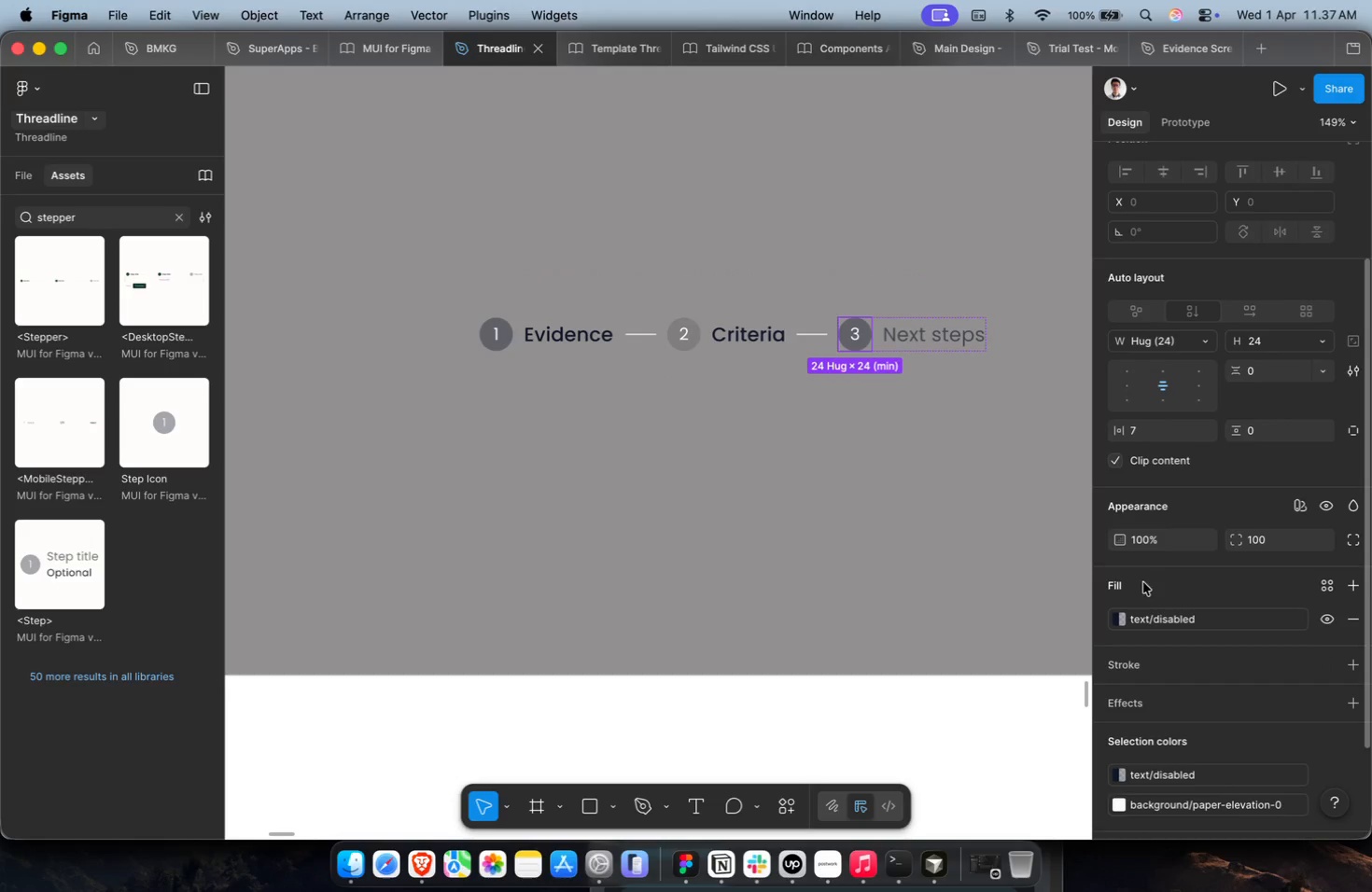 
hold_key(key=CommandLeft, duration=0.55)
scroll: coordinate [861, 351], scroll_direction: up, amount: 3.0
 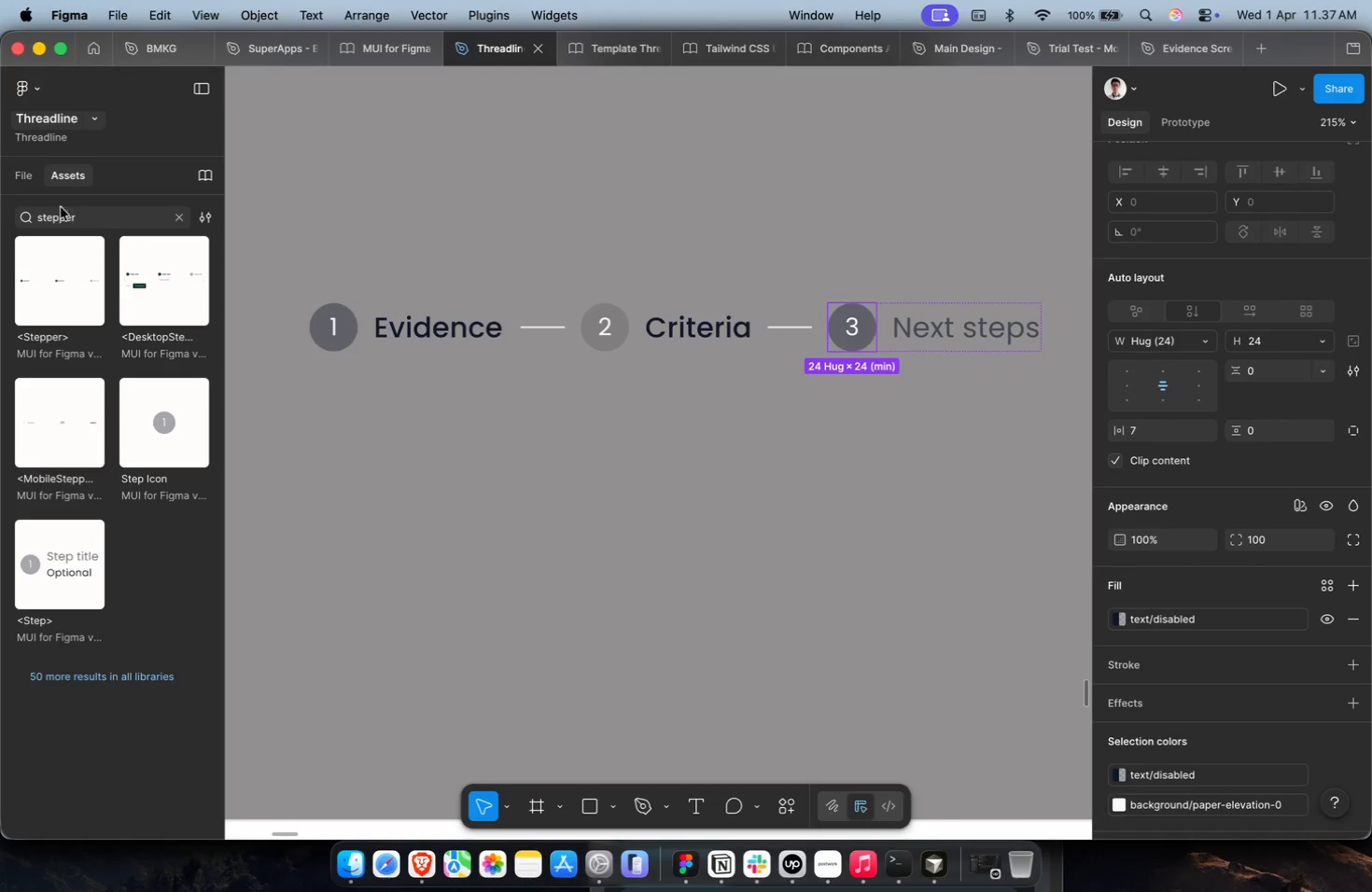 
double_click([29, 166])
 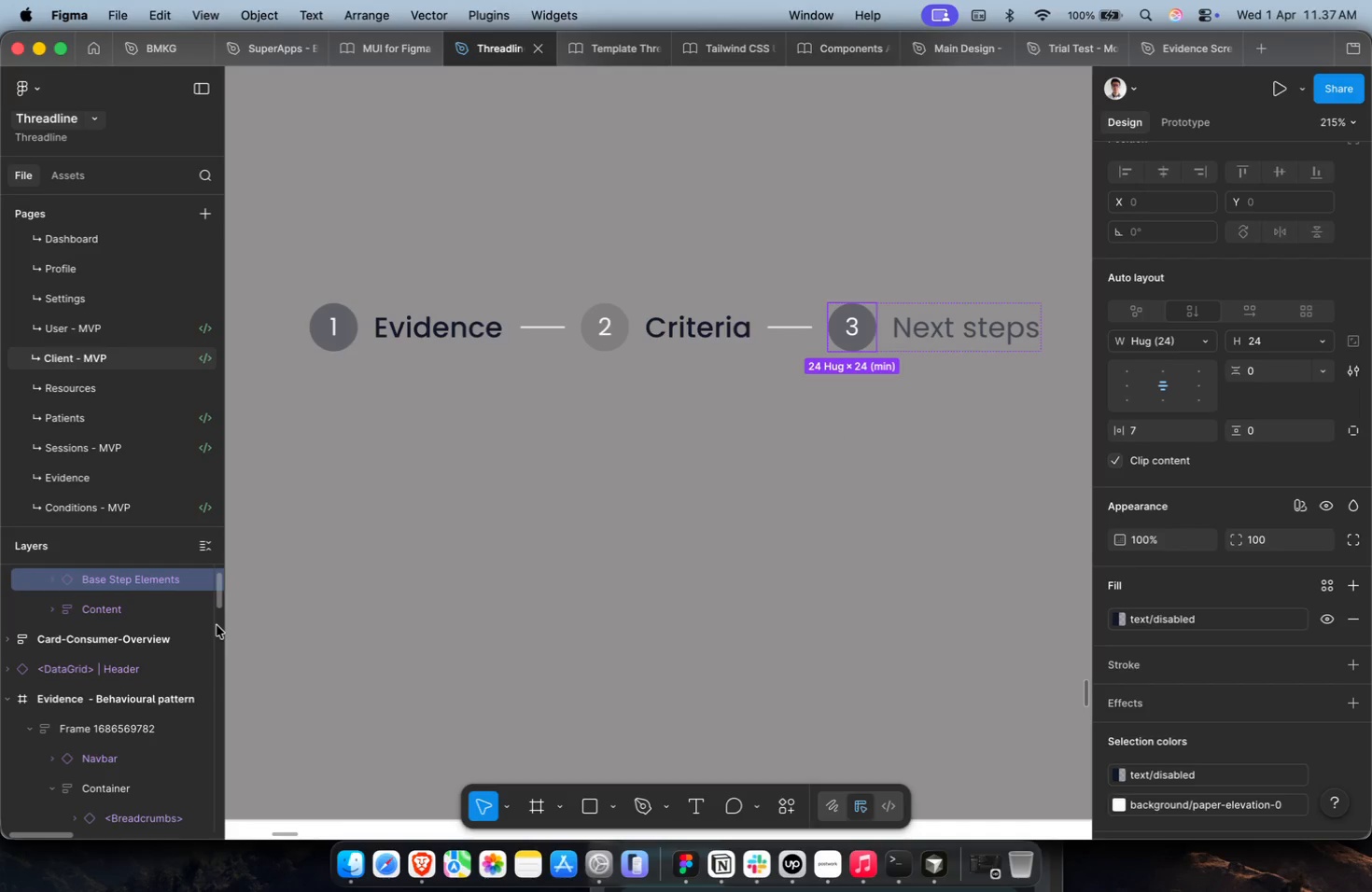 
wait(7.57)
 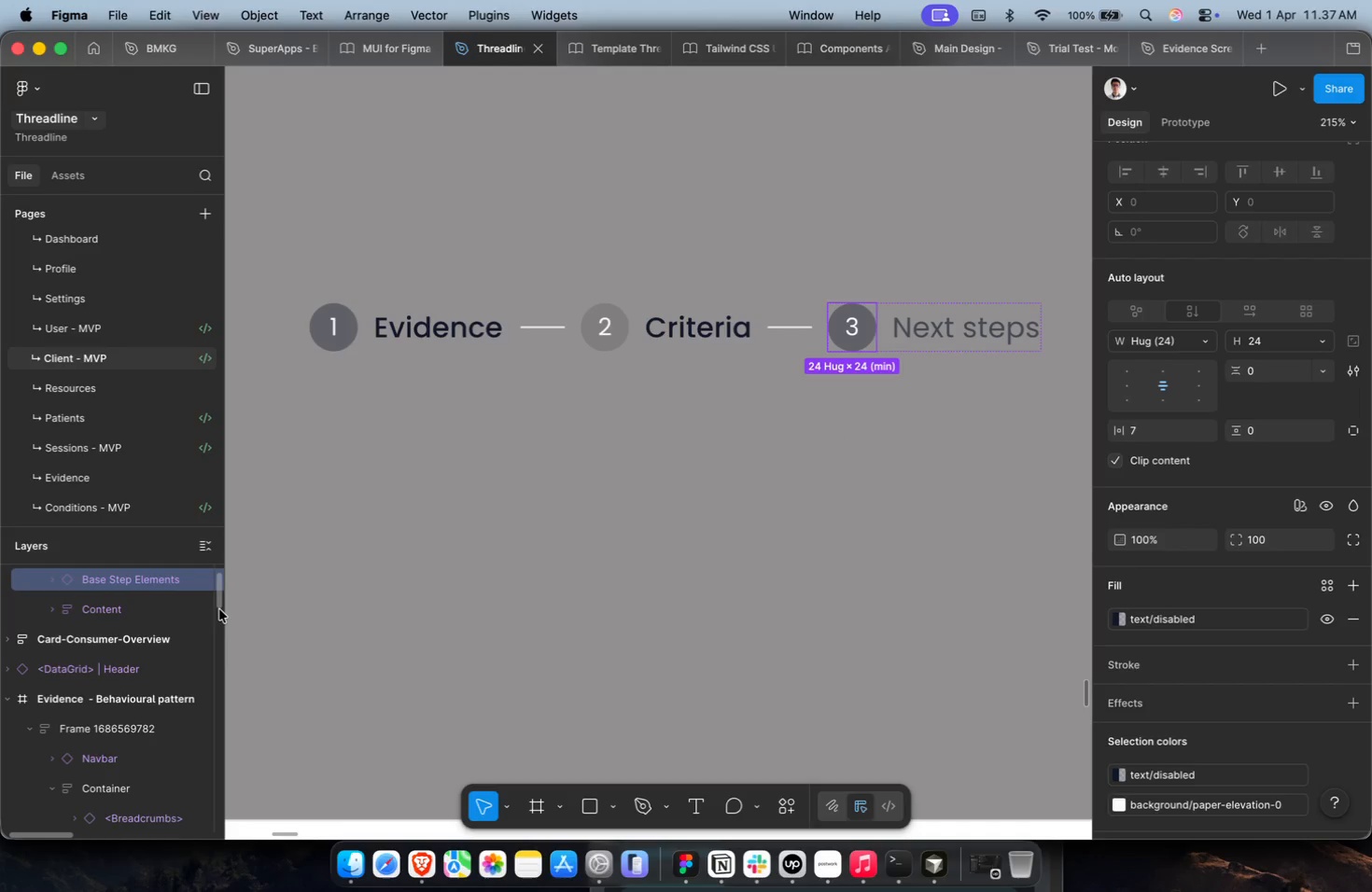 
scroll: coordinate [217, 625], scroll_direction: down, amount: 1.0
 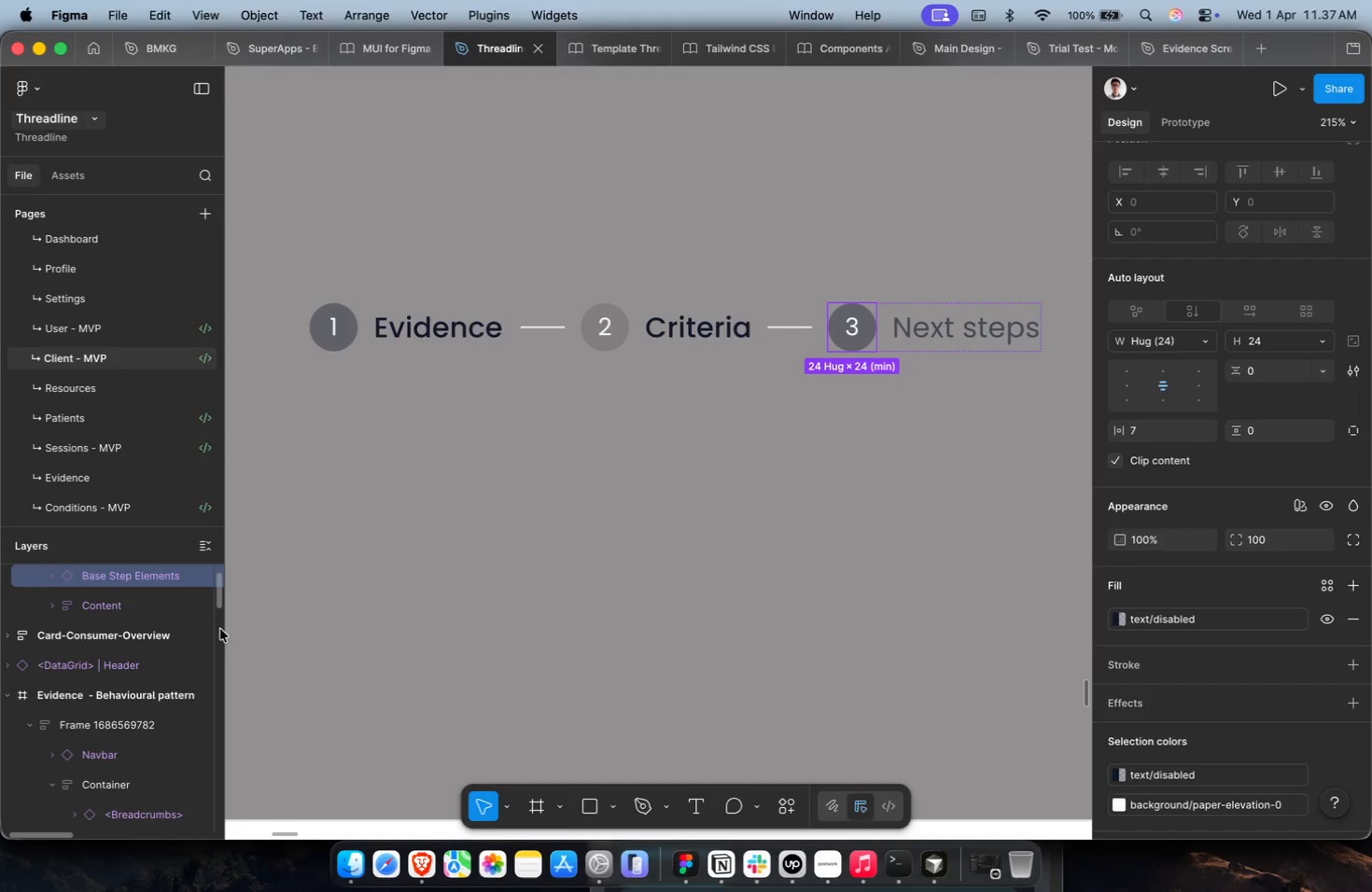 
wait(10.12)
 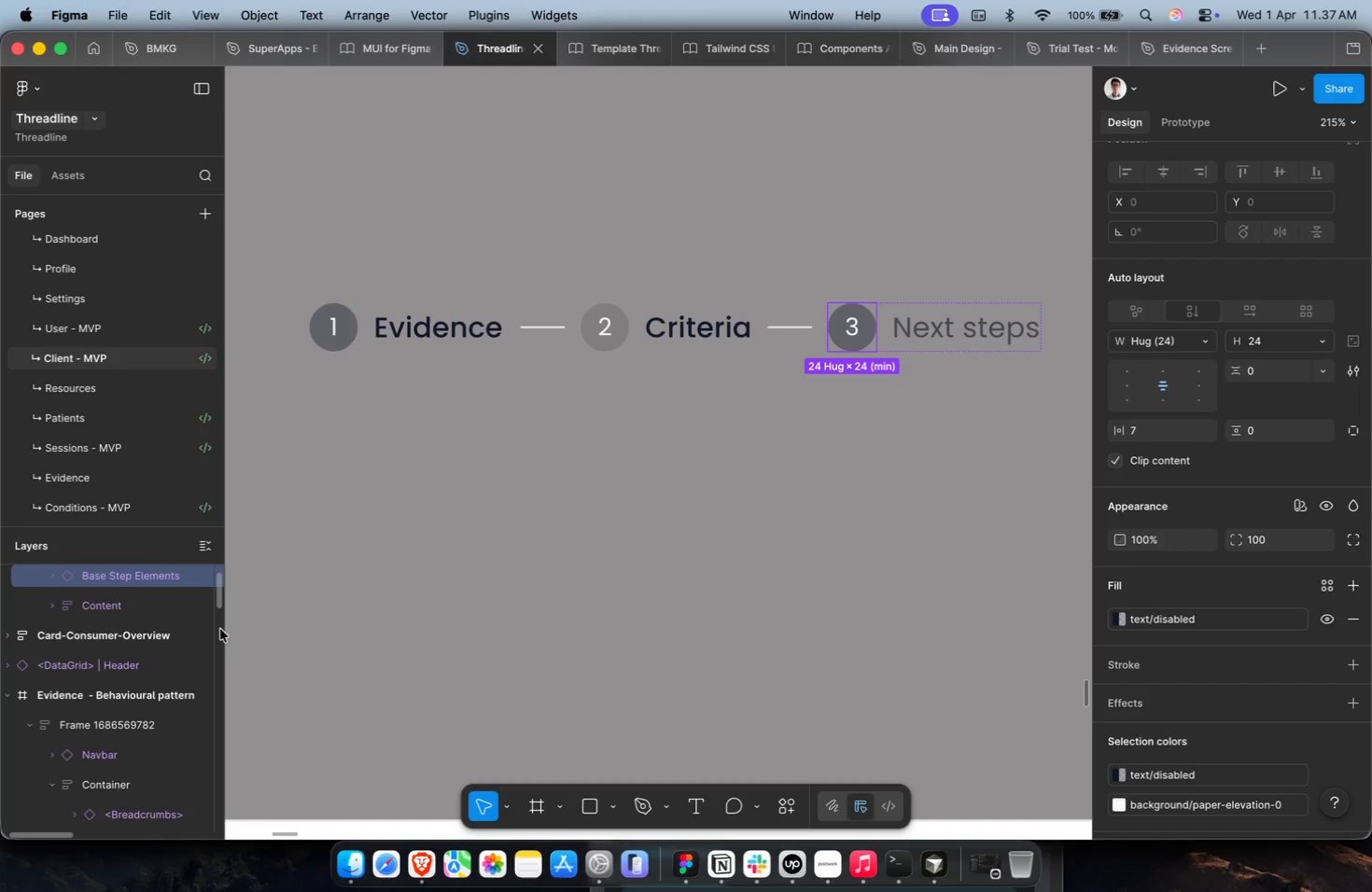 
scroll: coordinate [222, 632], scroll_direction: down, amount: 2.0
 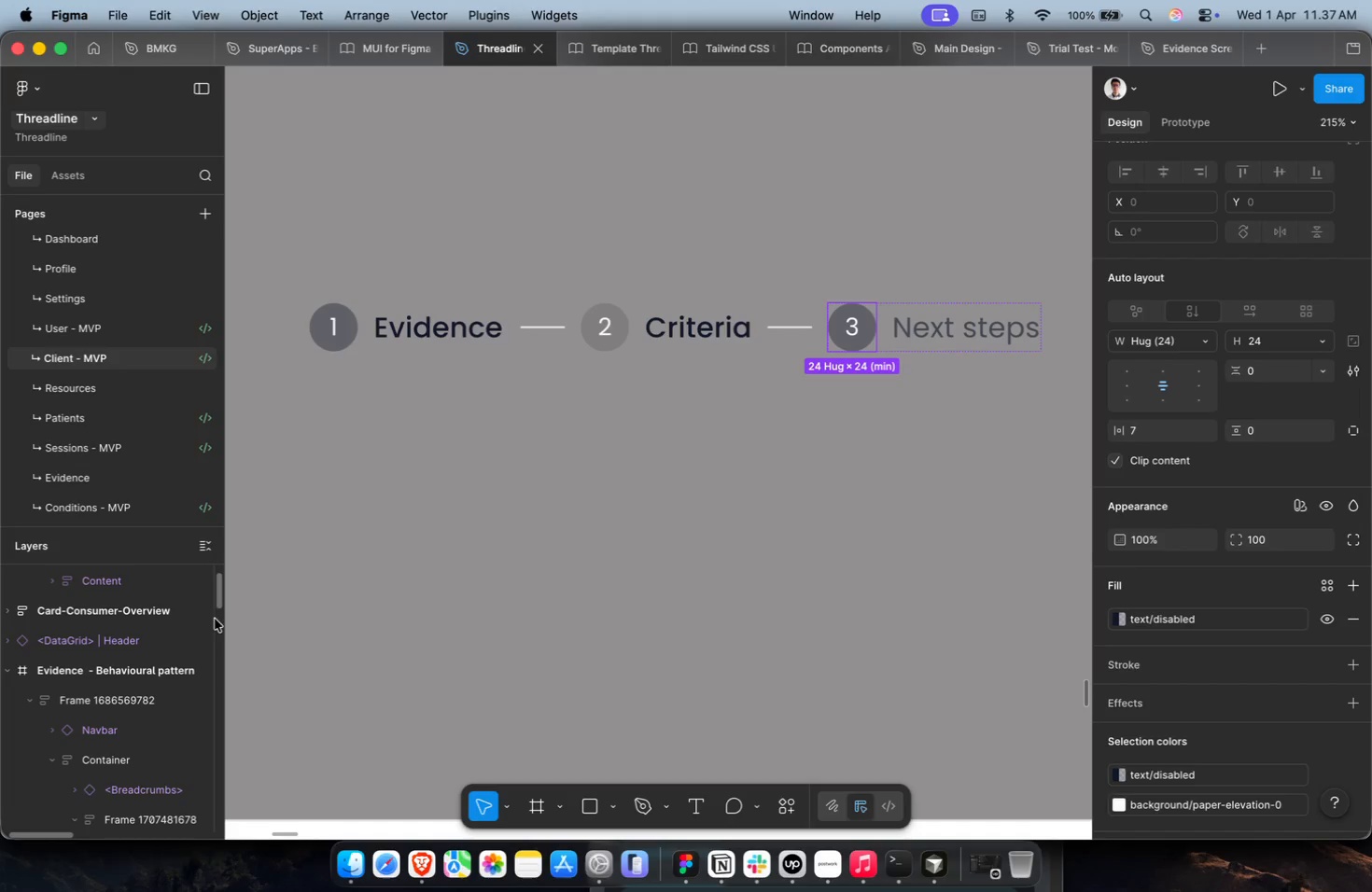 
hold_key(key=CommandLeft, duration=3.93)
left_click([627, 342])
 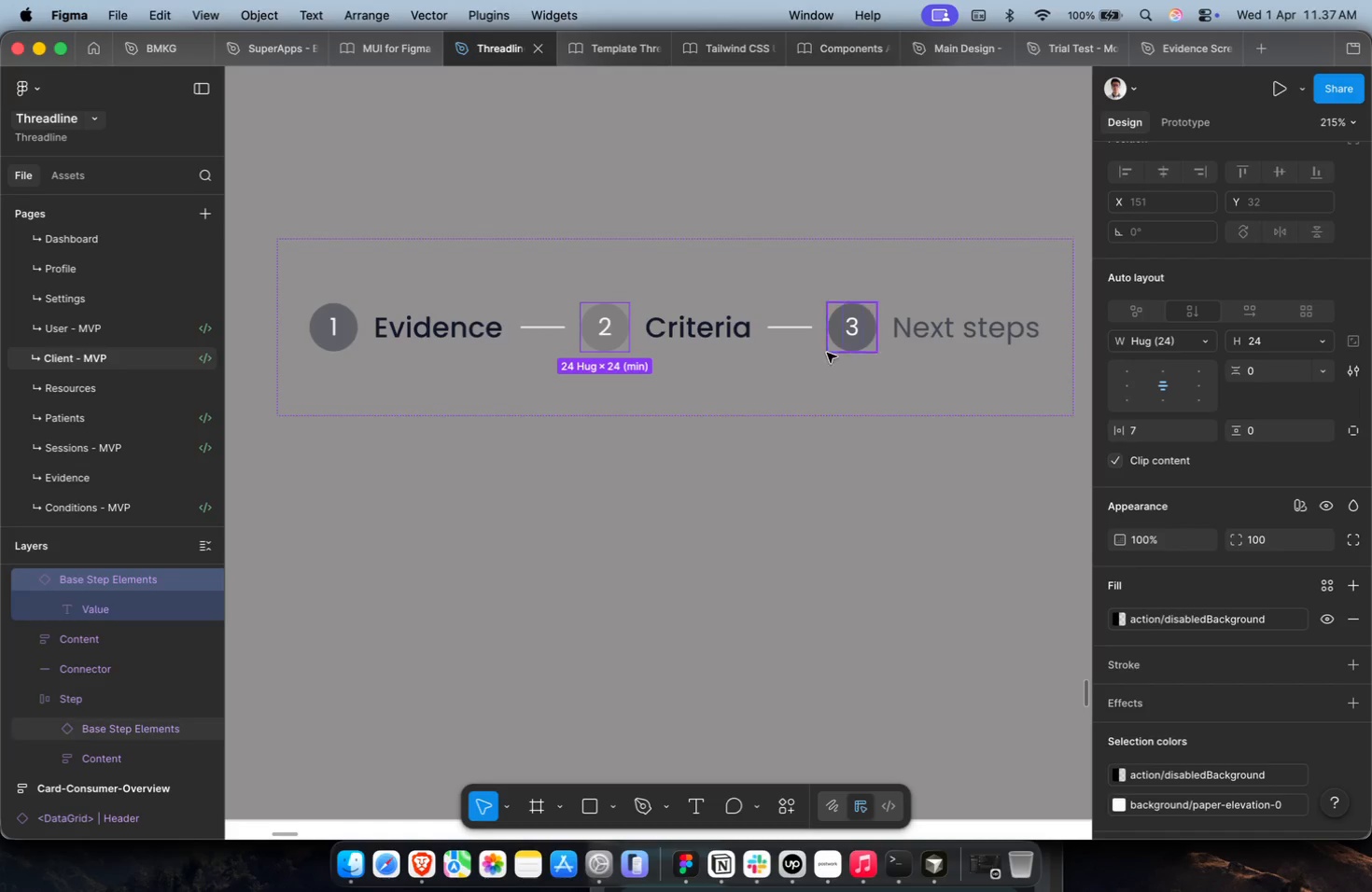 
left_click([860, 353])
 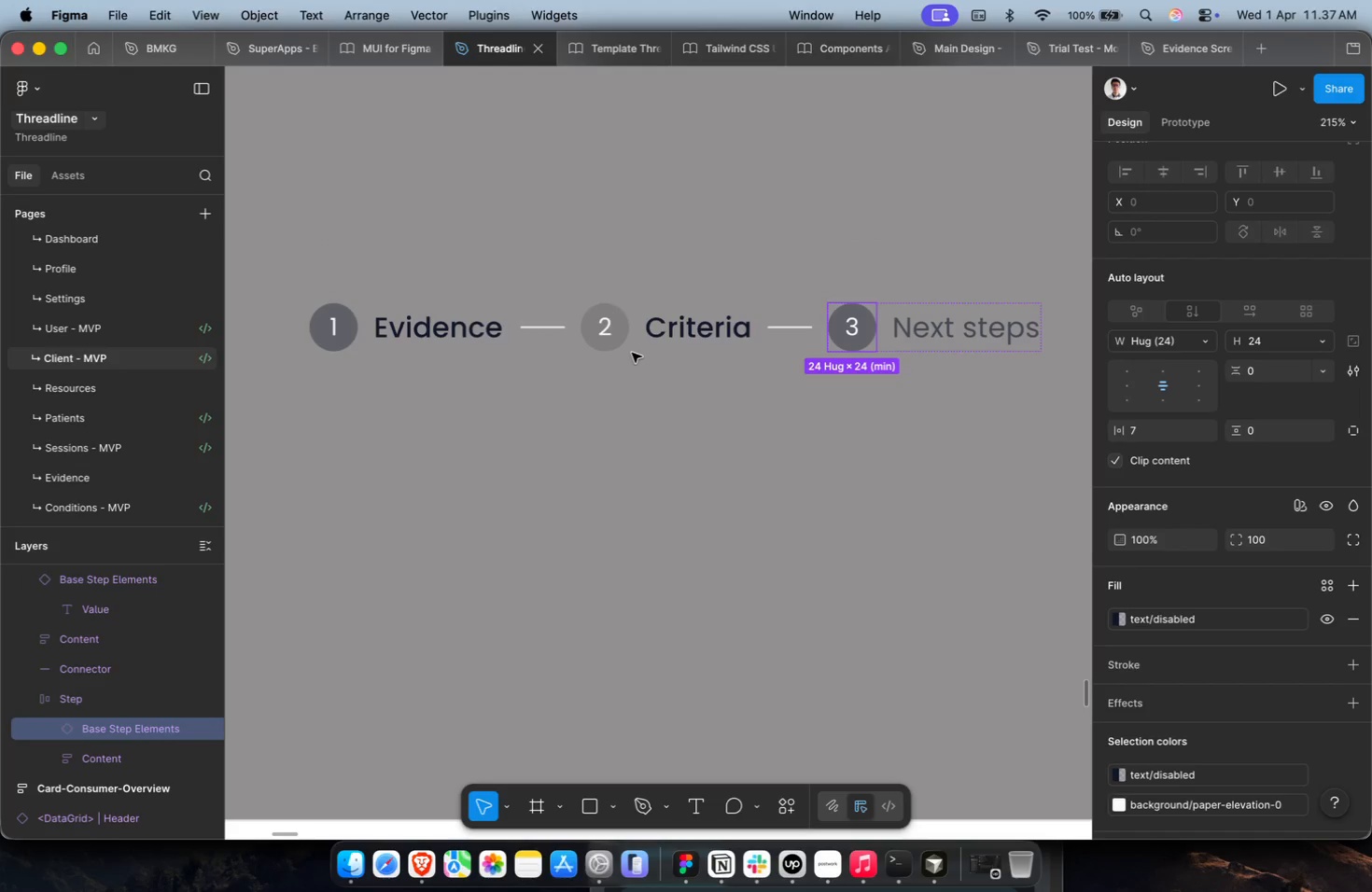 
left_click([623, 346])
 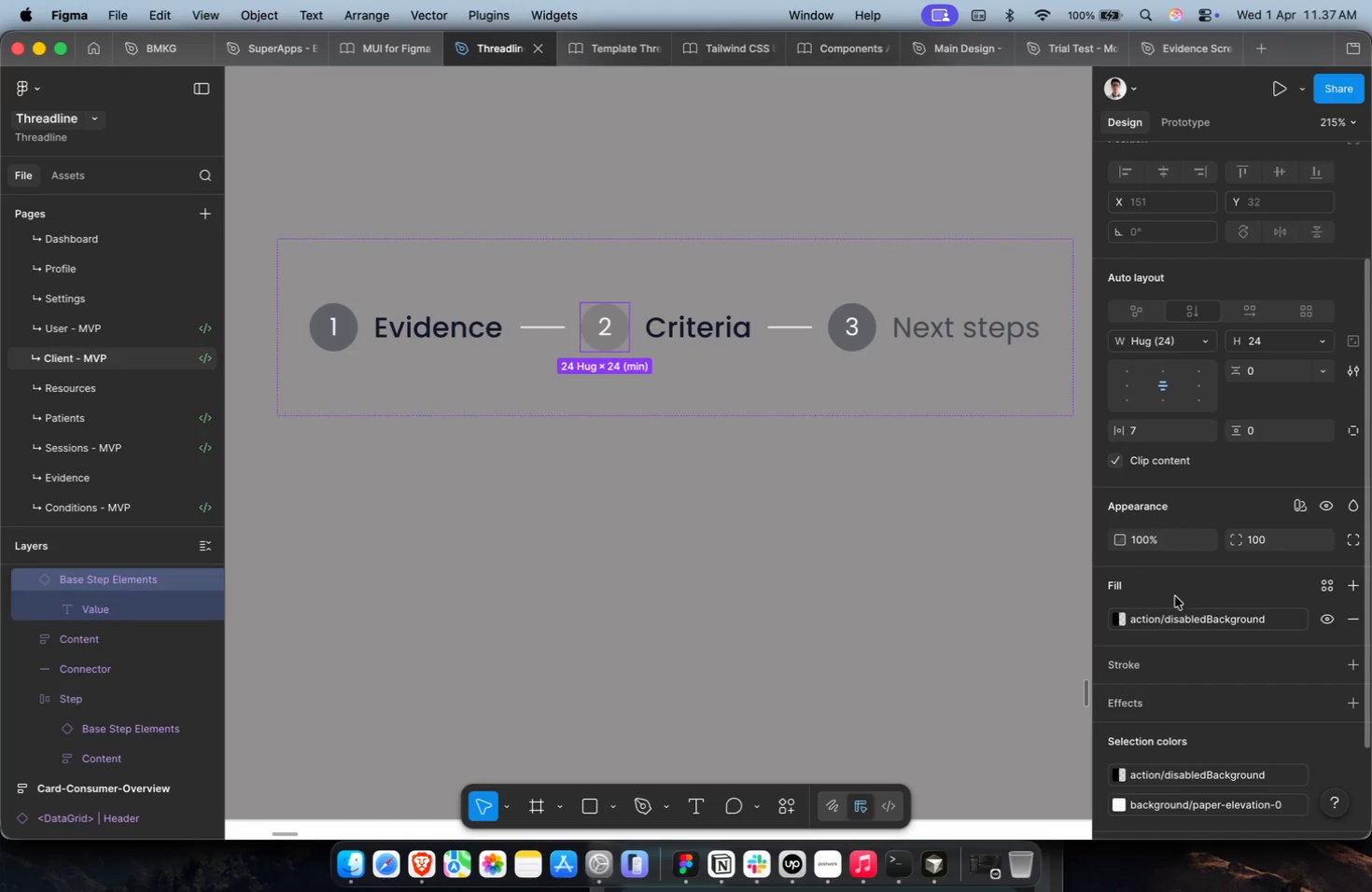 
left_click([1174, 617])
 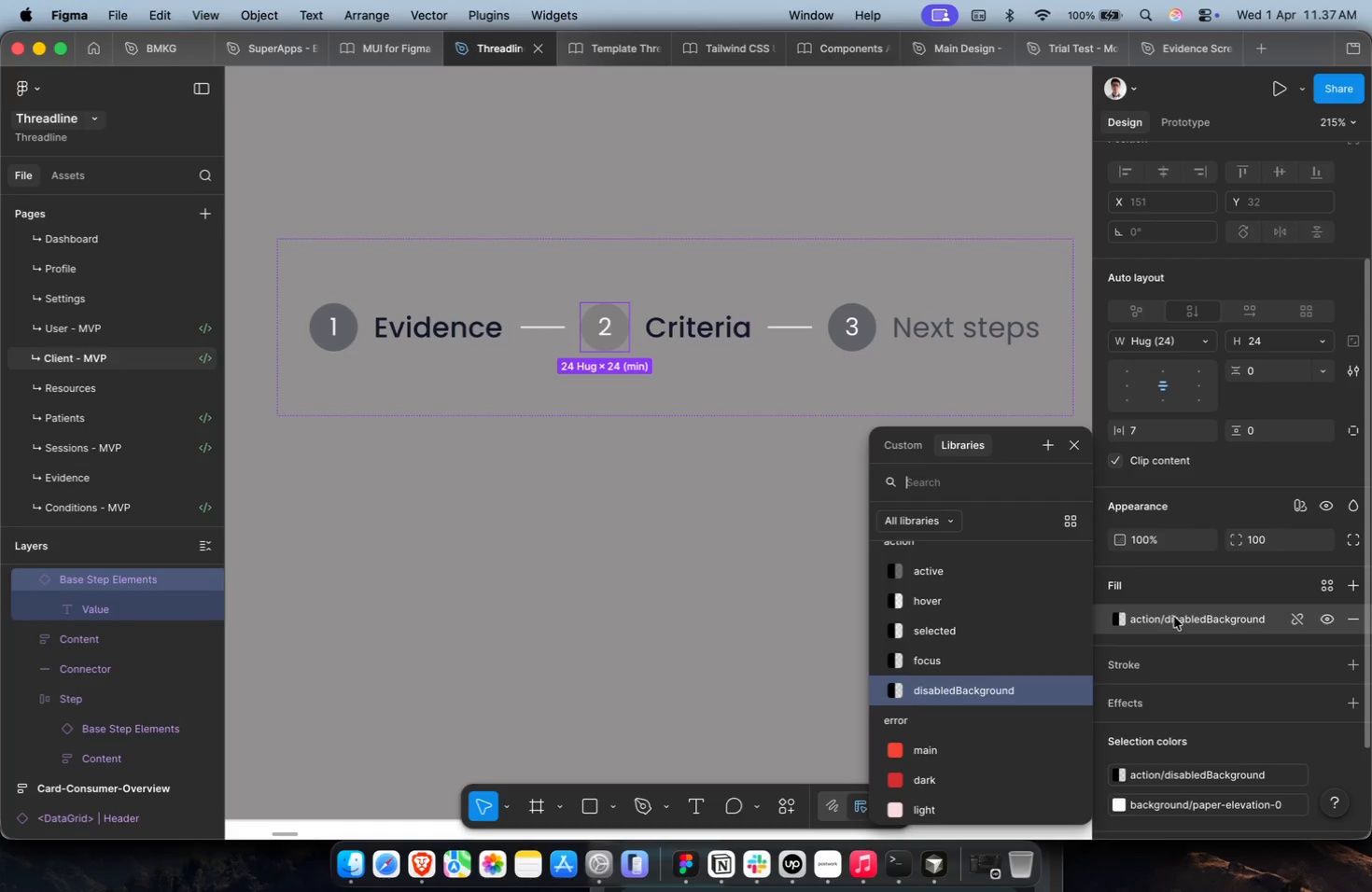 
type(text disabled)
key(Escape)
 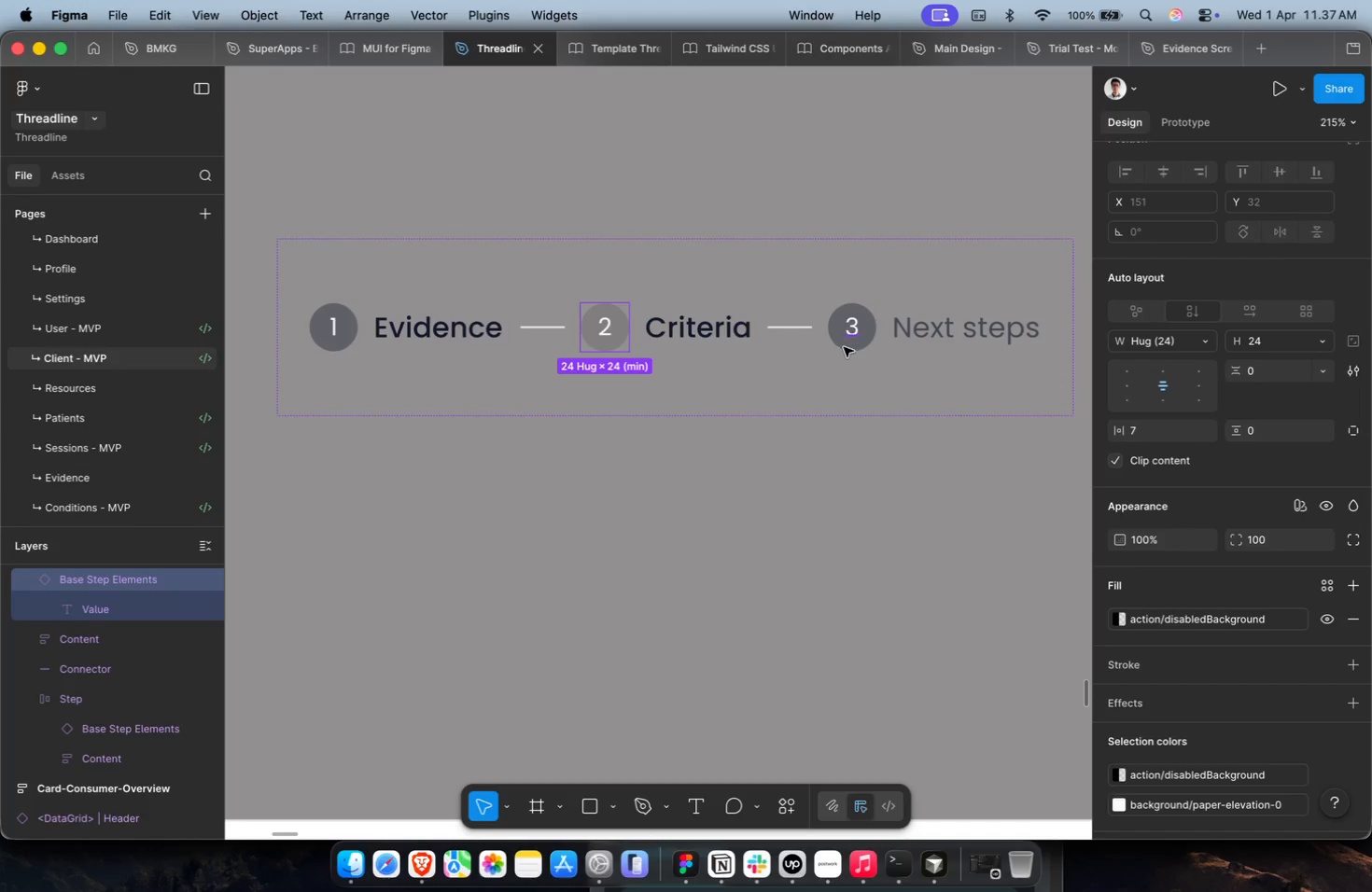 
hold_key(key=CommandLeft, duration=0.62)
 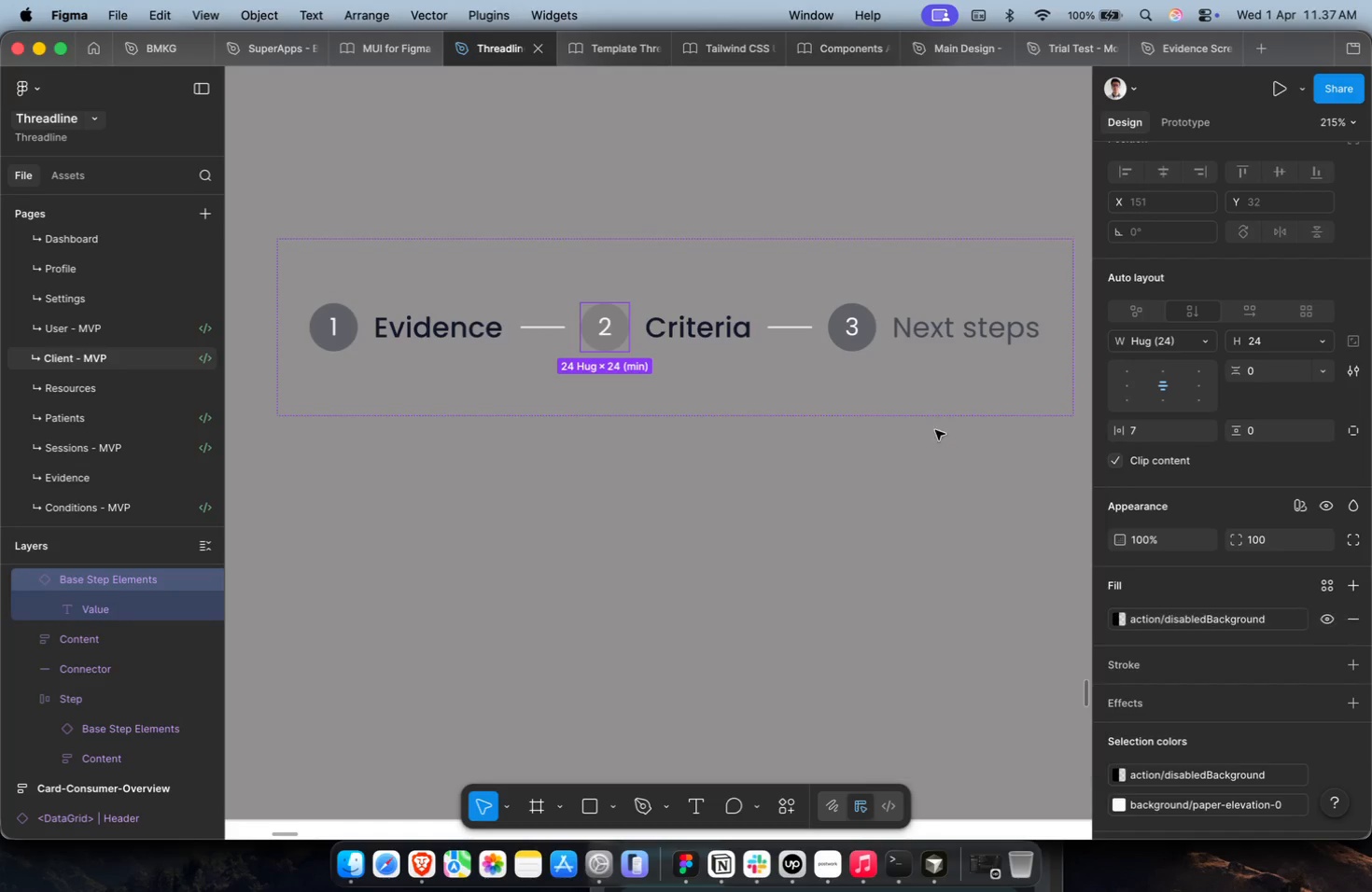 
hold_key(key=CommandLeft, duration=1.32)
double_click([842, 355])
 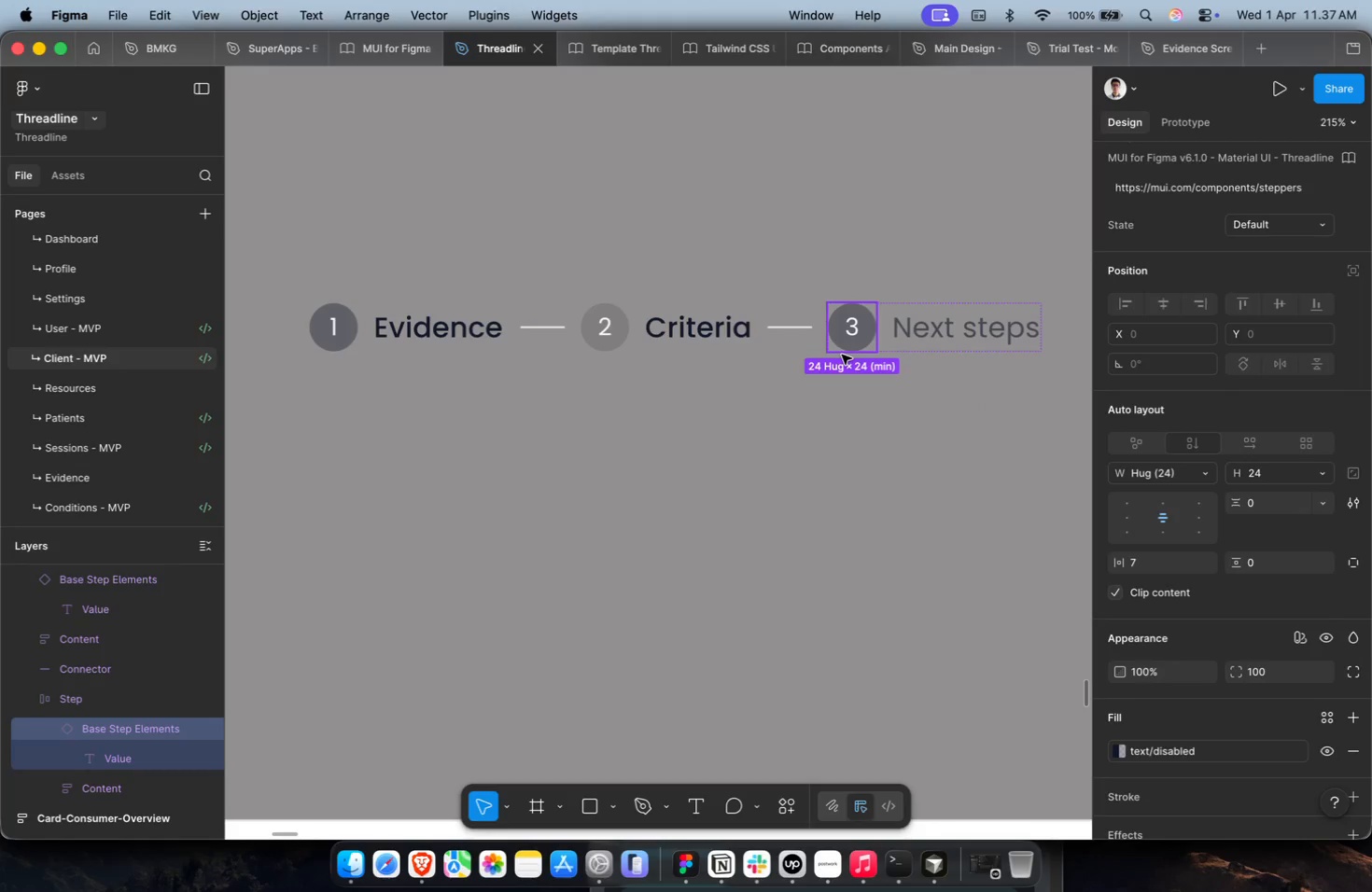 
scroll: coordinate [842, 355], scroll_direction: up, amount: 1.0
 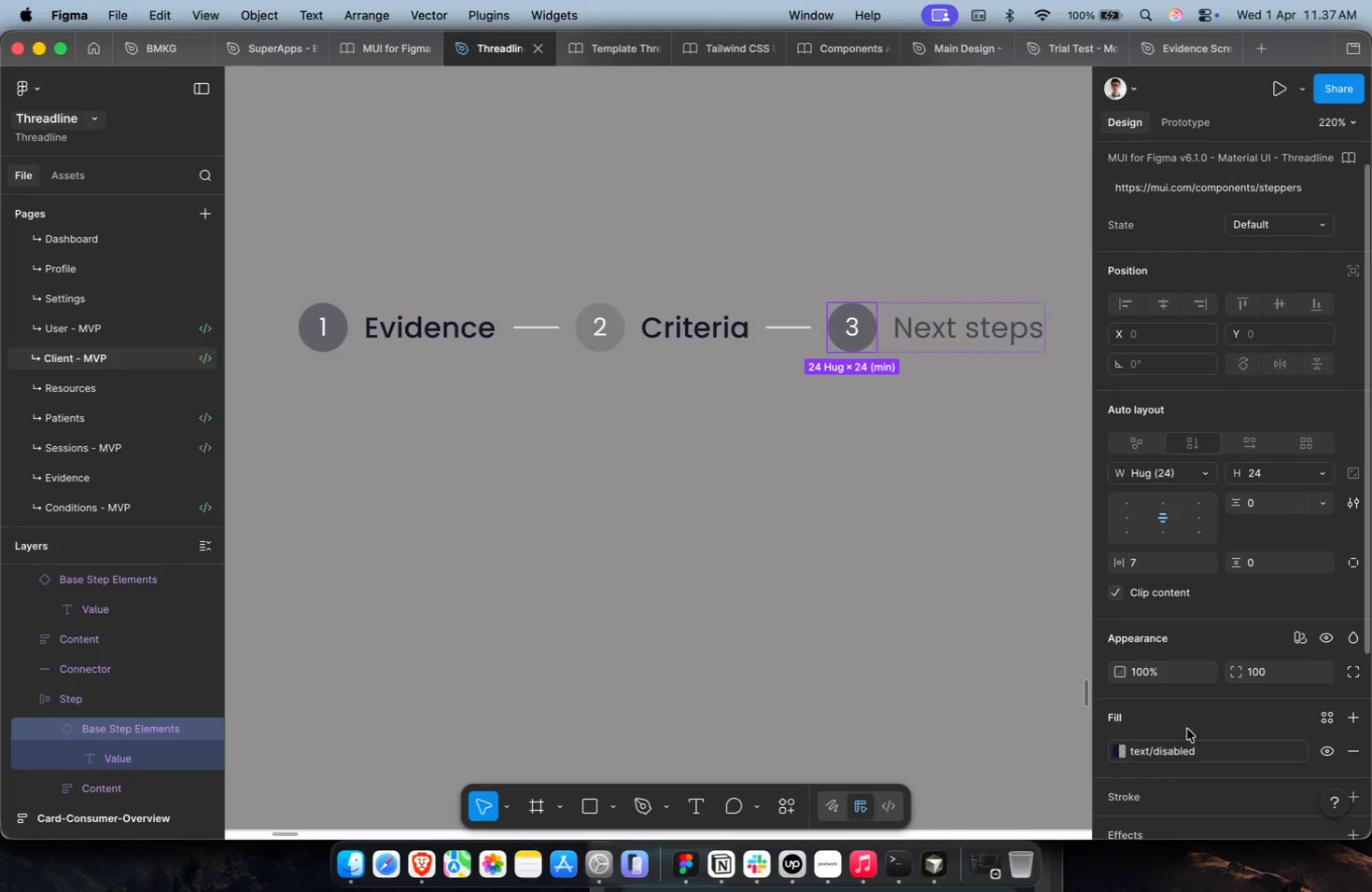 
key(Meta+Z)
 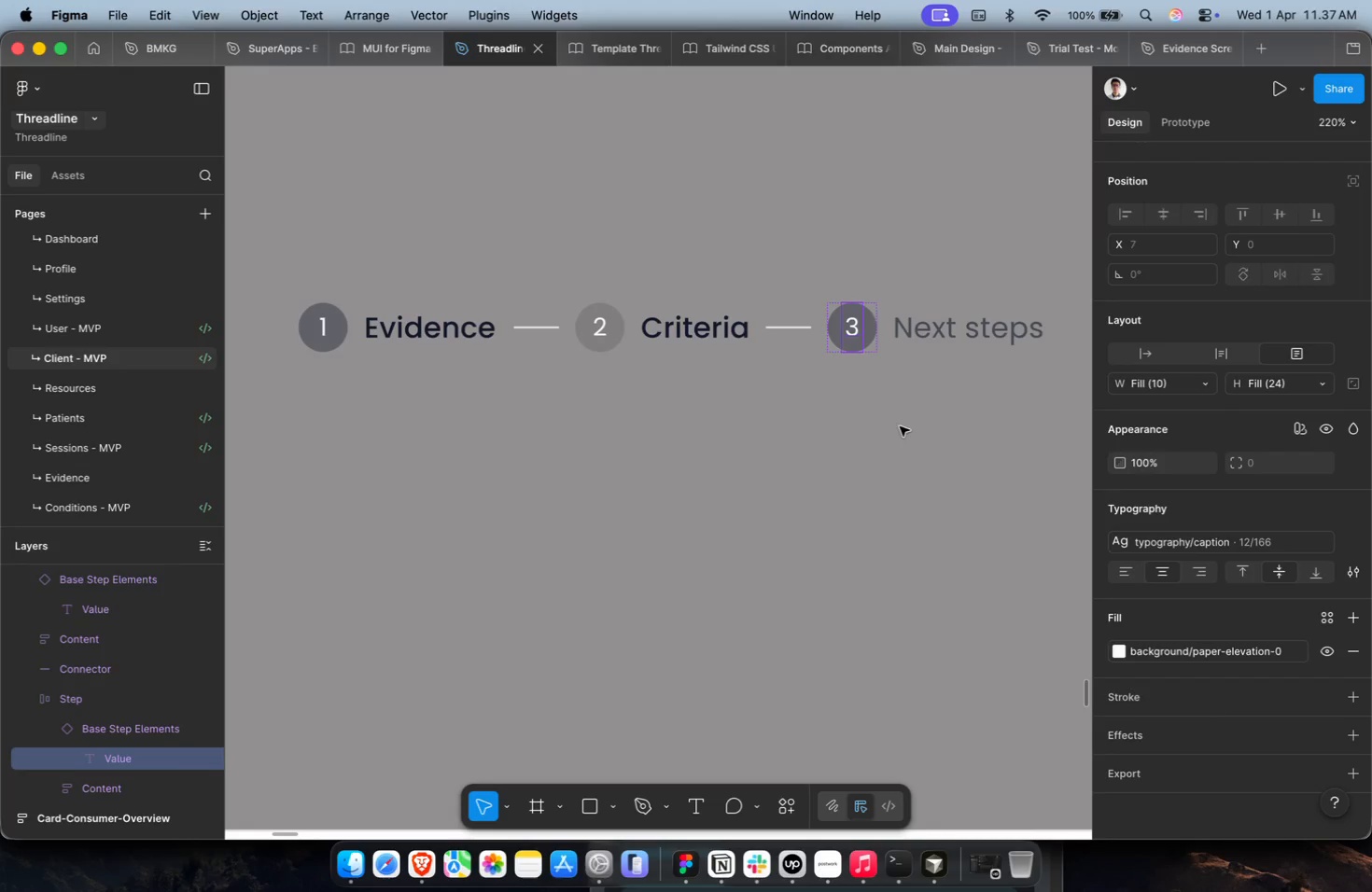 
hold_key(key=CommandLeft, duration=0.62)
left_click([869, 346])
 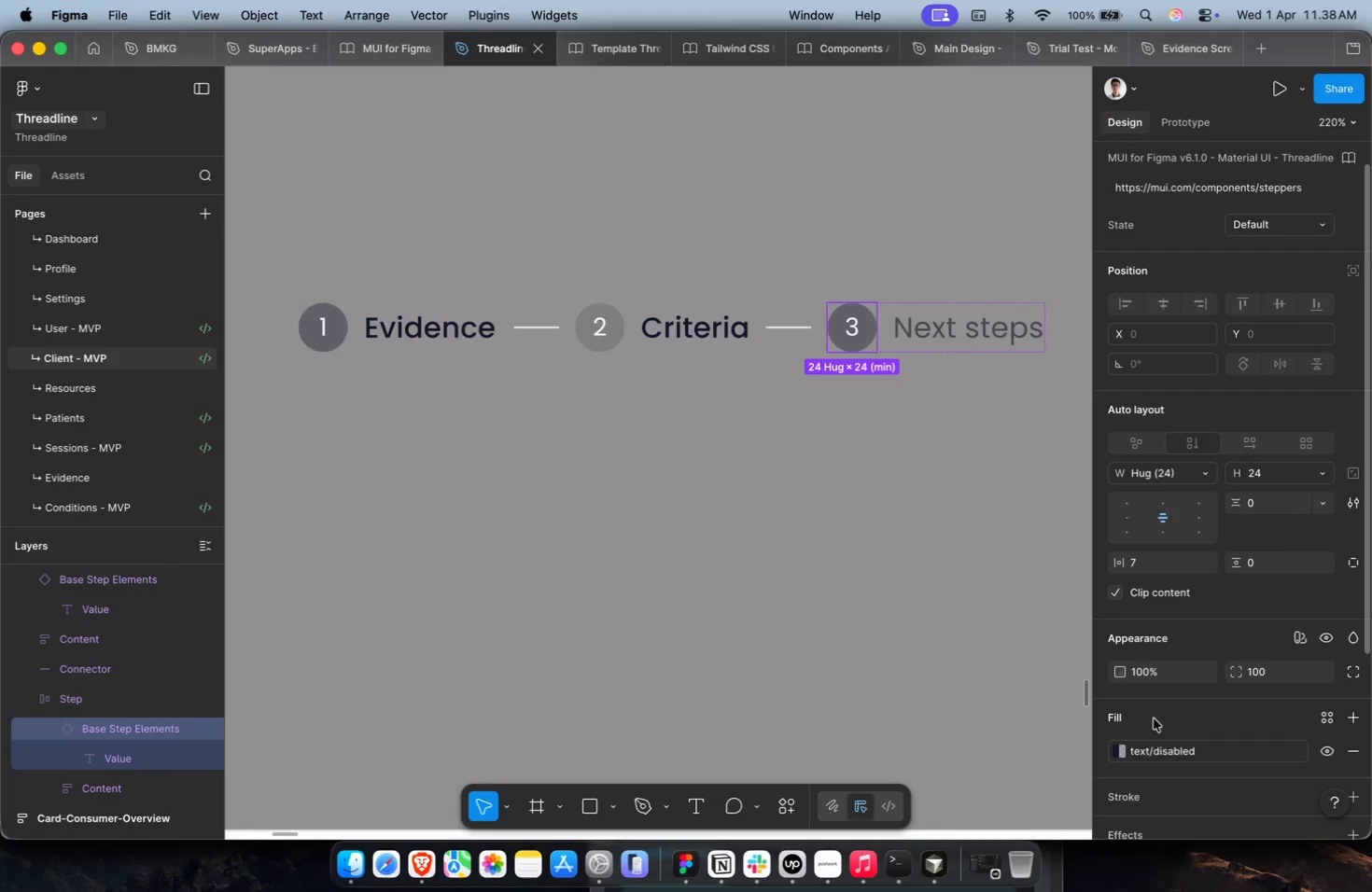 
left_click([1165, 753])
 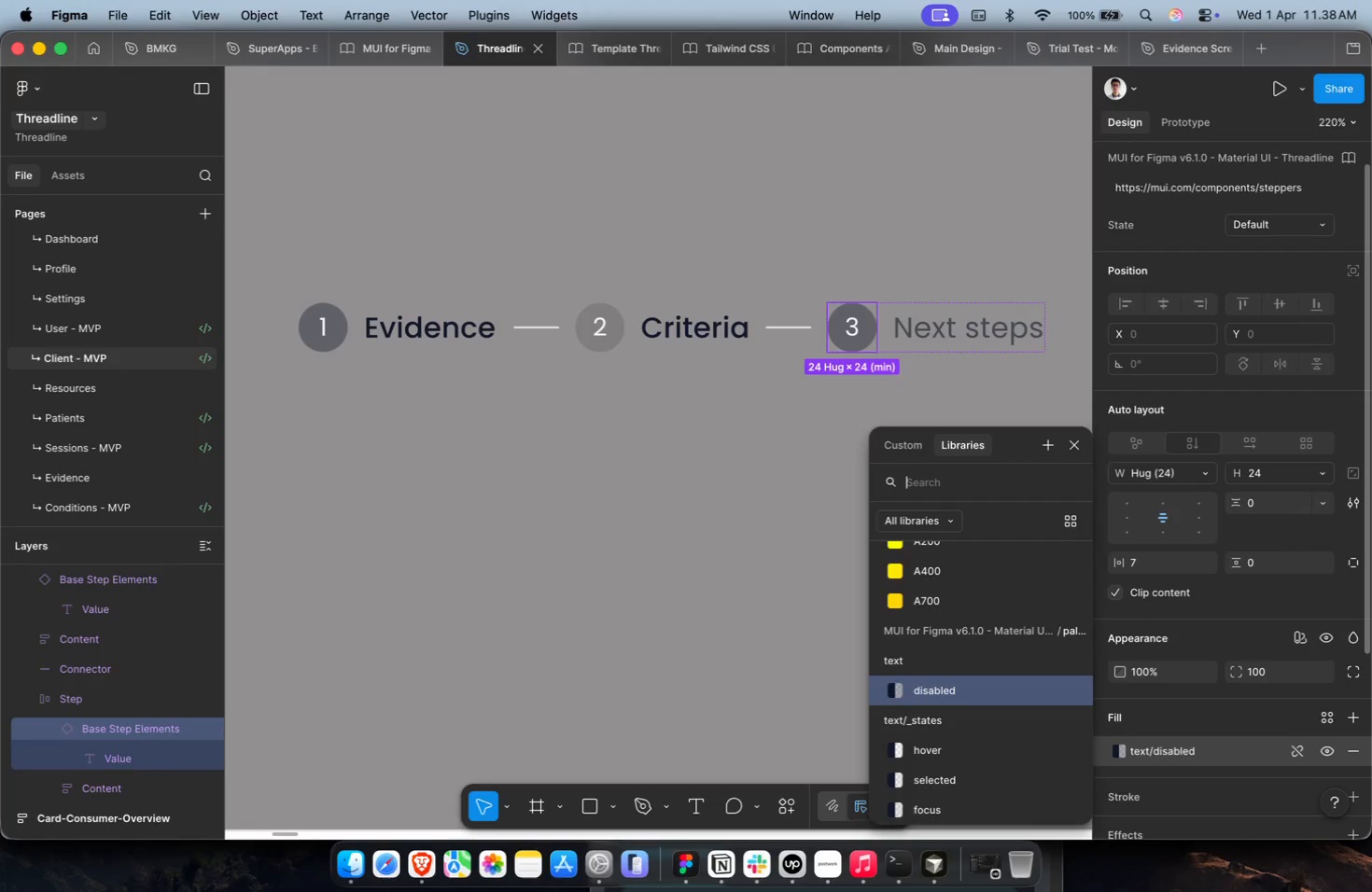 
type(dias)
key(Backspace)
key(Backspace)
type(sab)
 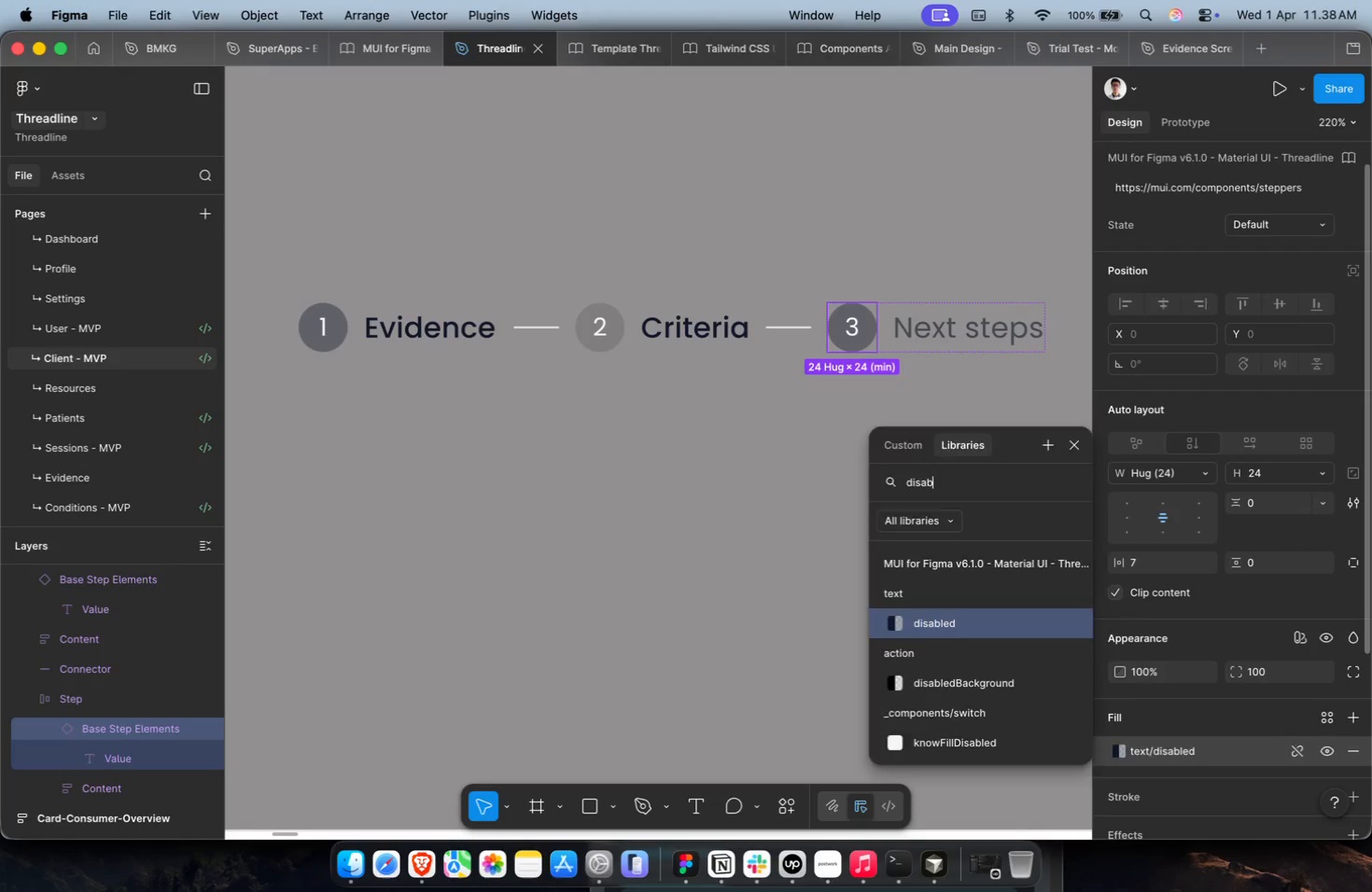 
key(Enter)
 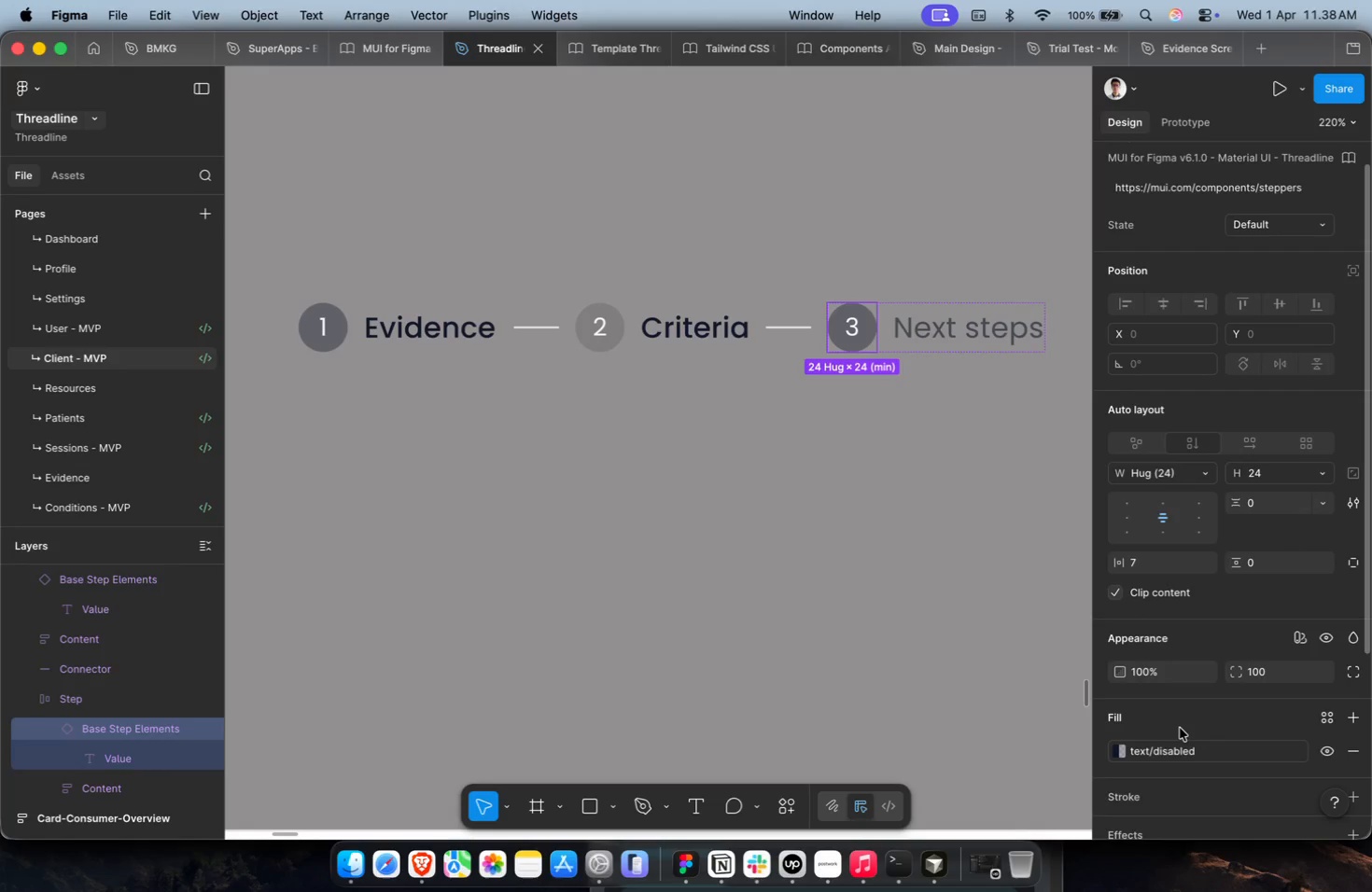 
left_click([1179, 749])
 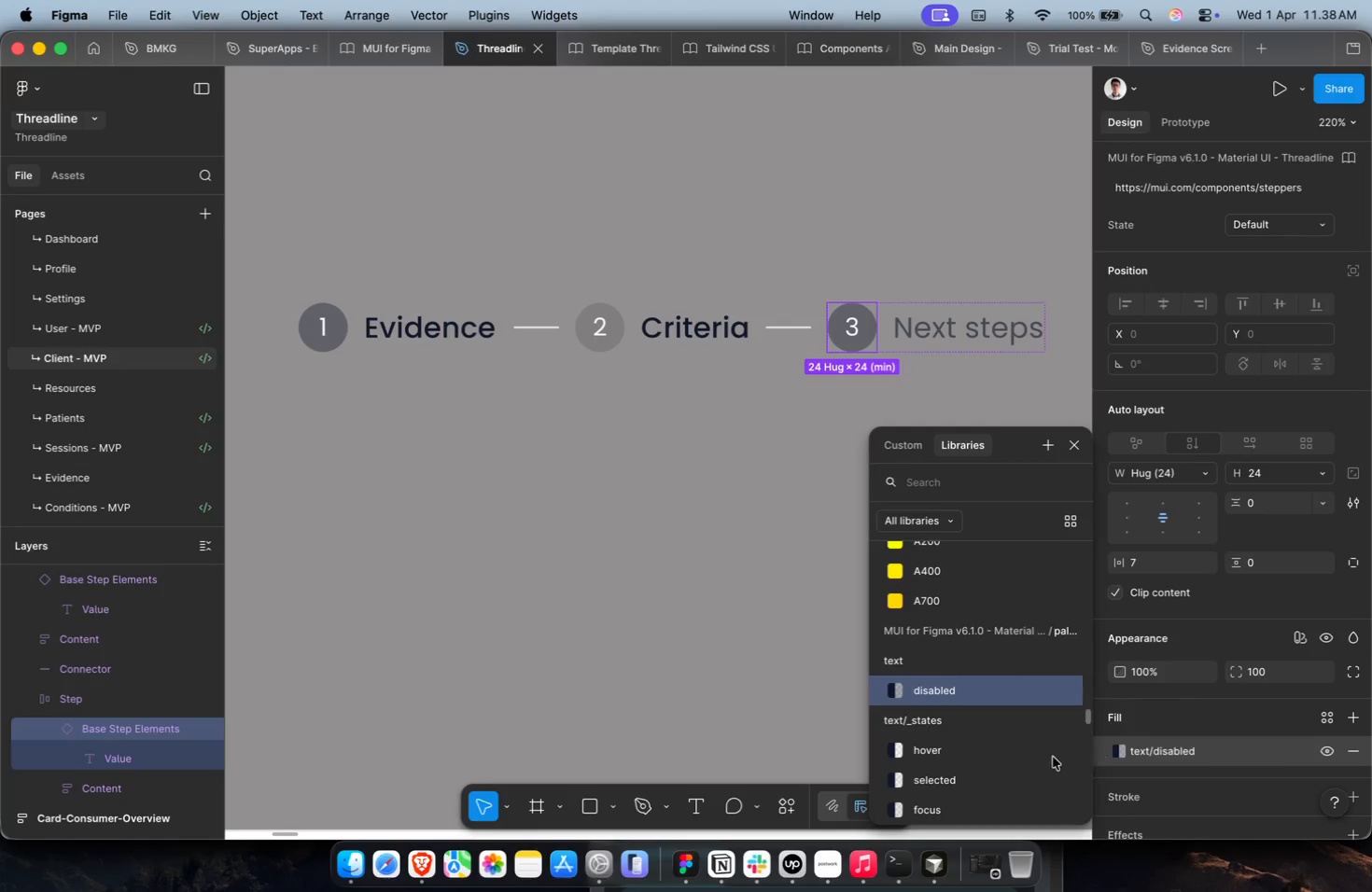 
scroll: coordinate [983, 774], scroll_direction: down, amount: 4.0
 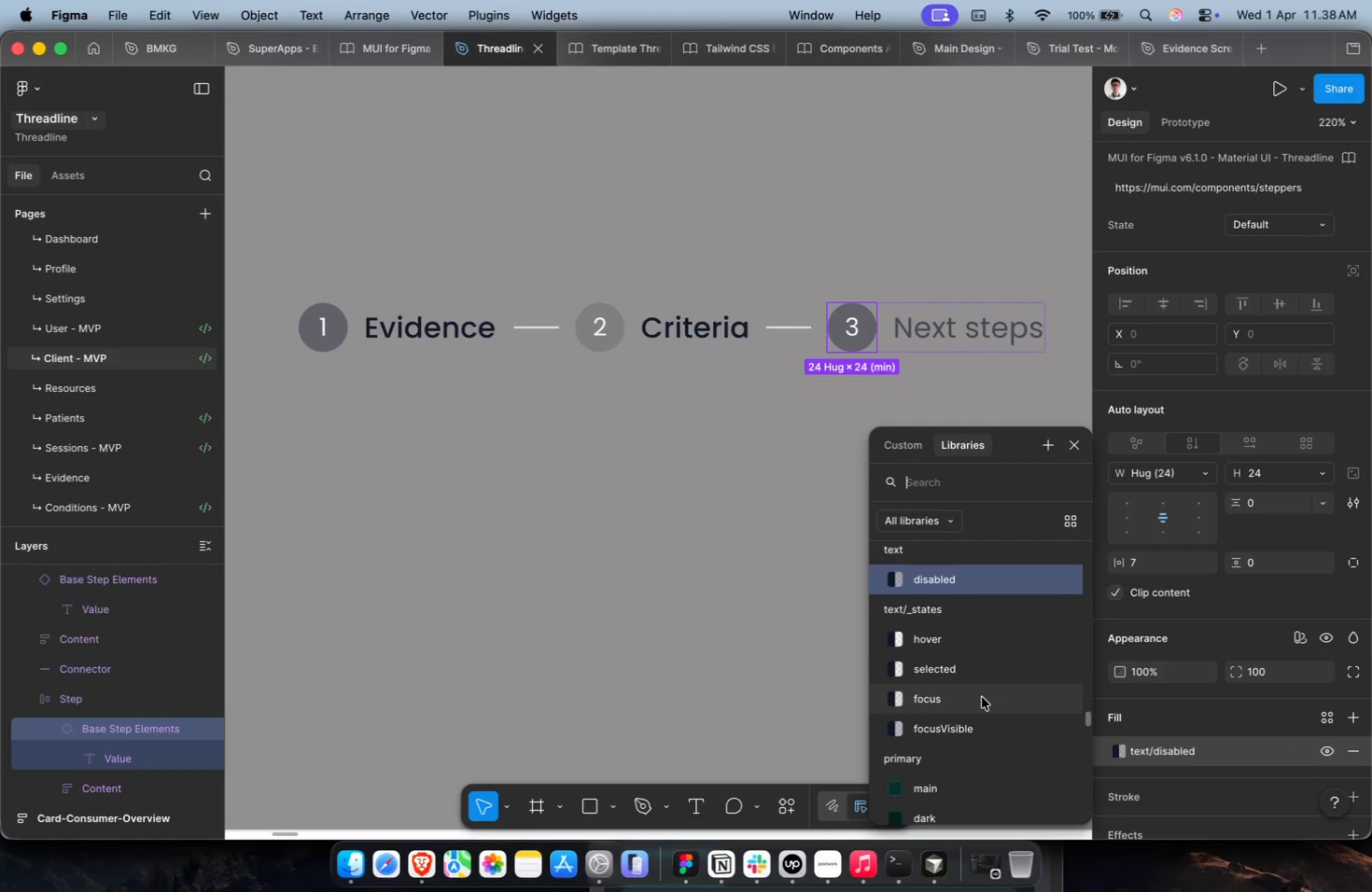 
type(disabl)
 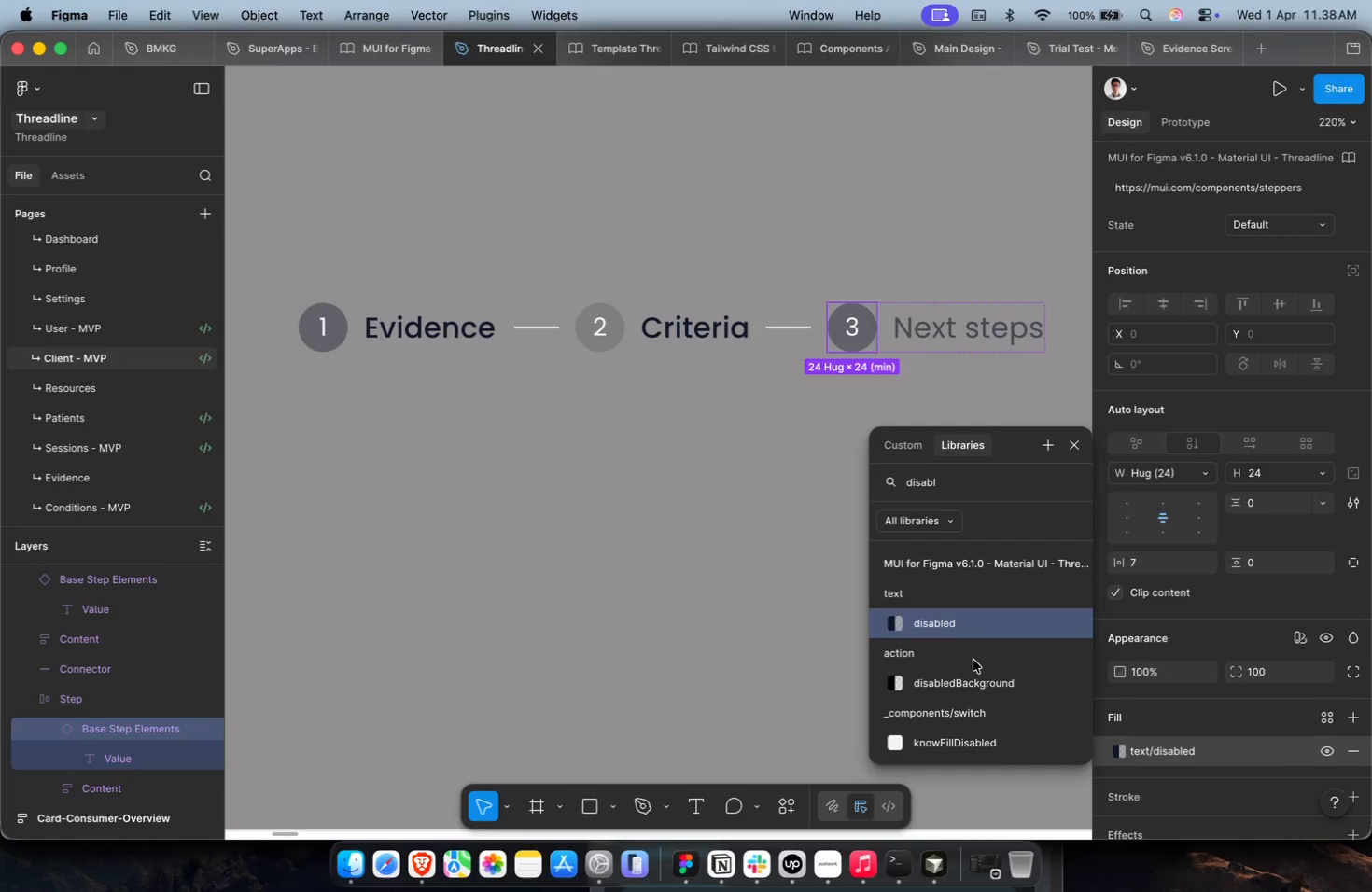 
left_click([961, 677])
 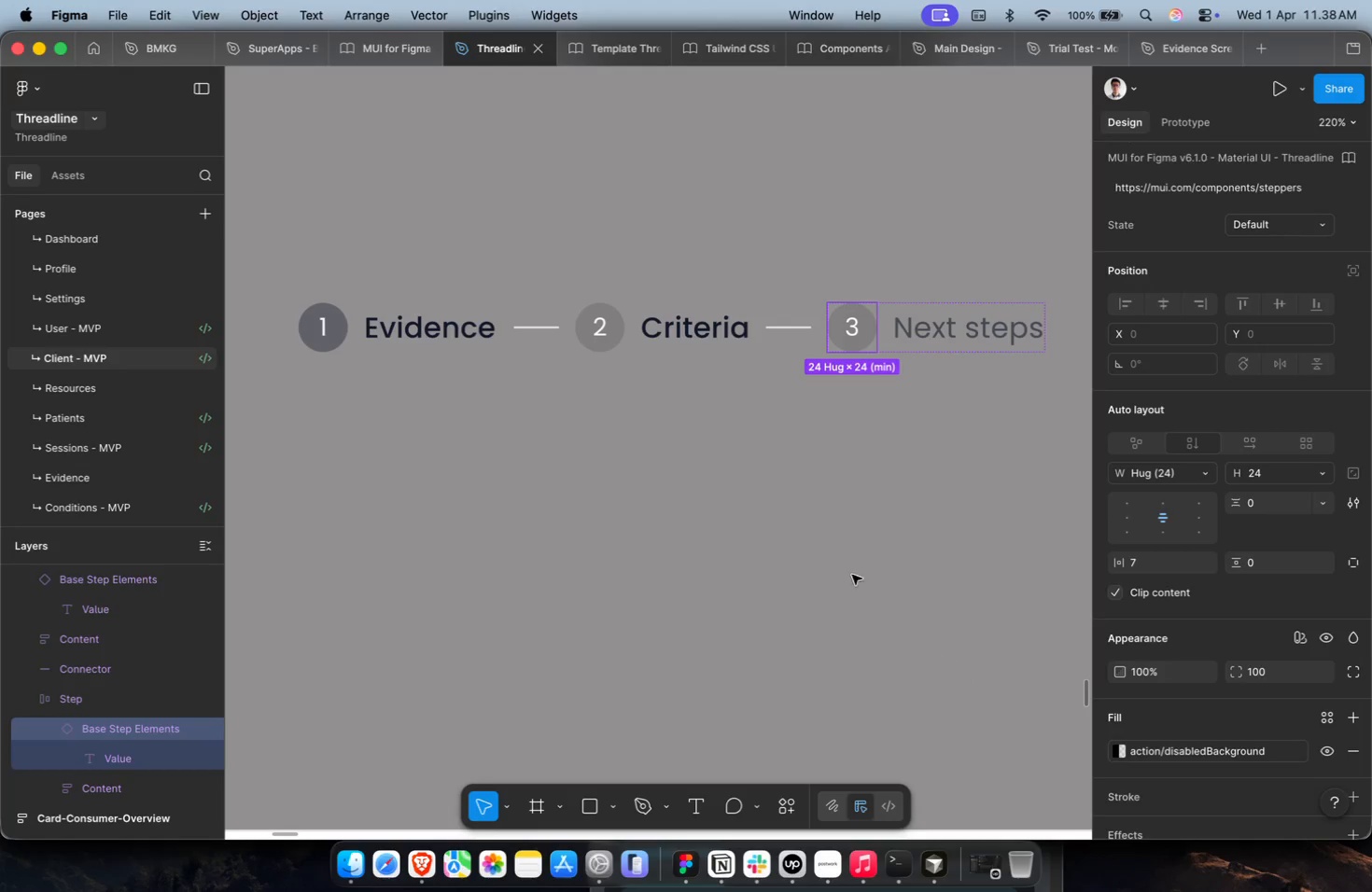 
left_click([841, 556])
 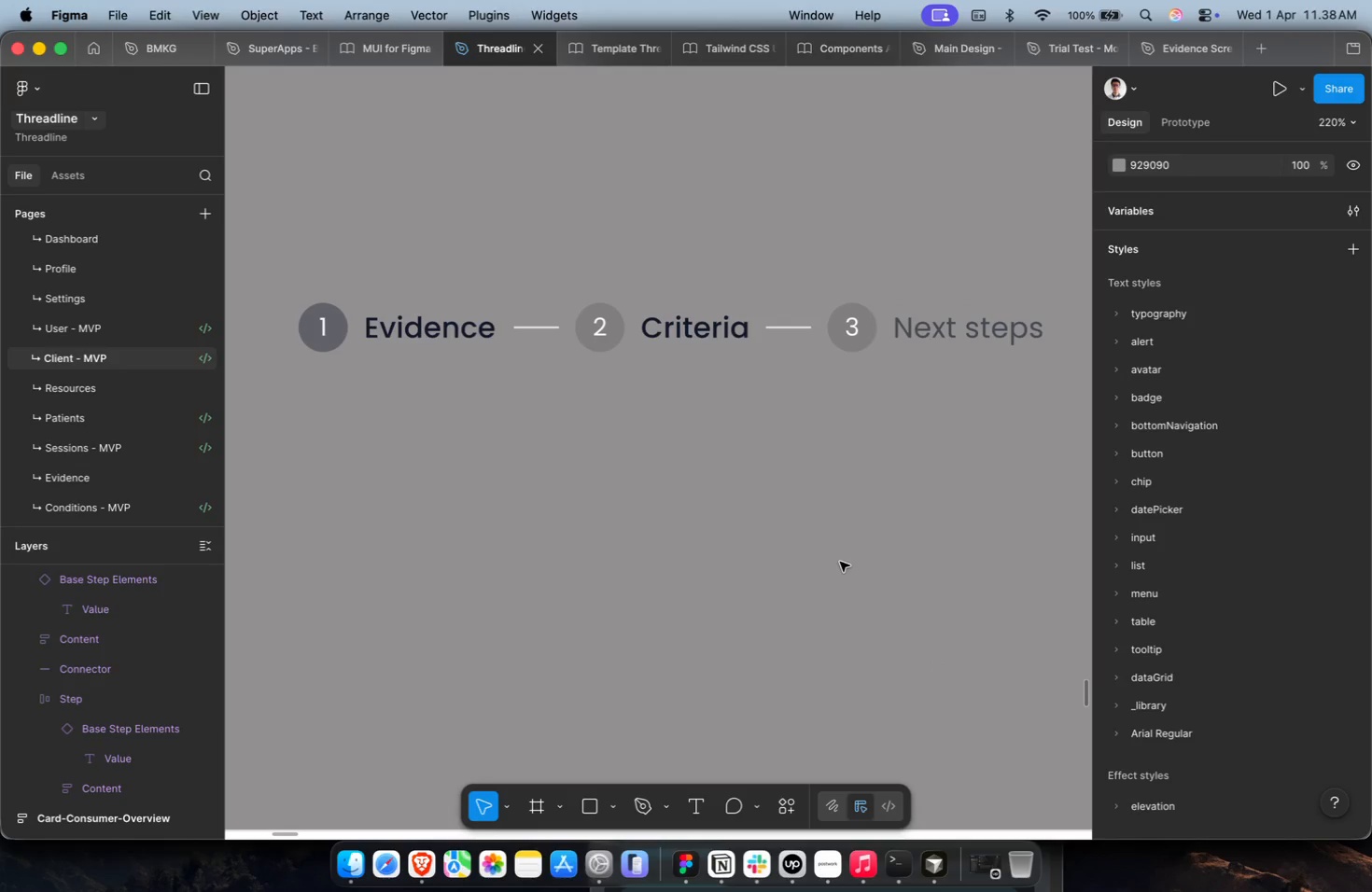 
hold_key(key=CommandLeft, duration=1.81)
left_click([331, 351])
 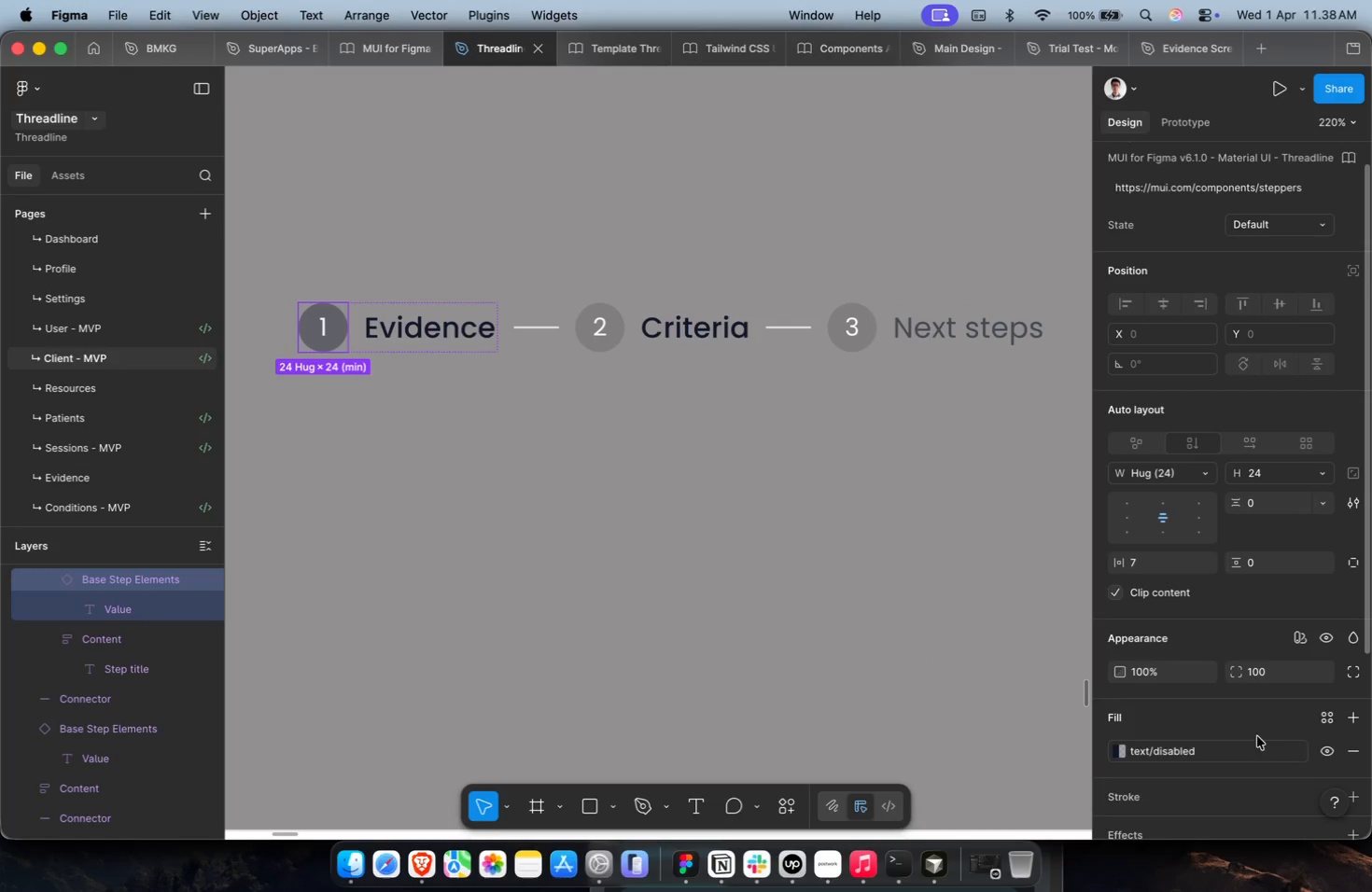 
left_click([1234, 760])
 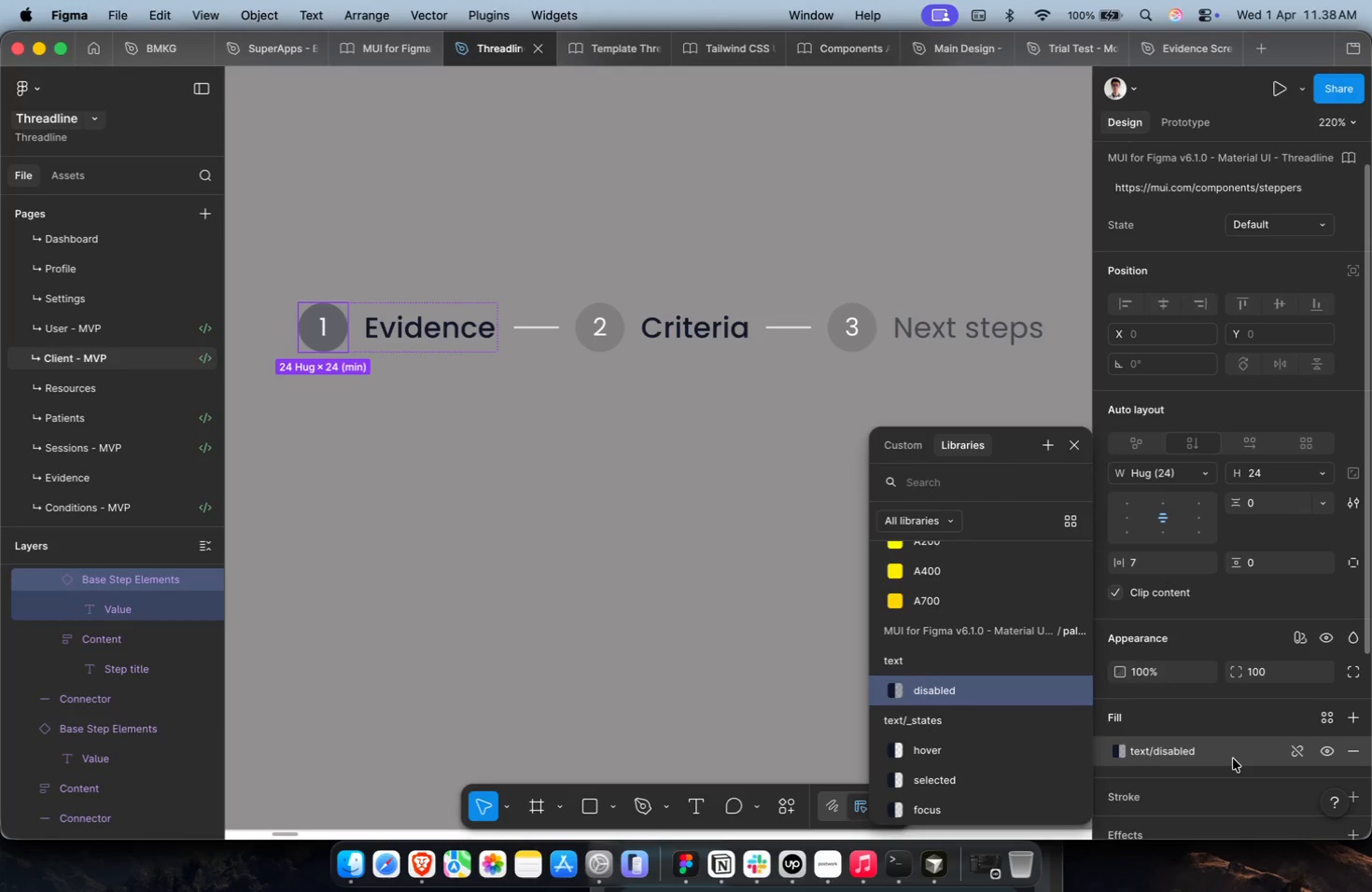 
type(pri)
 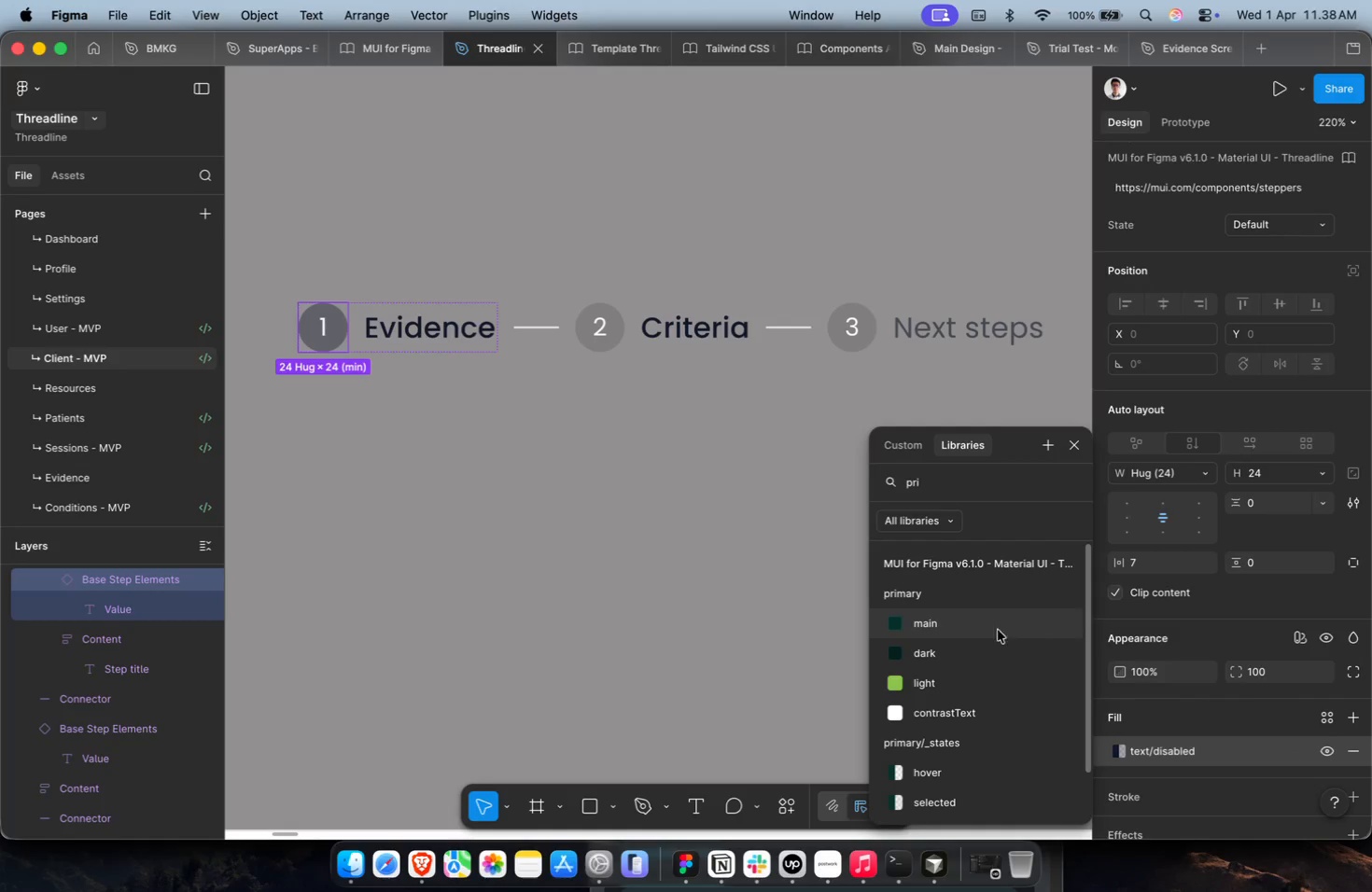 
left_click([987, 623])
 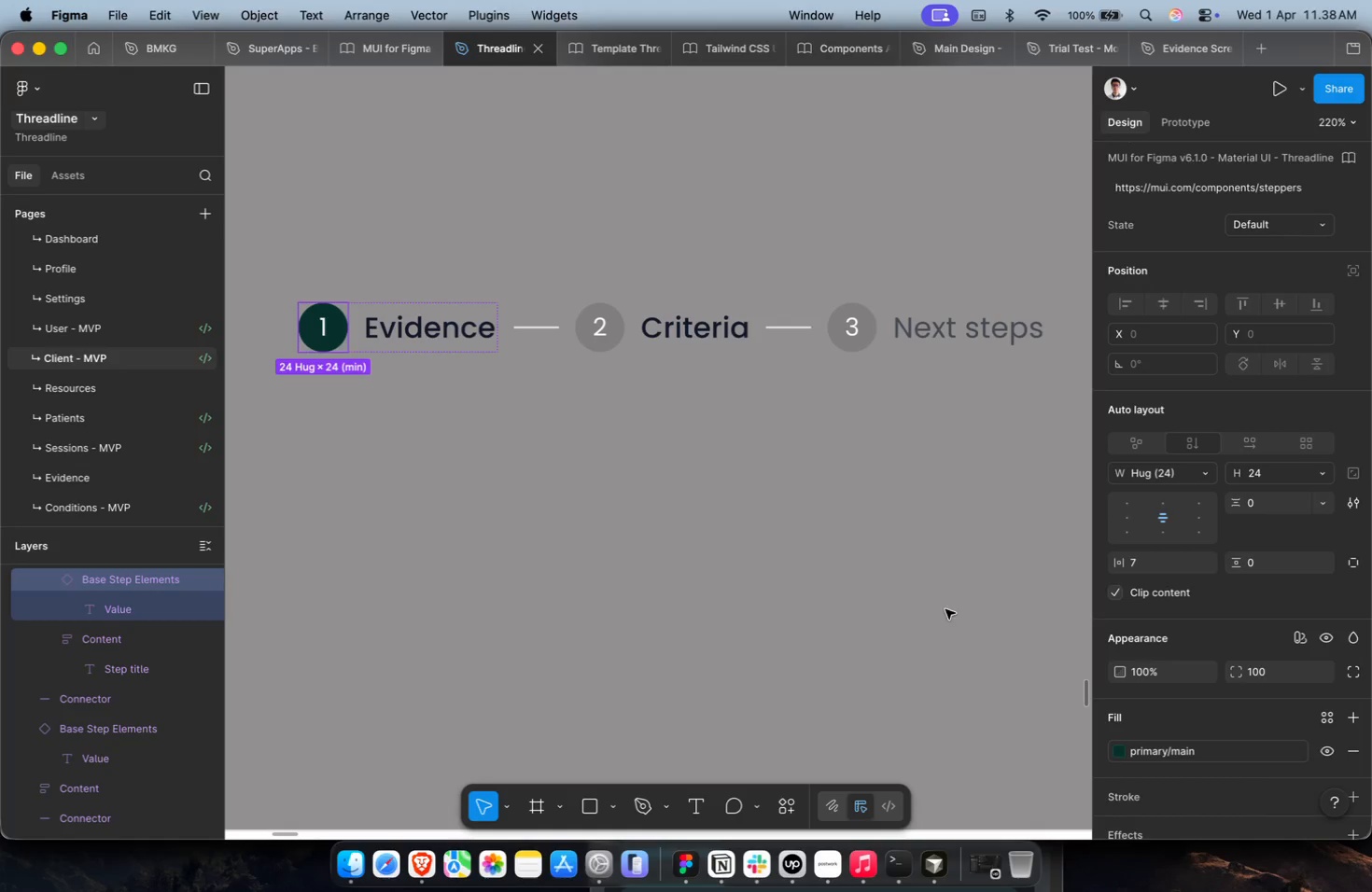 
double_click([854, 578])
 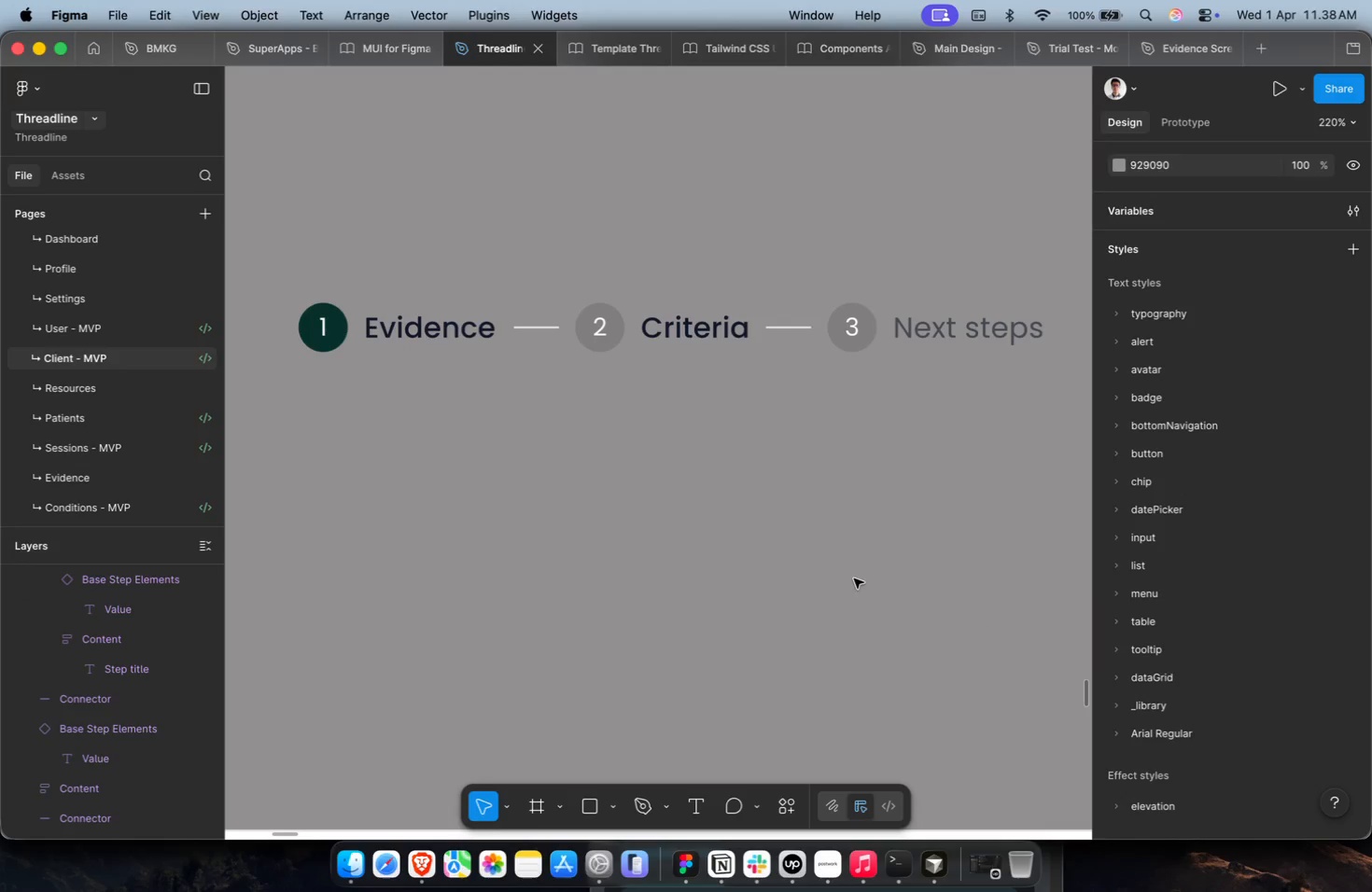 
hold_key(key=CommandLeft, duration=0.42)
 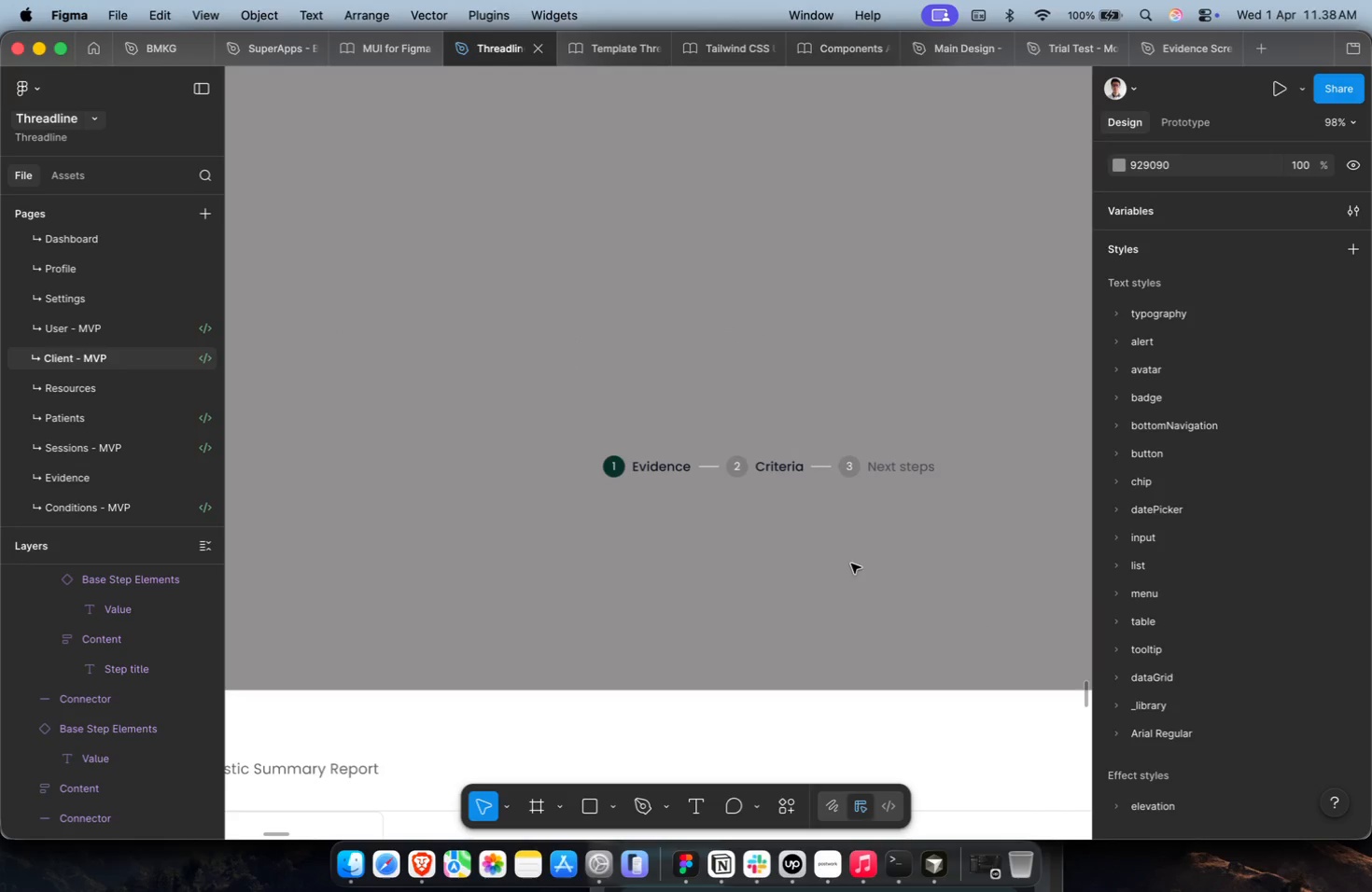 
key(Meta+CommandLeft)
 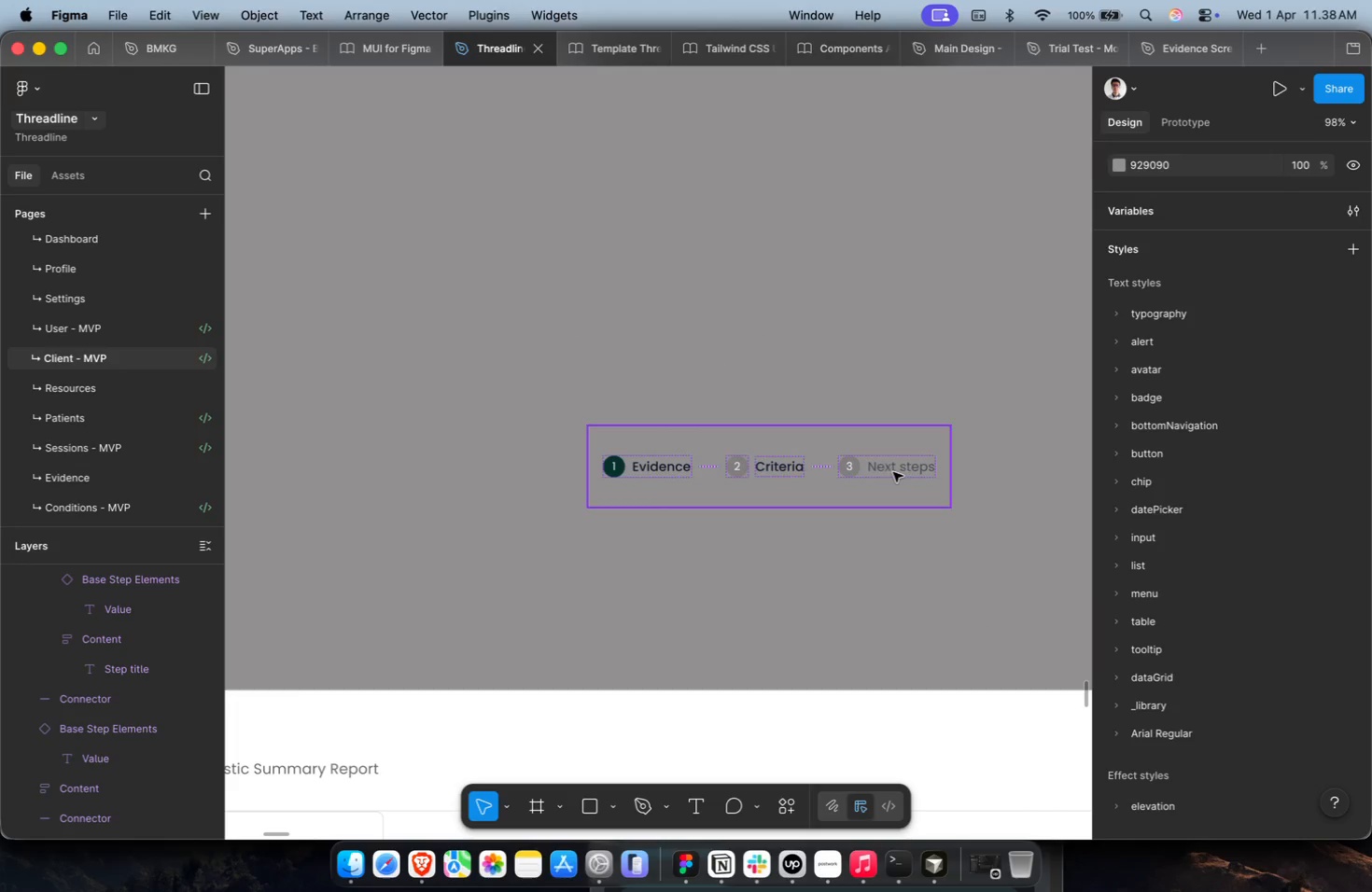 
scroll: coordinate [847, 578], scroll_direction: down, amount: 8.0
 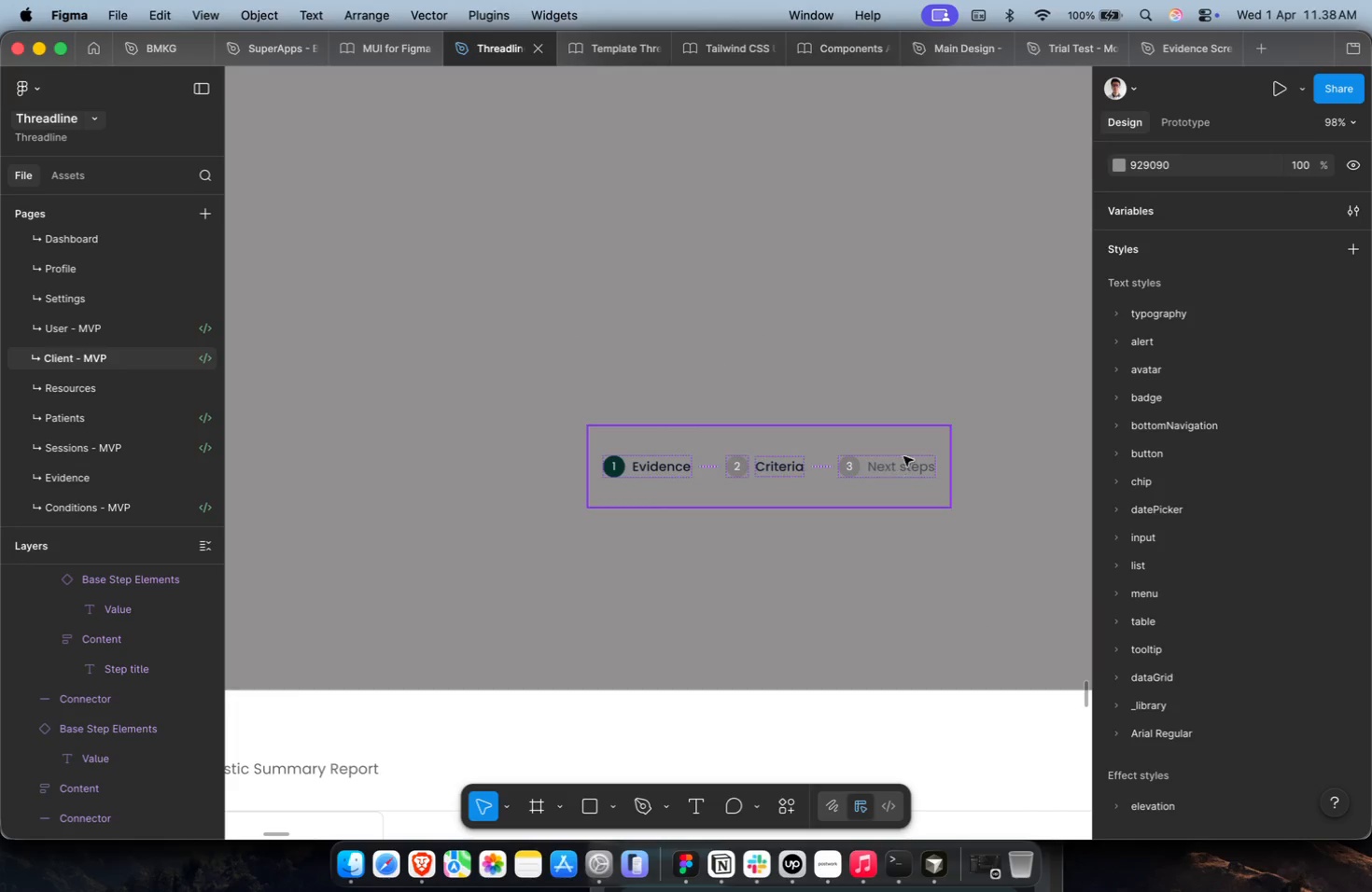 
hold_key(key=CommandLeft, duration=0.31)
 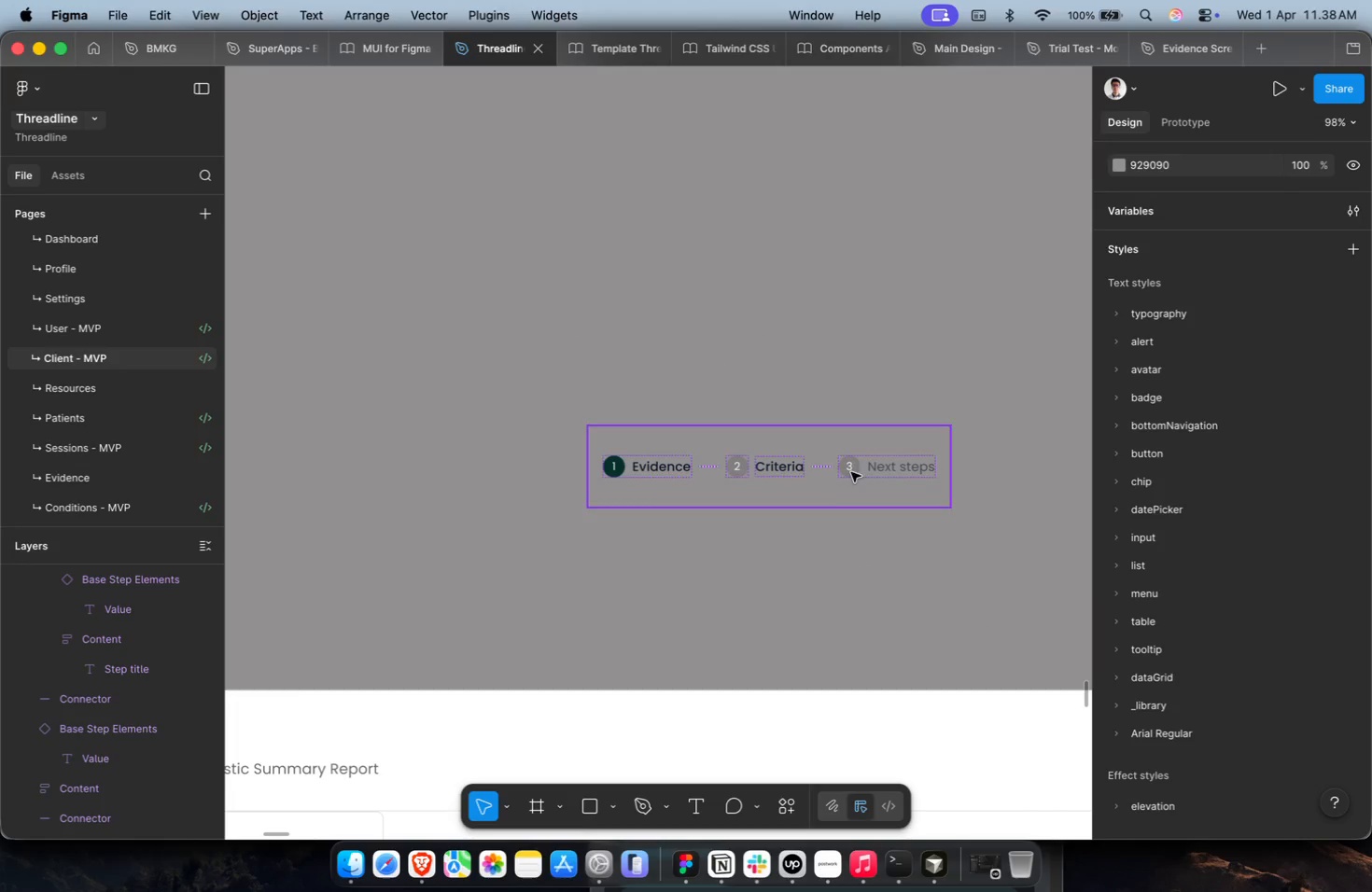 
hold_key(key=CommandLeft, duration=2.04)
left_click([790, 464])
 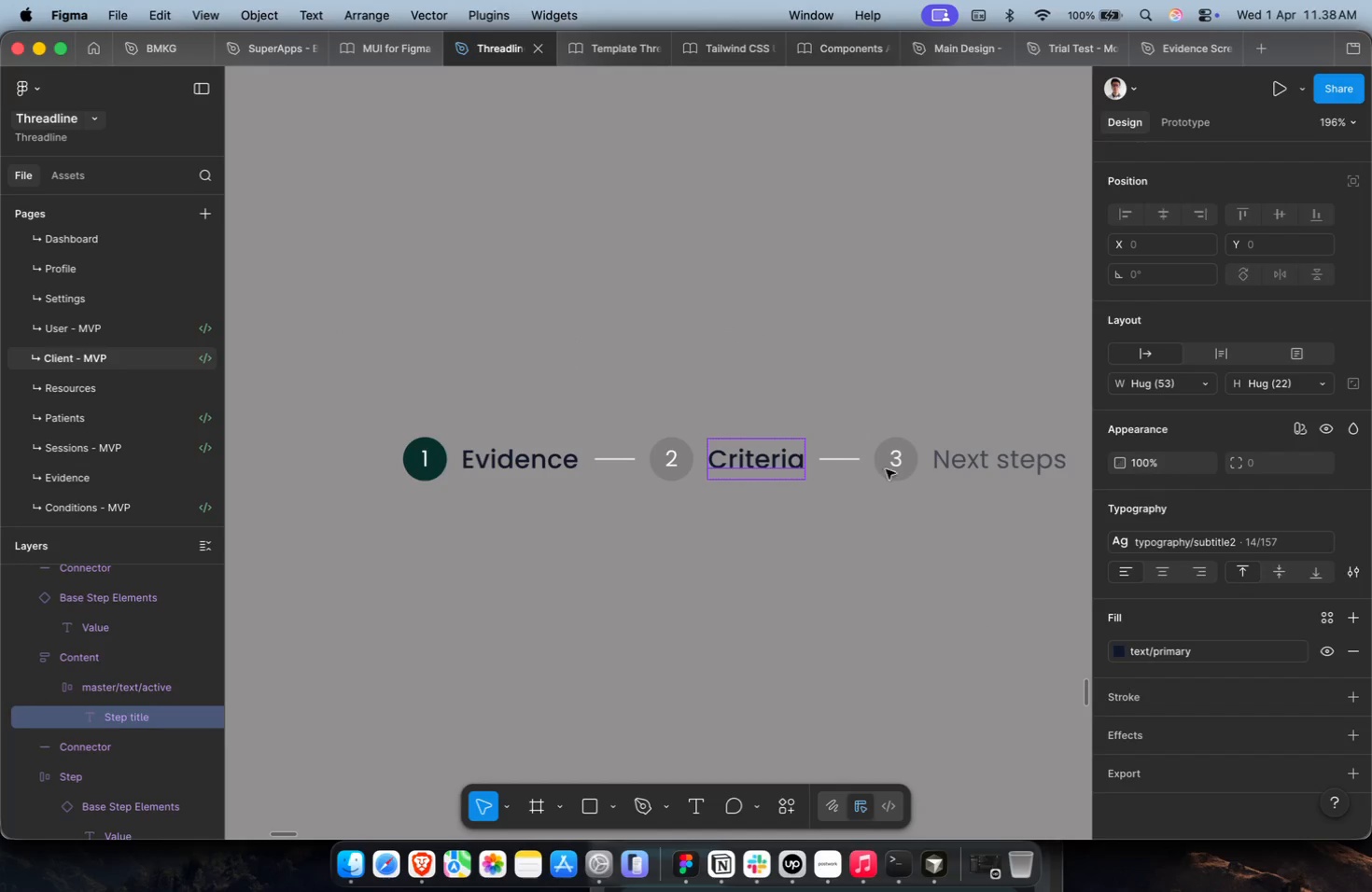 
scroll: coordinate [804, 473], scroll_direction: up, amount: 9.0
 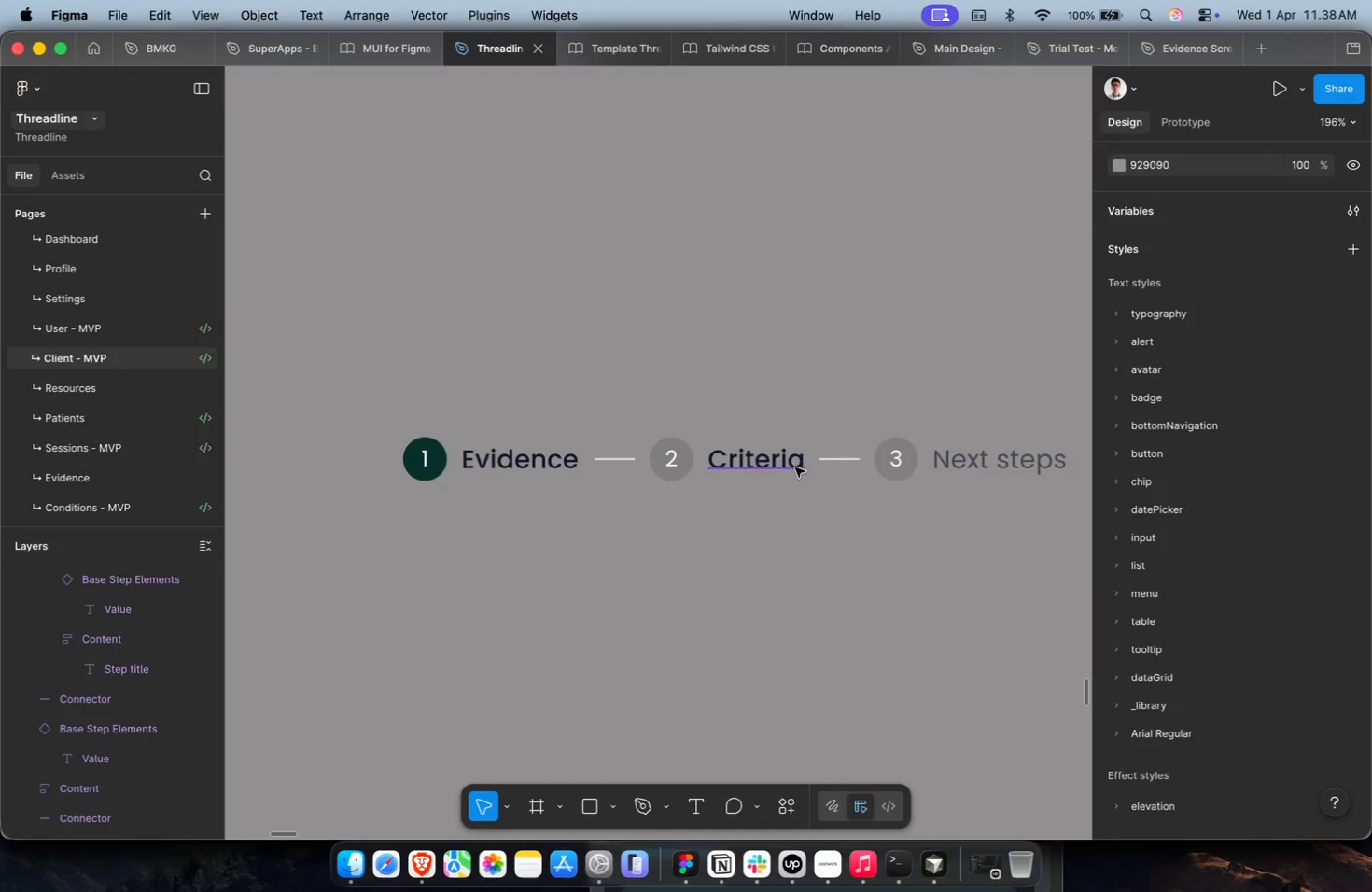 
hold_key(key=ShiftLeft, duration=0.58)
left_click([987, 469])
 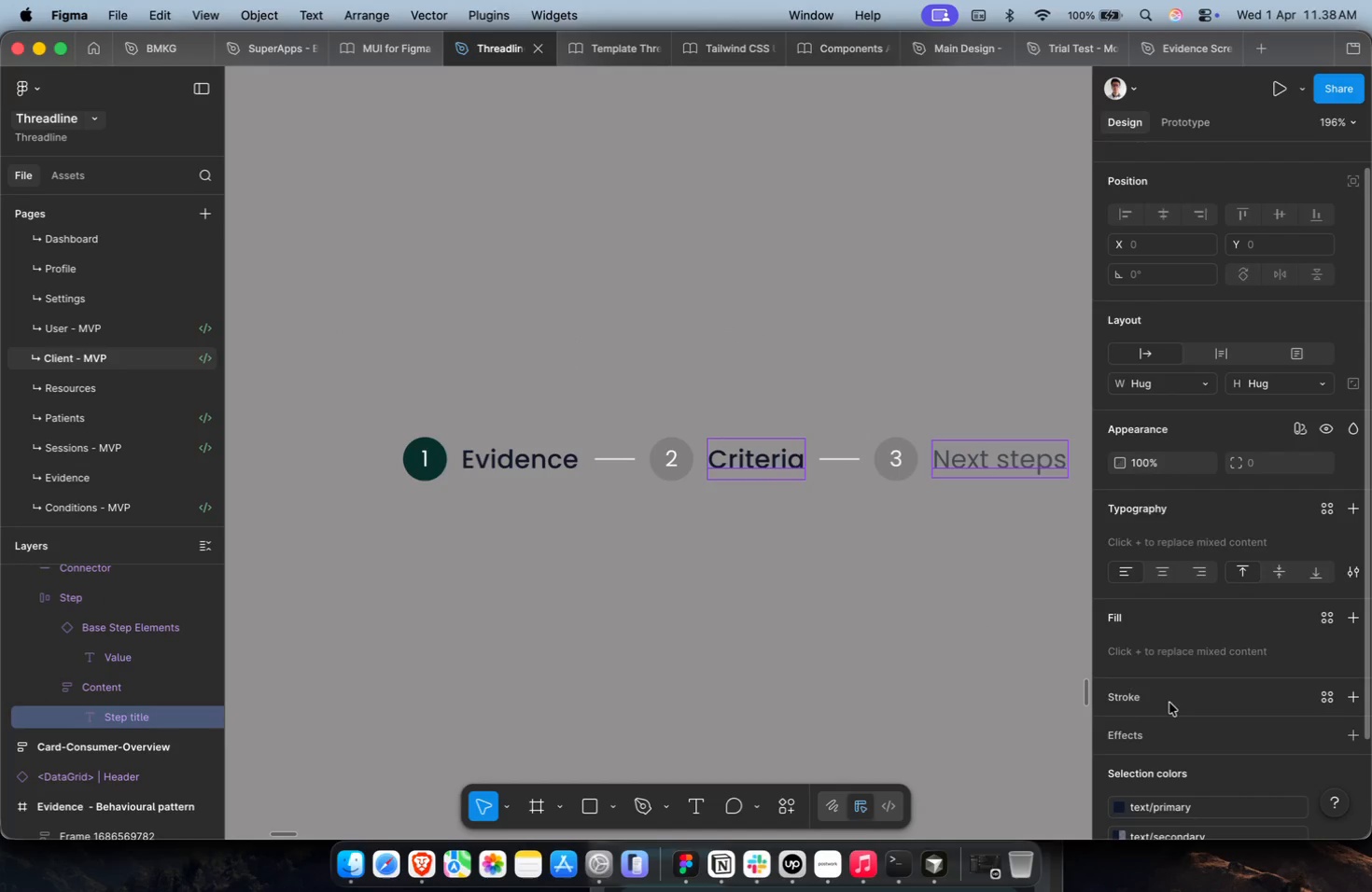 
left_click([1176, 725])
 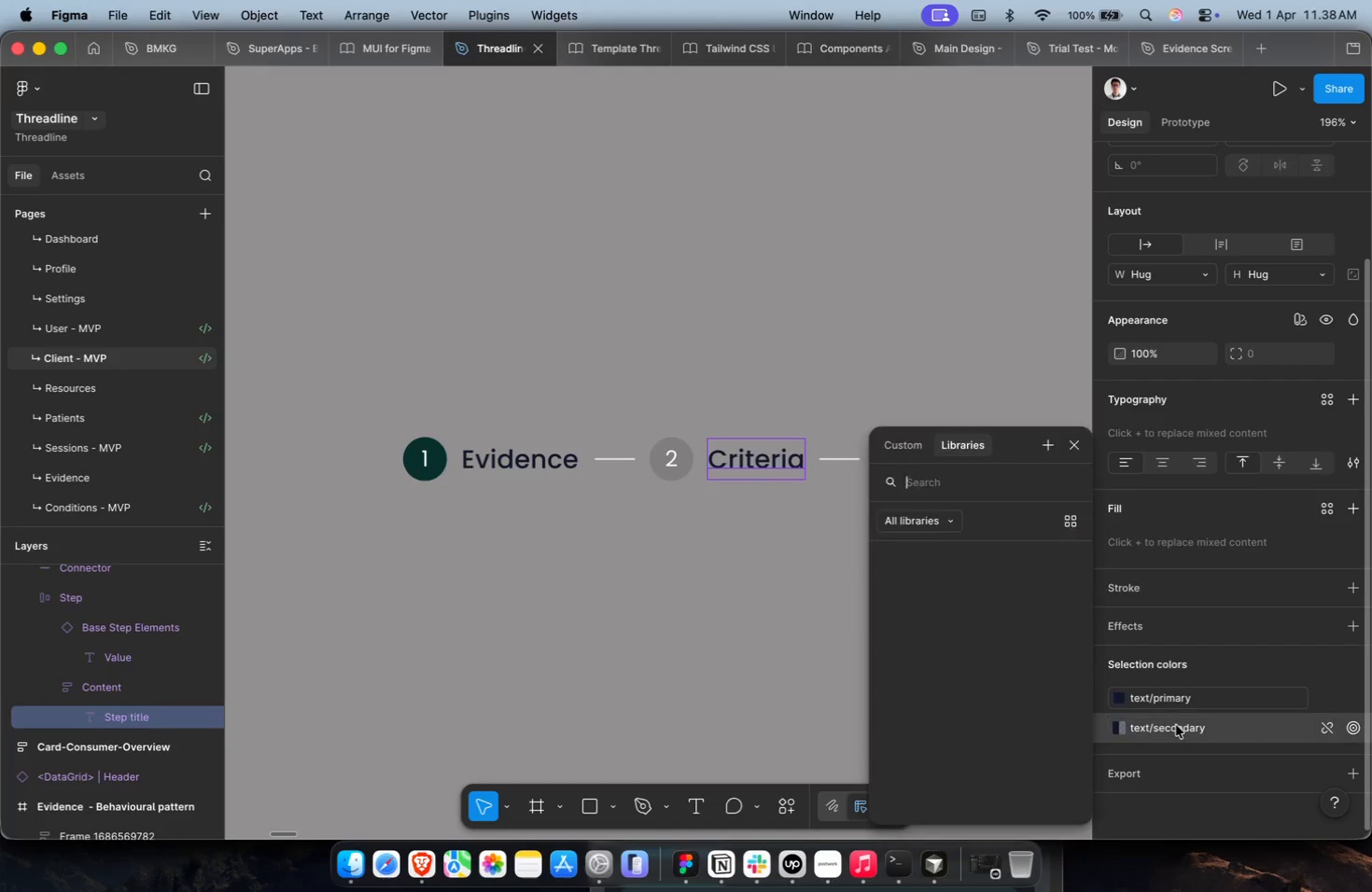 
scroll: coordinate [1172, 719], scroll_direction: down, amount: 5.0
 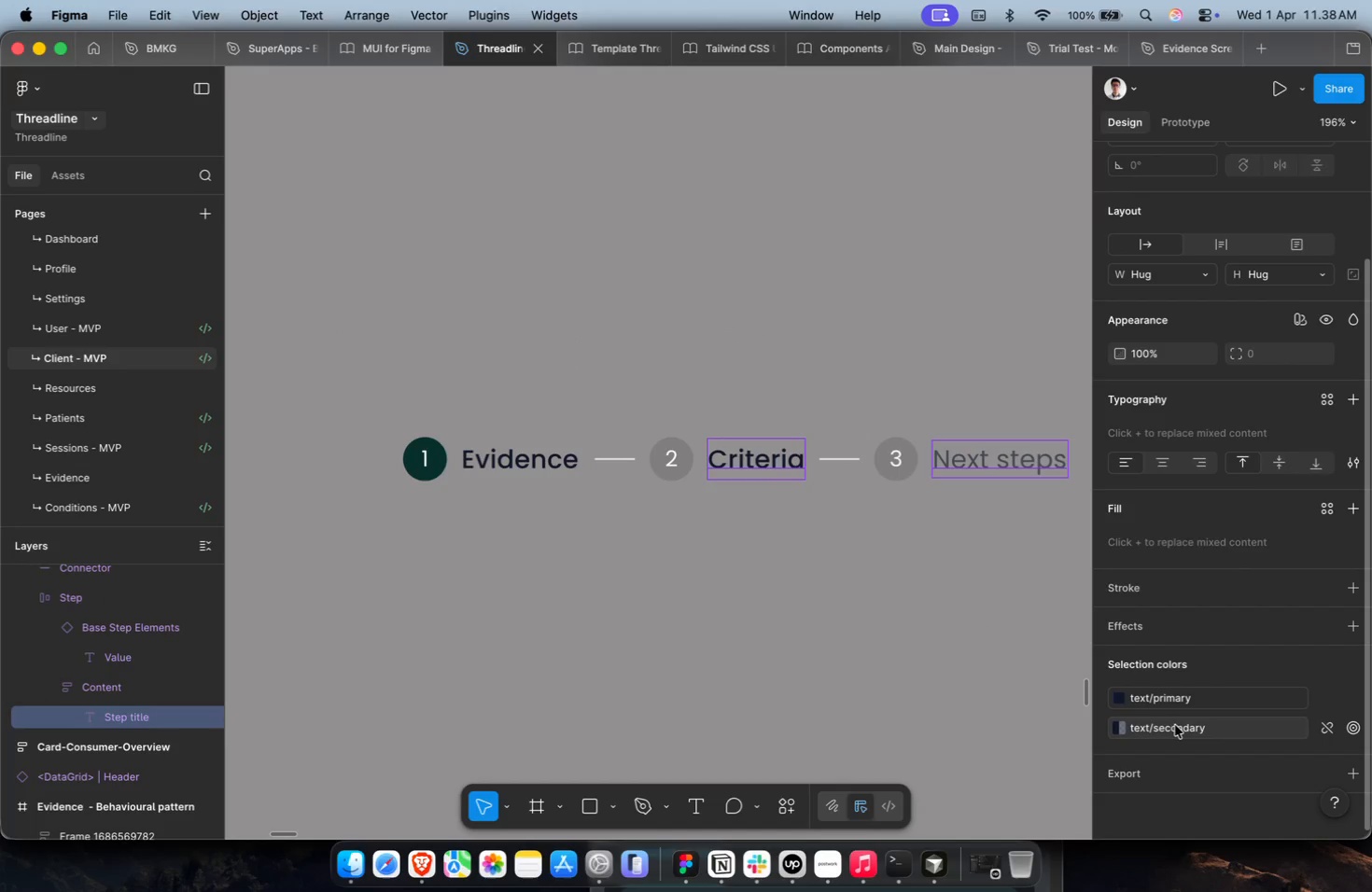 
type(text)
 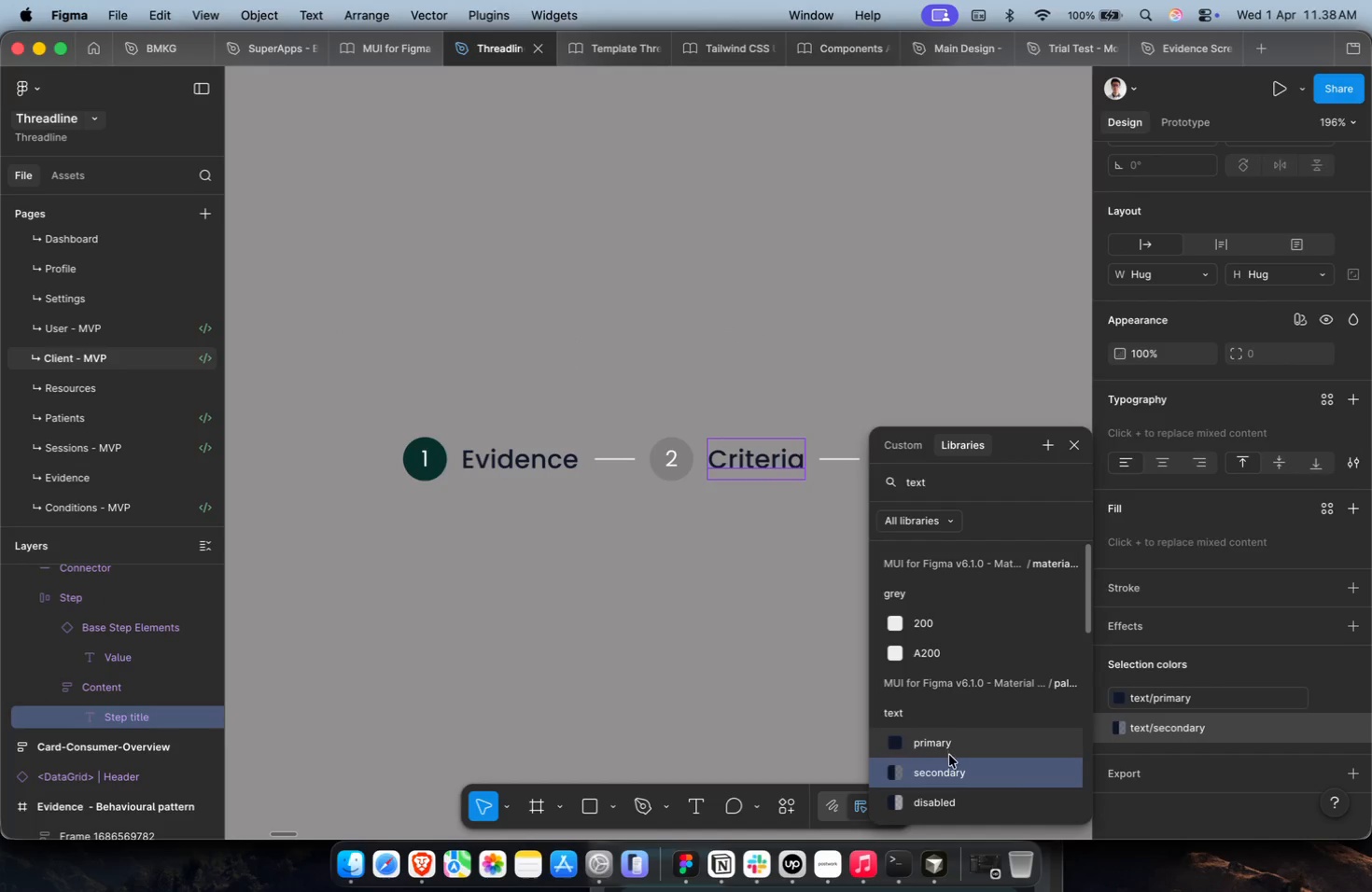 
left_click([951, 753])
 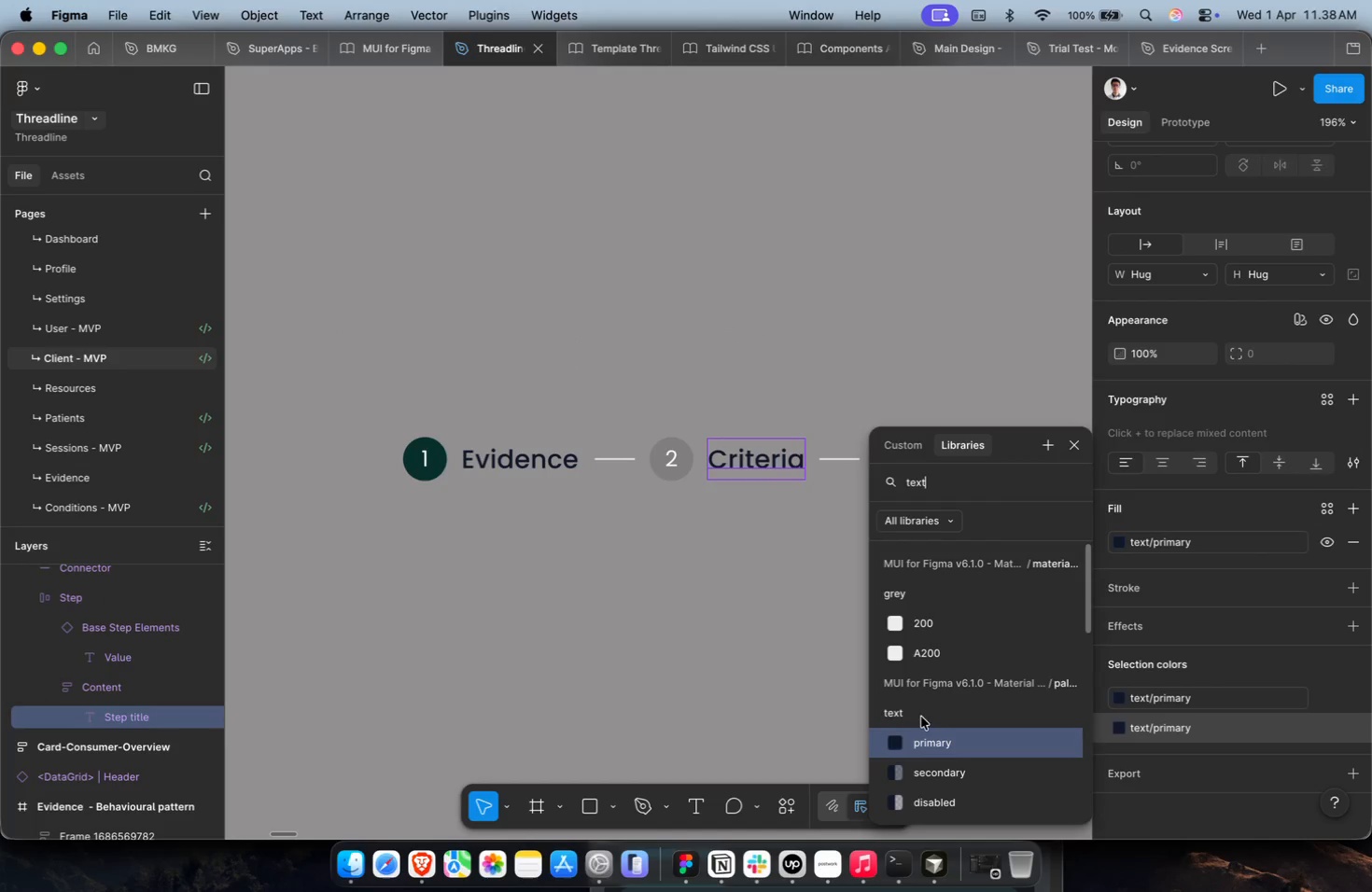 
double_click([788, 666])
 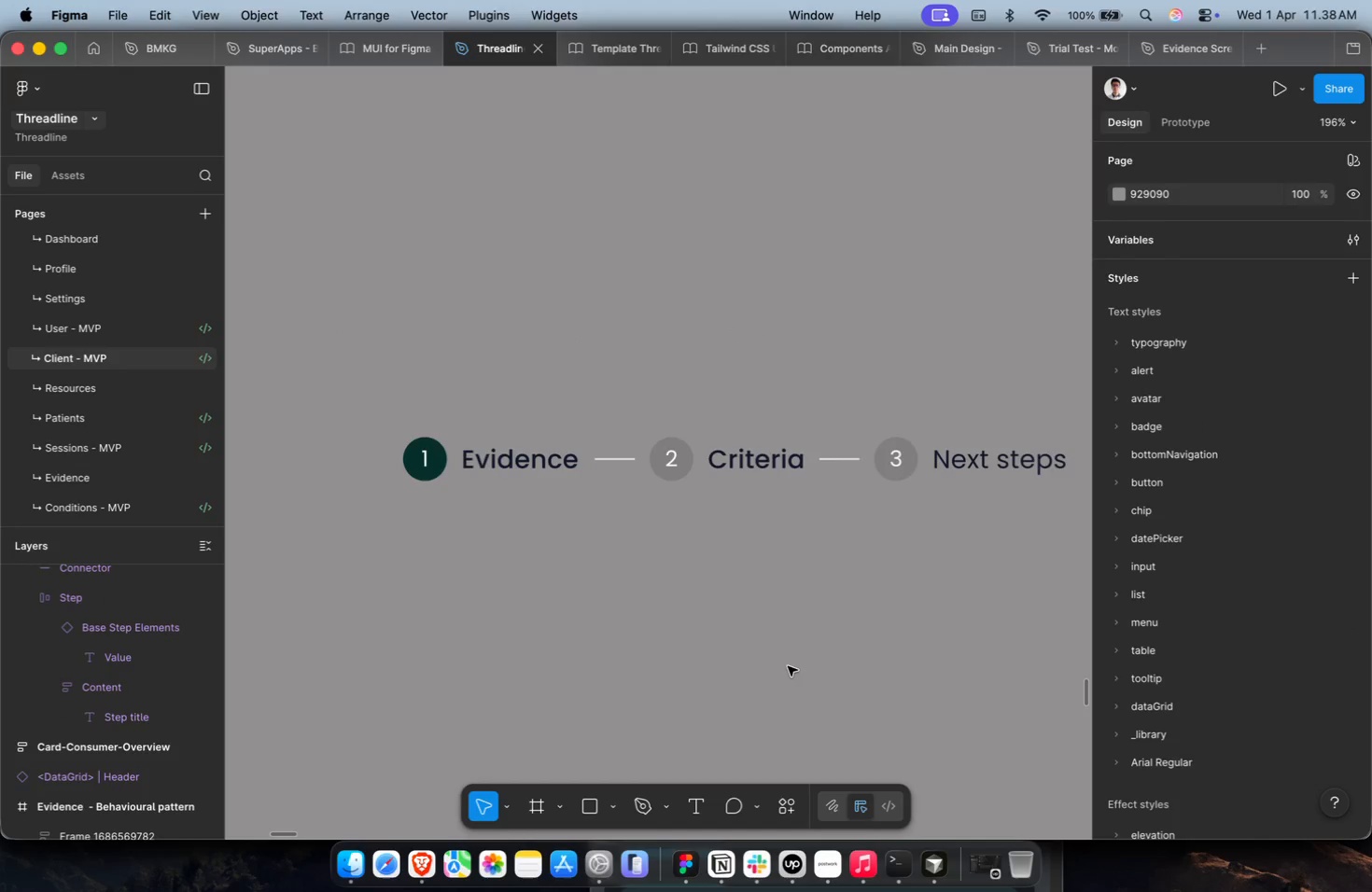 
hold_key(key=ShiftLeft, duration=0.35)
 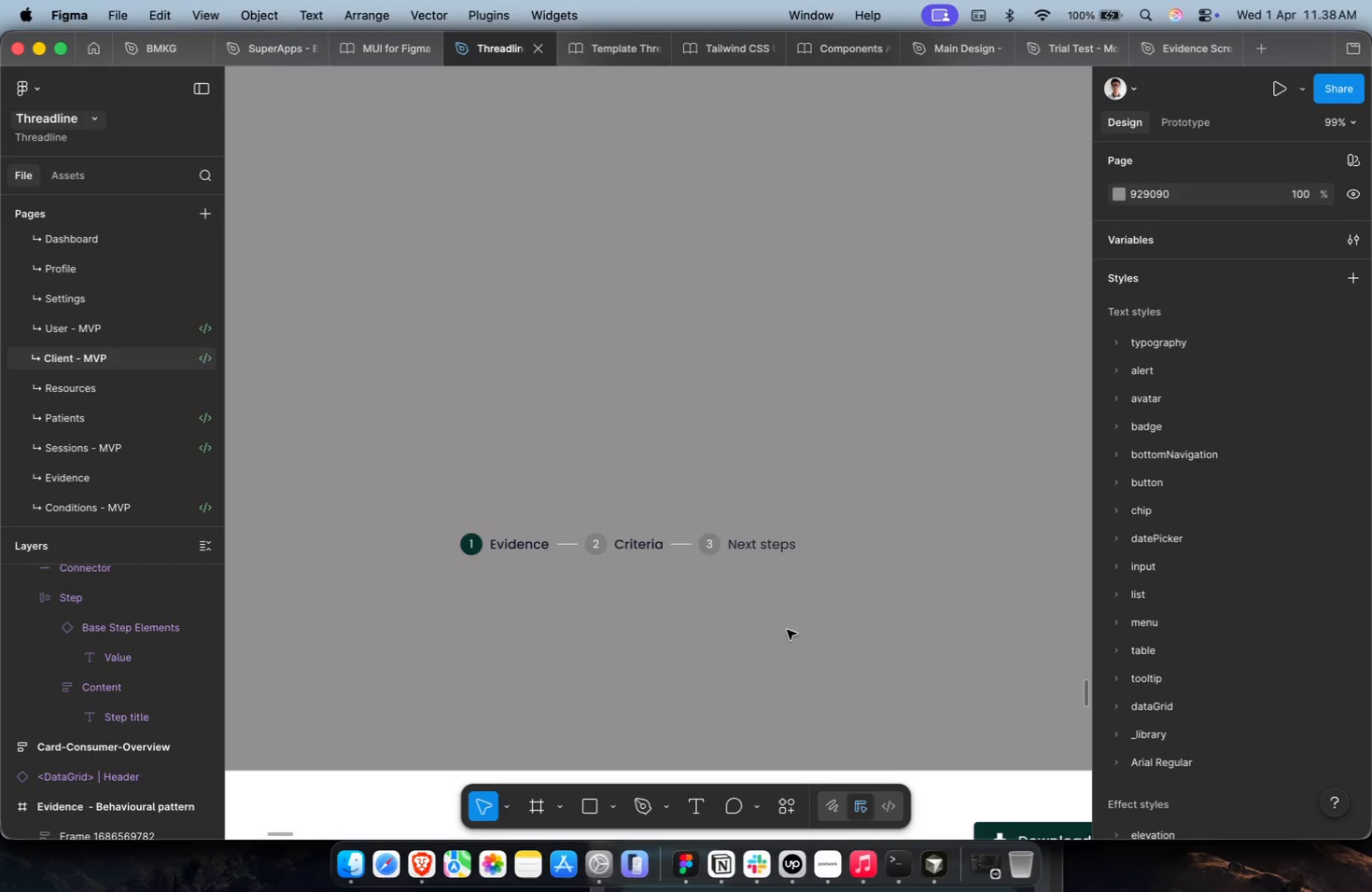 
key(Meta+CommandLeft)
 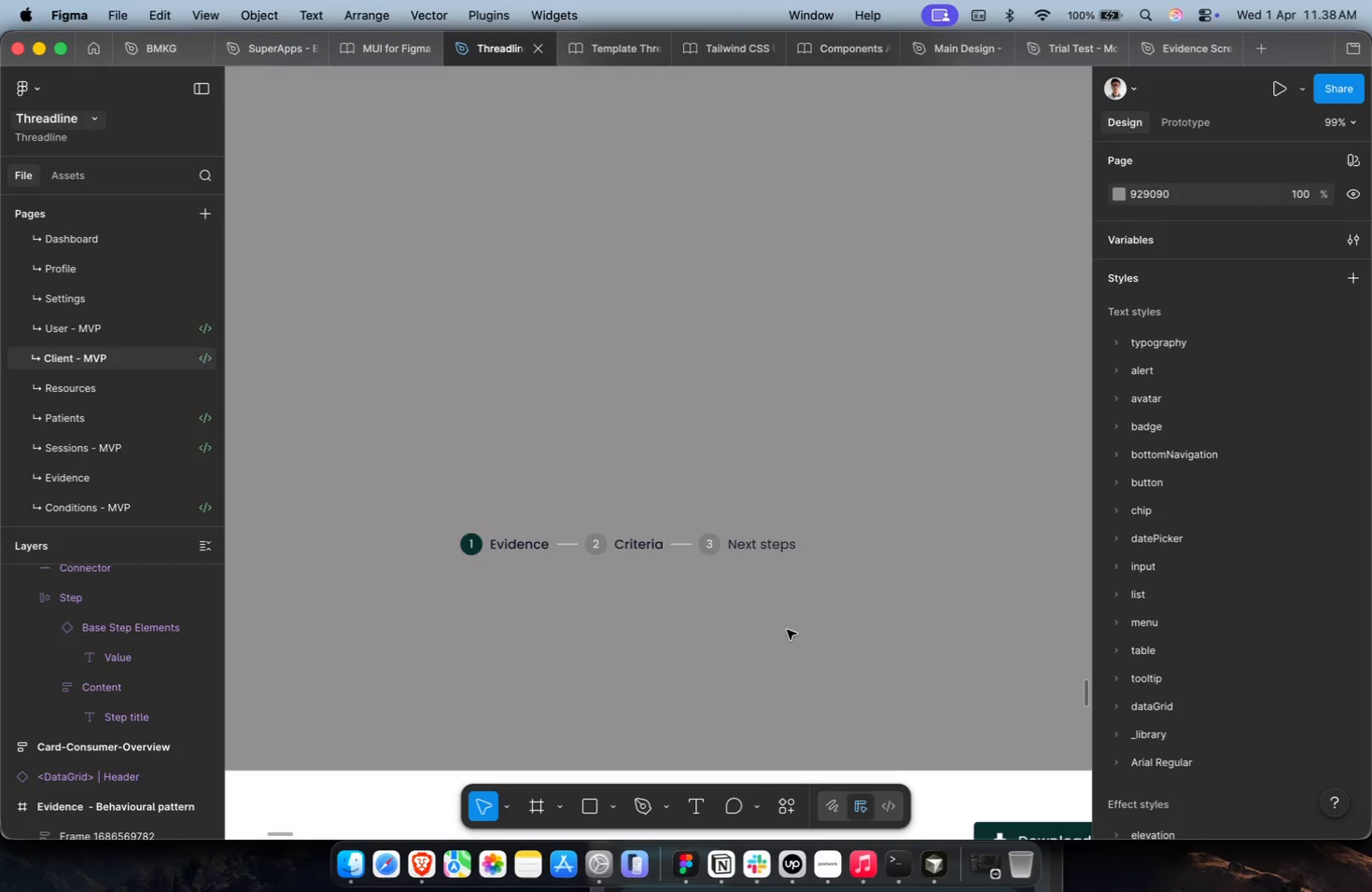 
key(Shift+ShiftLeft)
 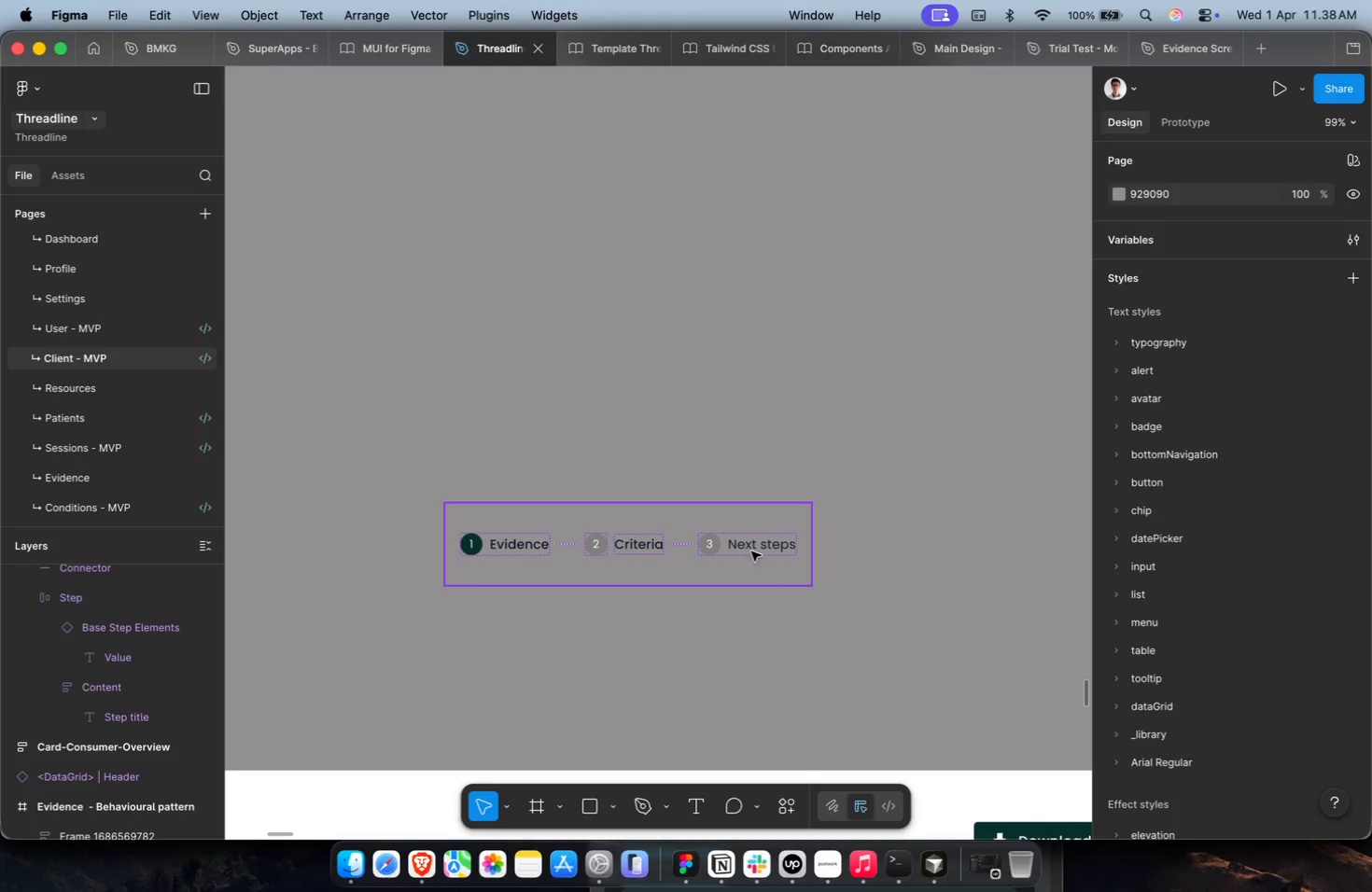 
scroll: coordinate [786, 631], scroll_direction: down, amount: 13.0
 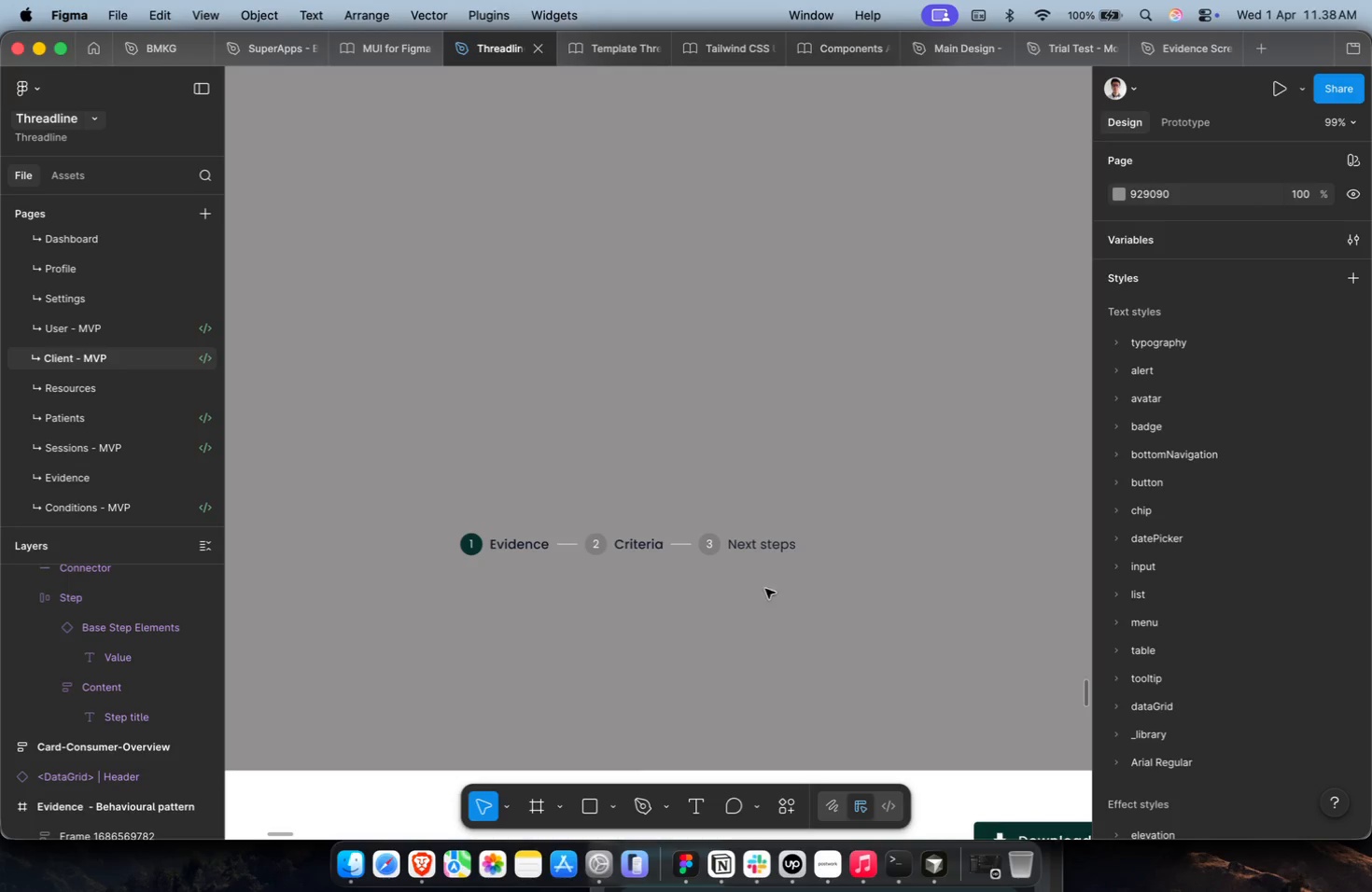 
left_click([751, 548])
 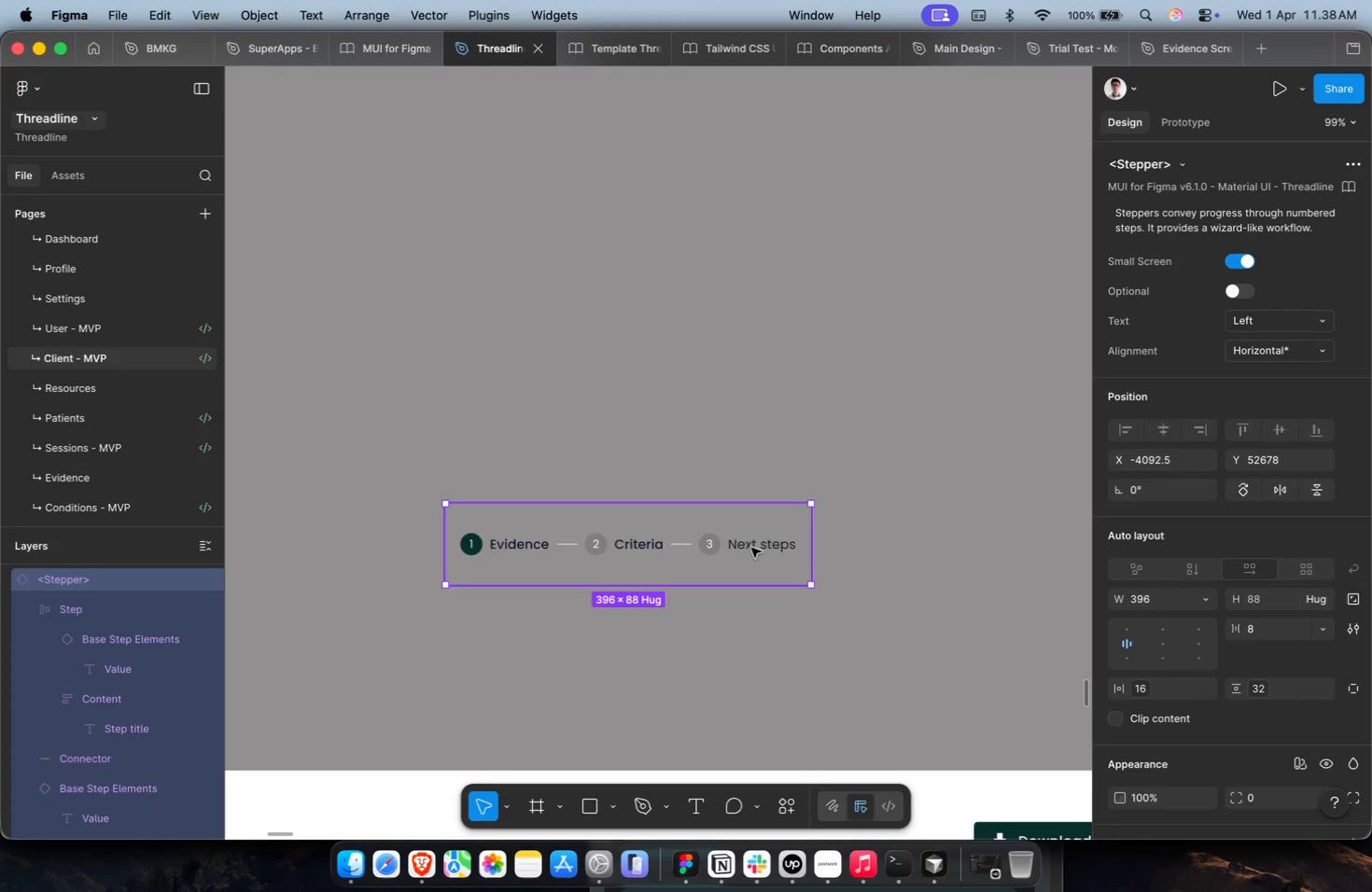 
hold_key(key=CommandLeft, duration=0.48)
 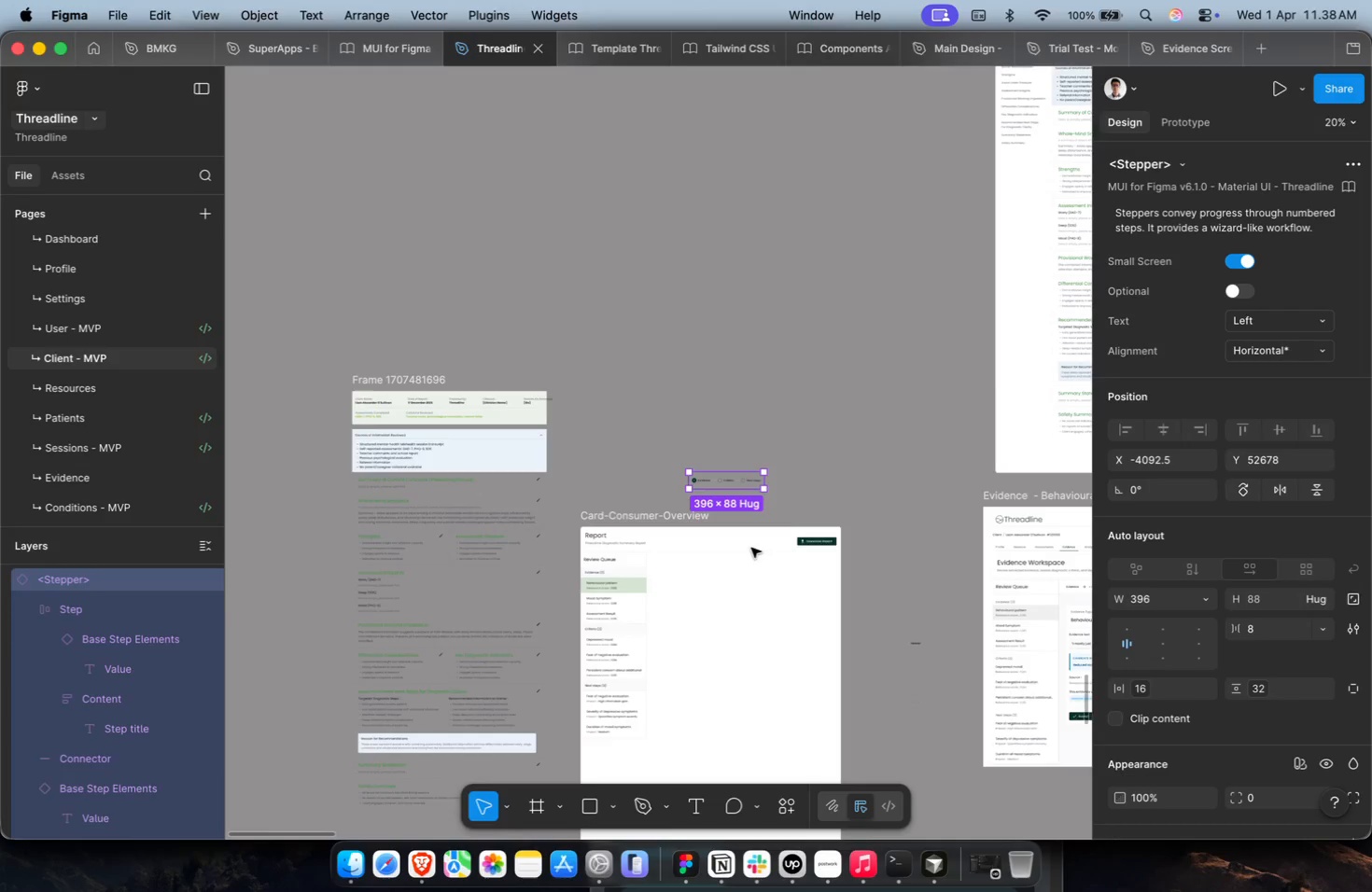 
key(Shift+ShiftLeft)
 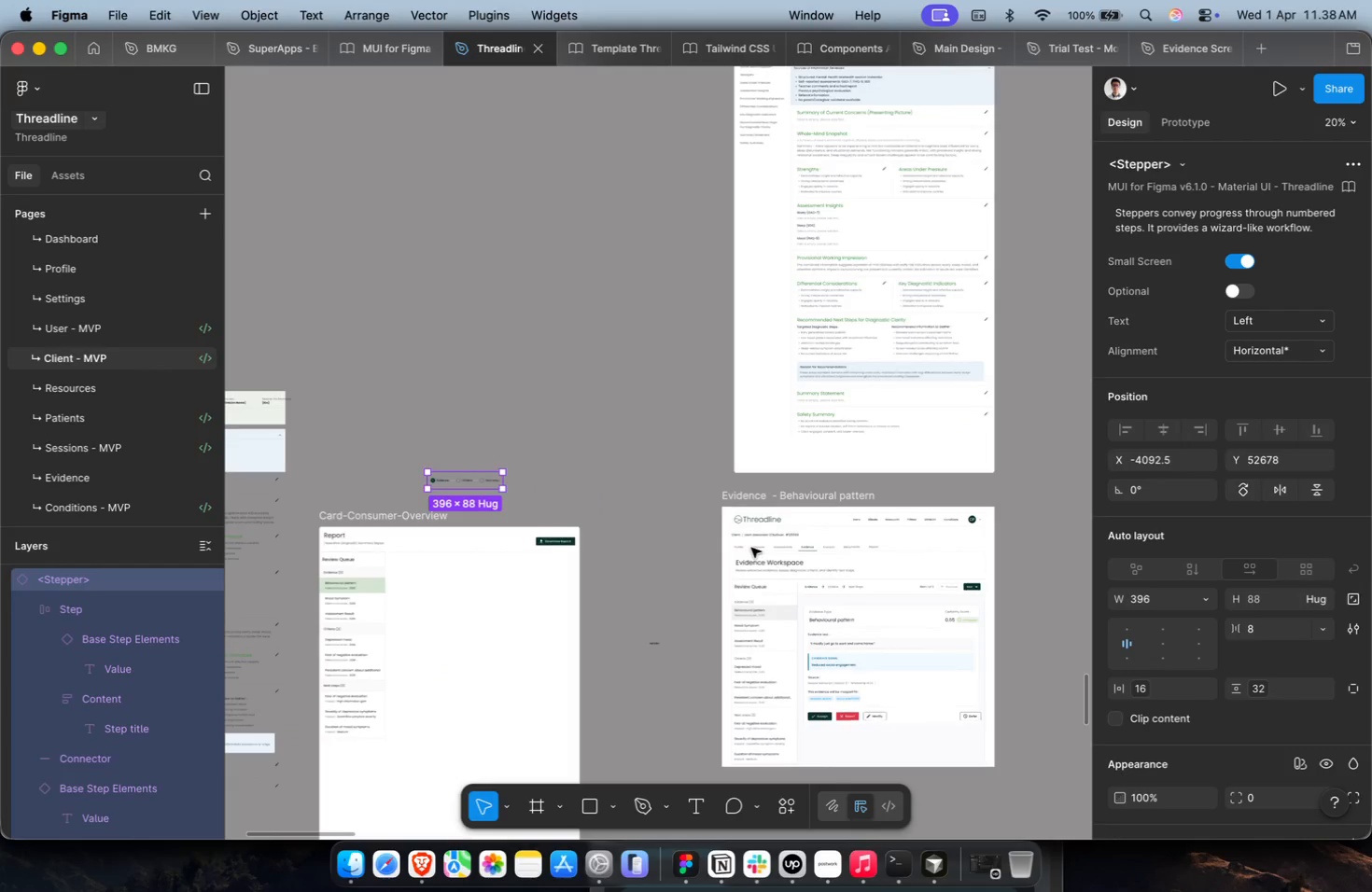 
hold_key(key=CommandLeft, duration=0.47)
 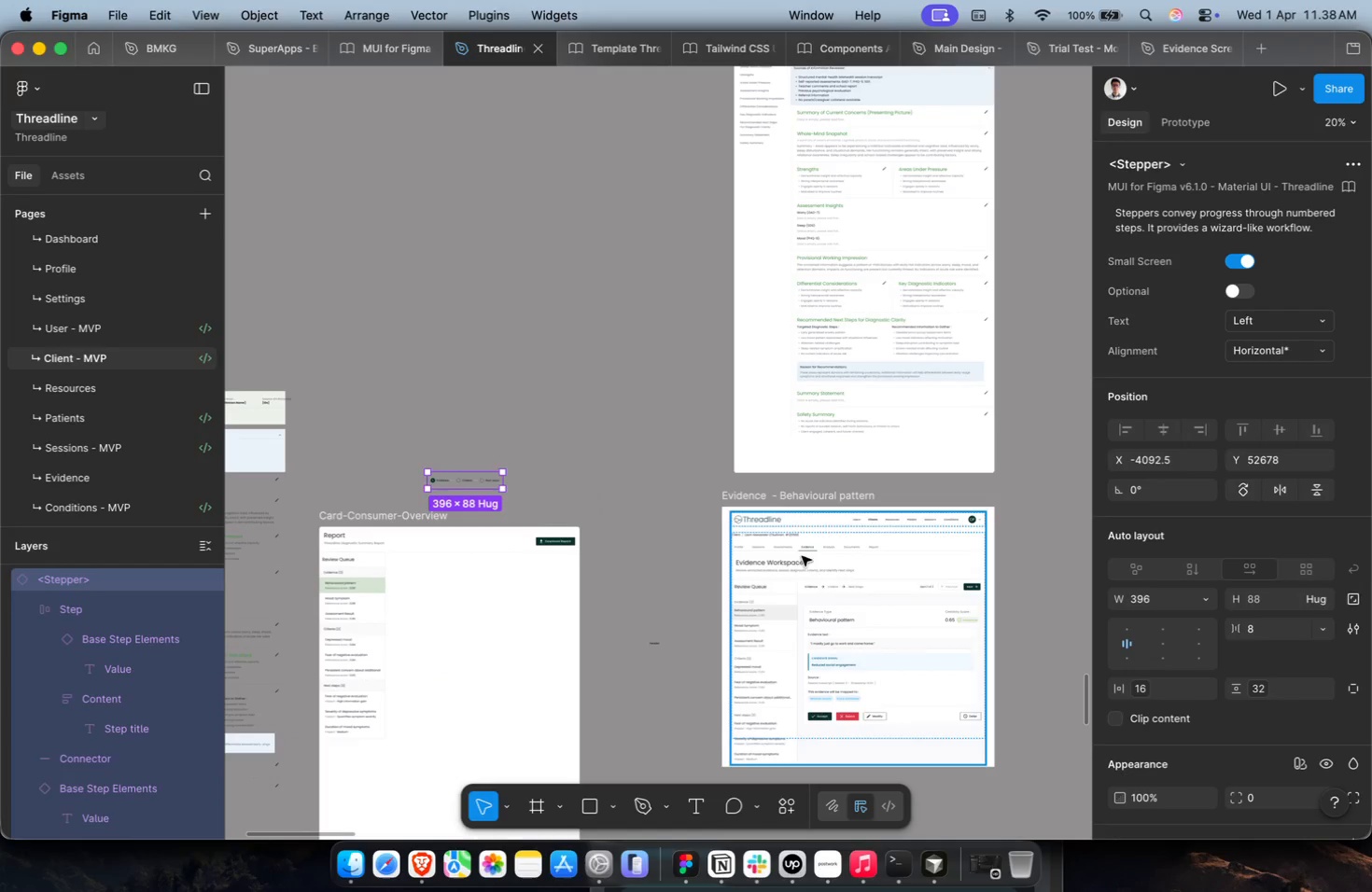 
scroll: coordinate [751, 548], scroll_direction: down, amount: 31.0
 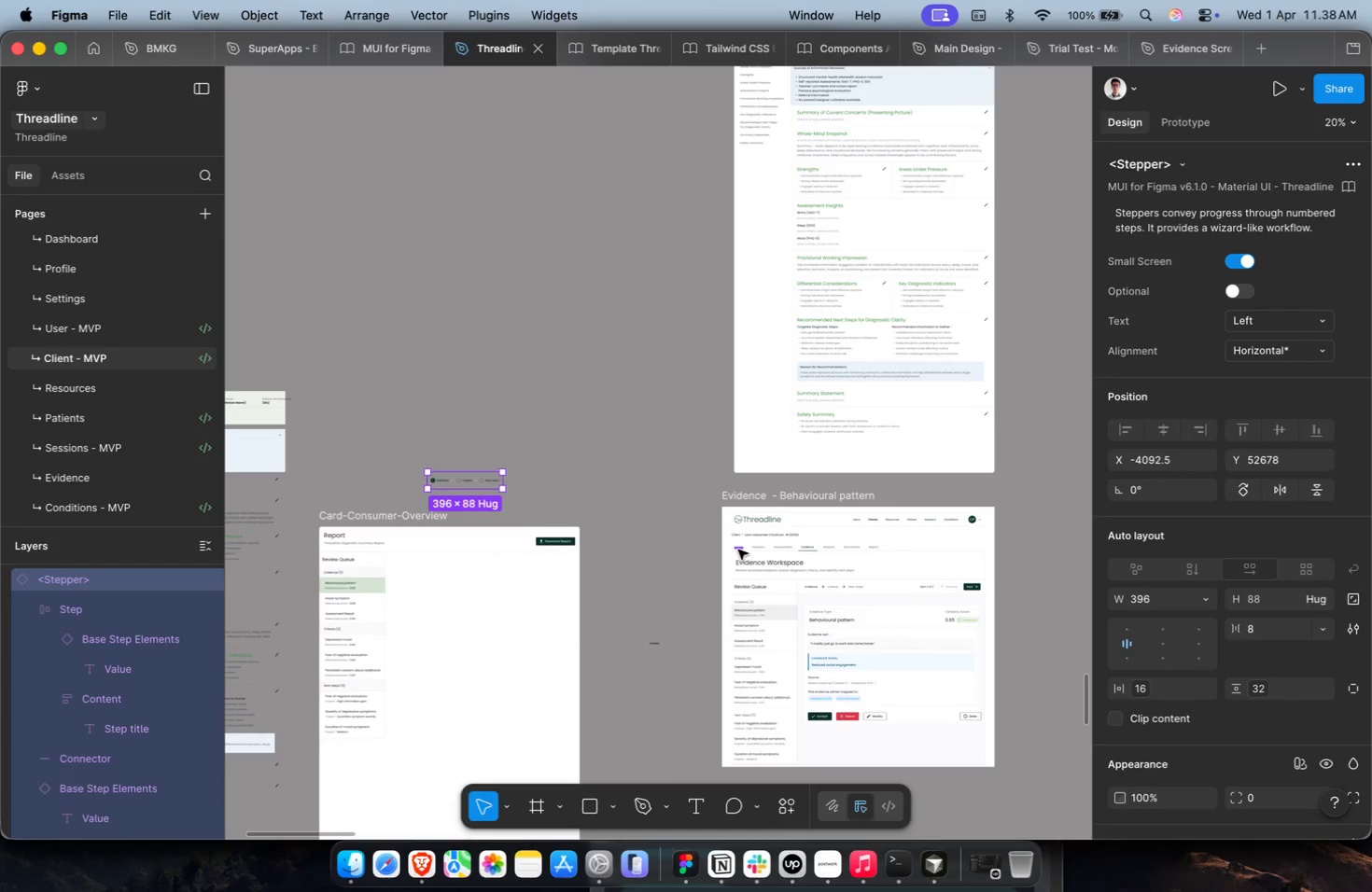 
hold_key(key=CommandLeft, duration=0.75)
scroll: coordinate [998, 640], scroll_direction: up, amount: 13.0
 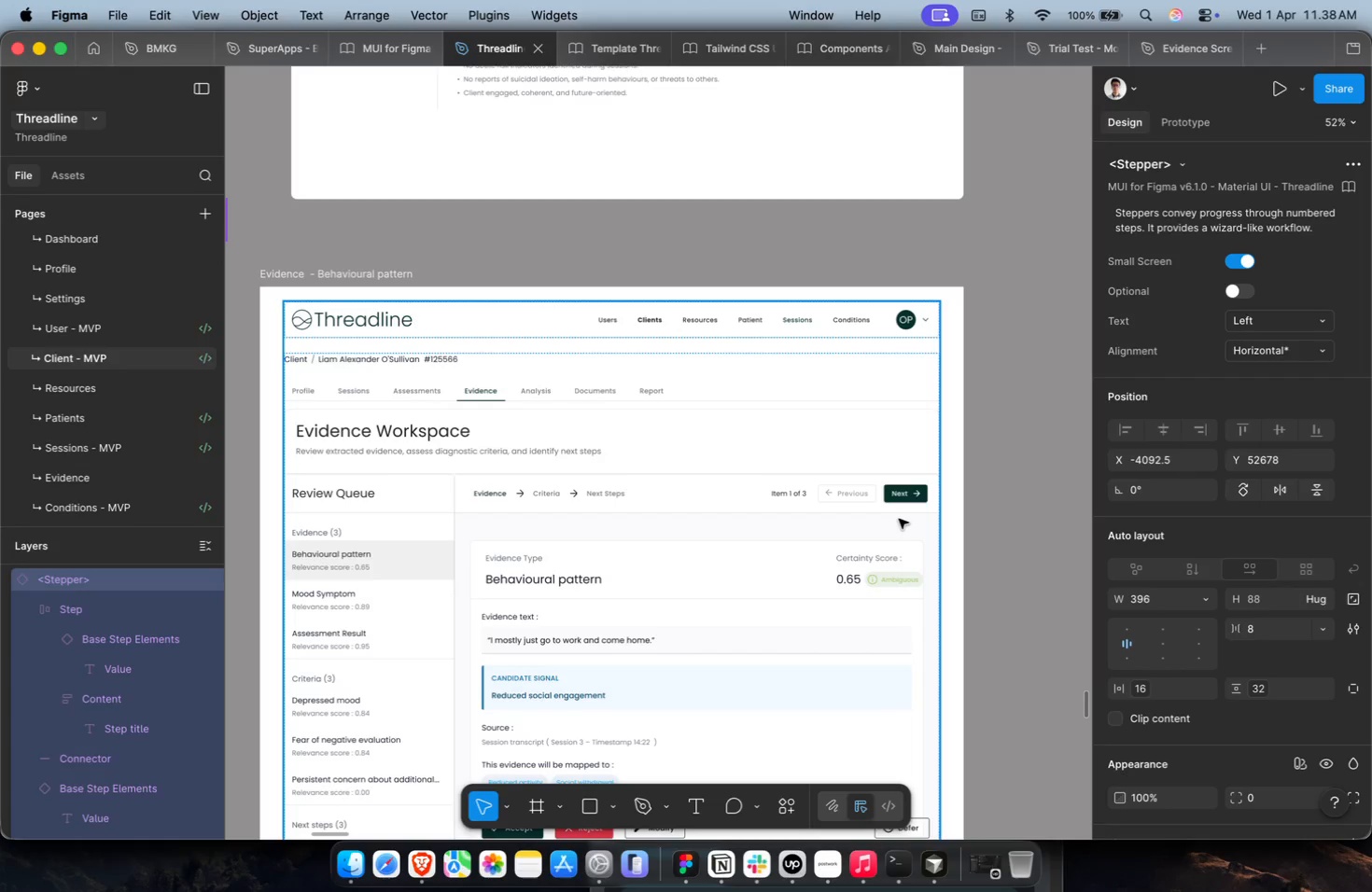 
wait(10.03)
 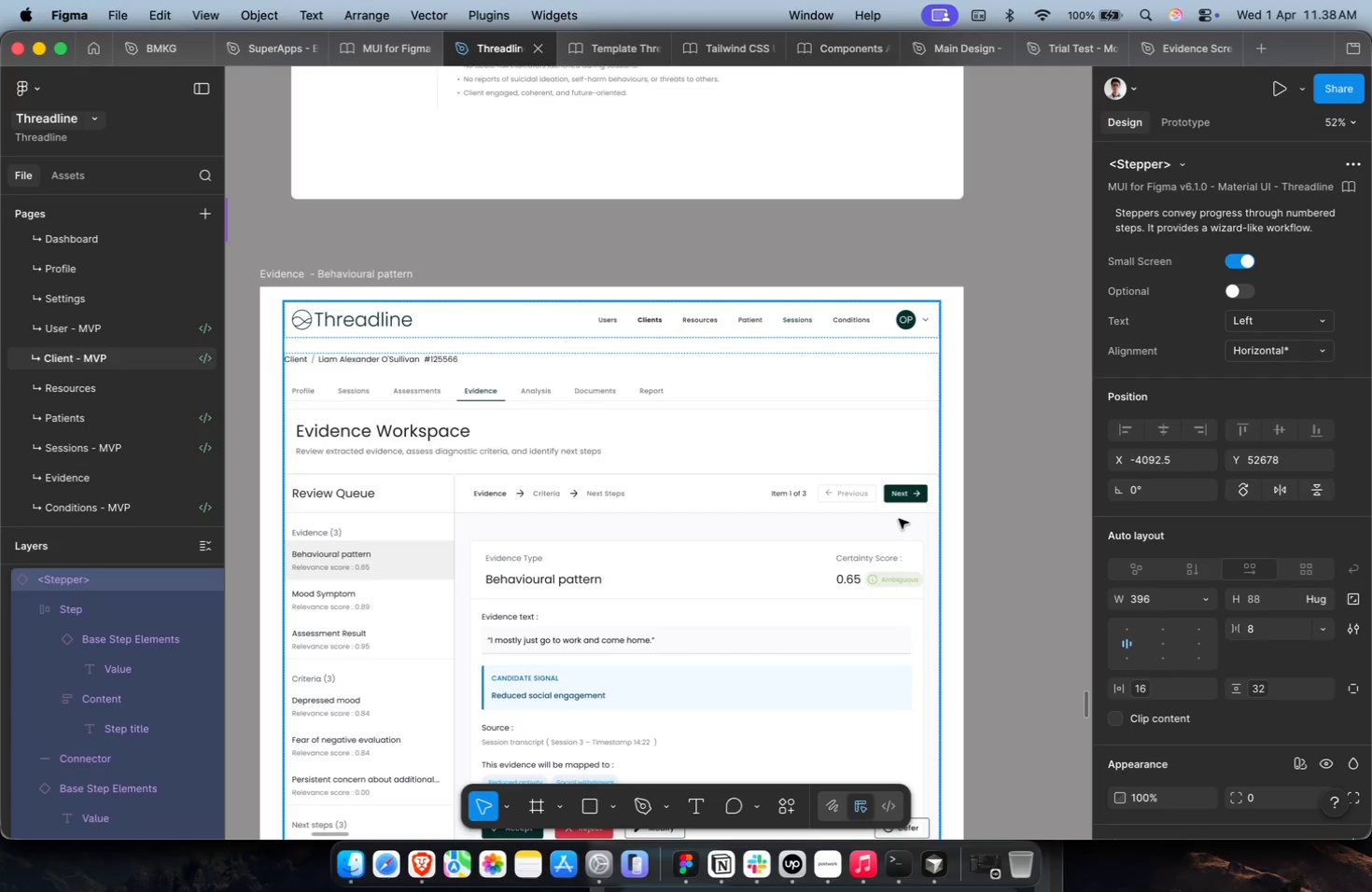 
scroll: coordinate [899, 519], scroll_direction: up, amount: 1.0
 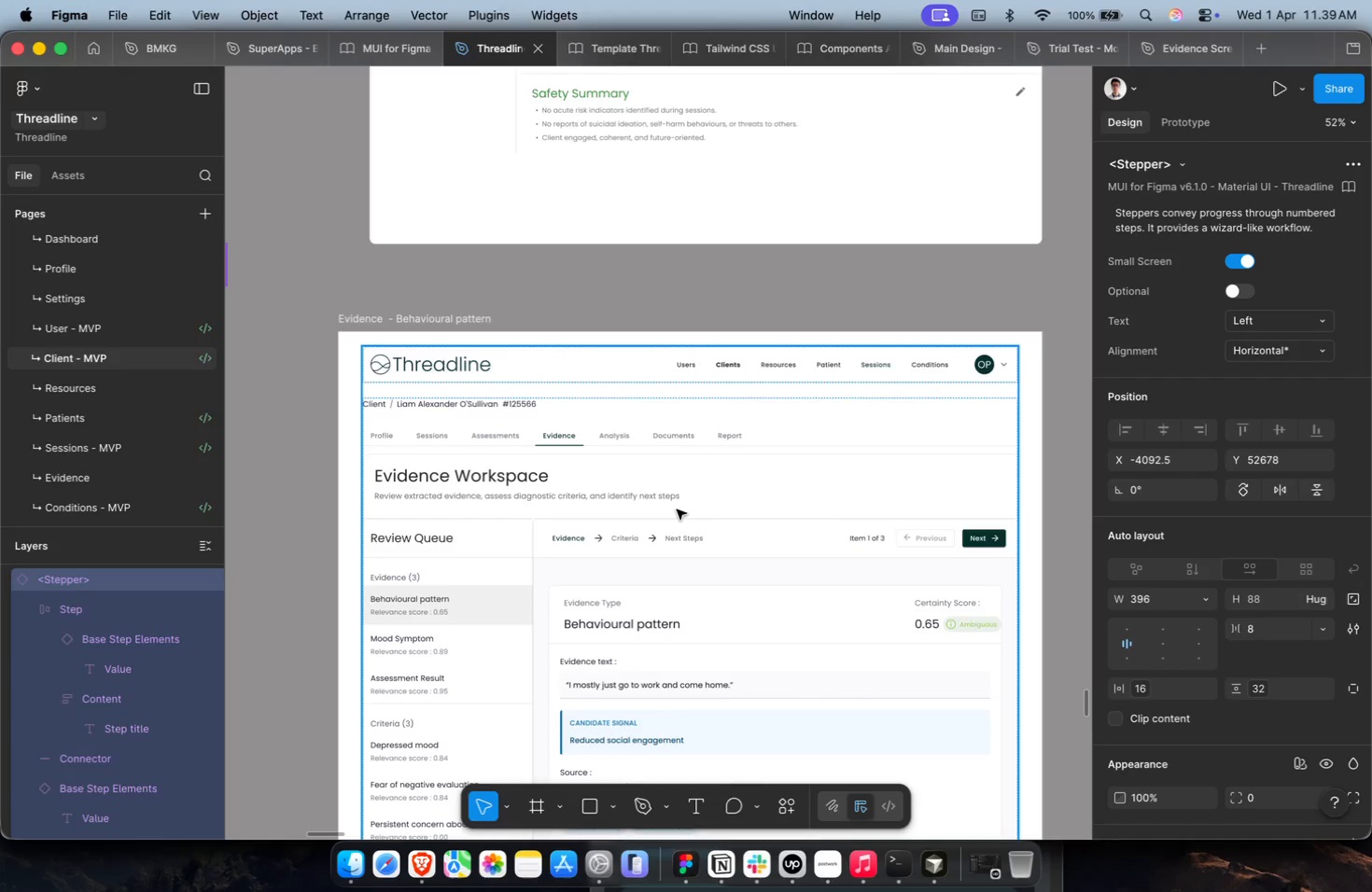 
wait(71.85)
 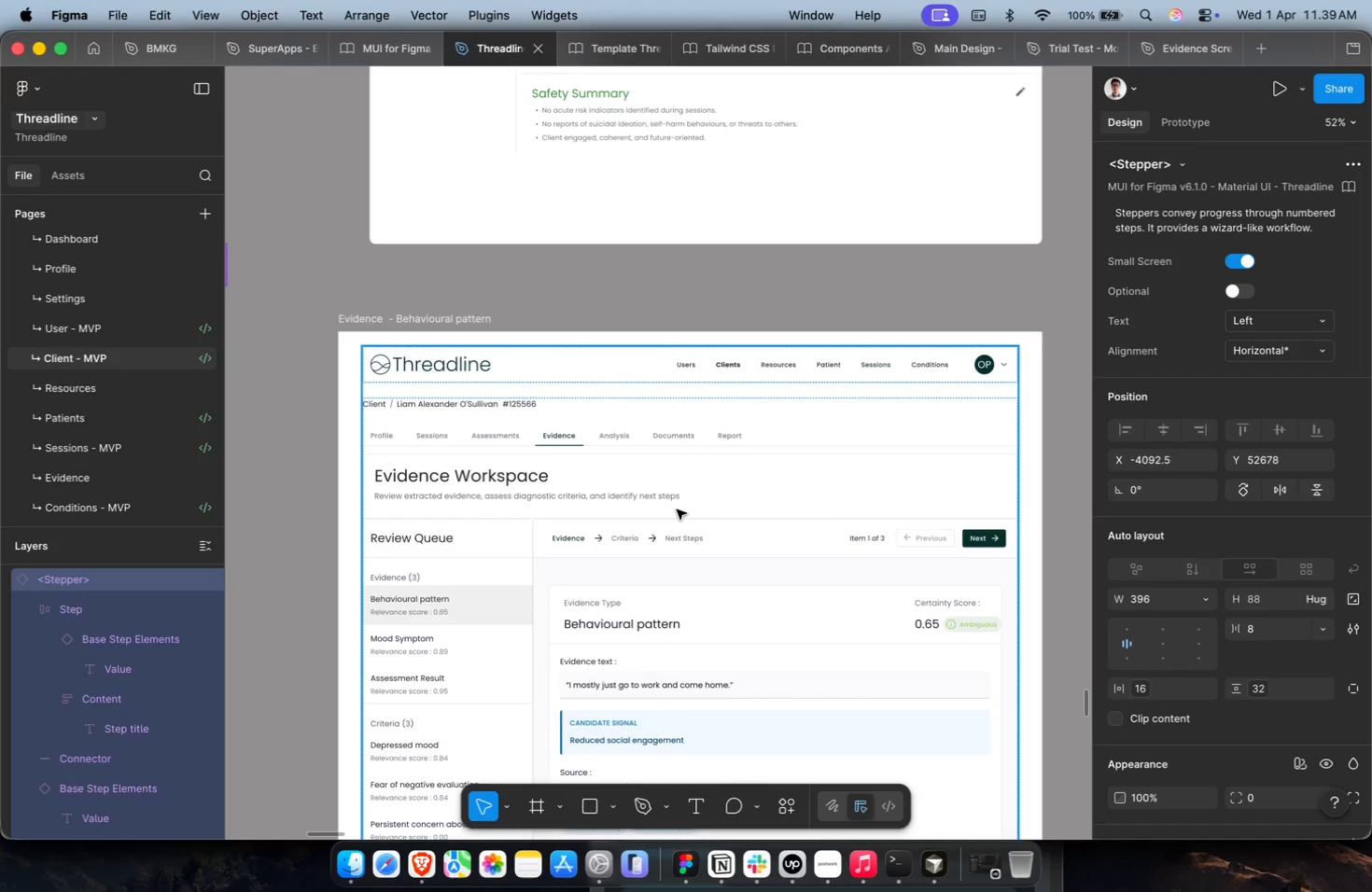 
scroll: coordinate [677, 509], scroll_direction: none, amount: 0.0
 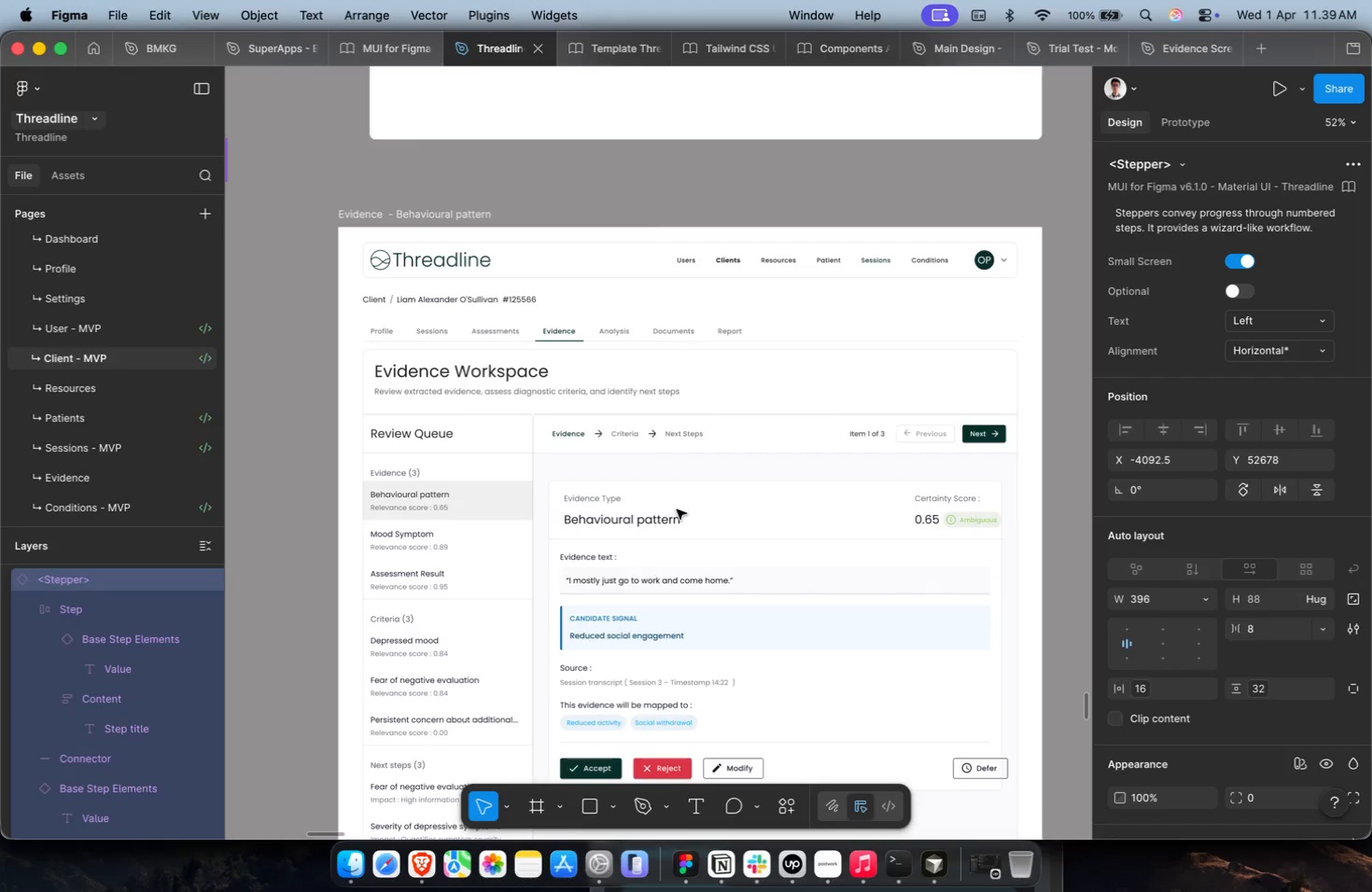 
left_click([677, 509])
 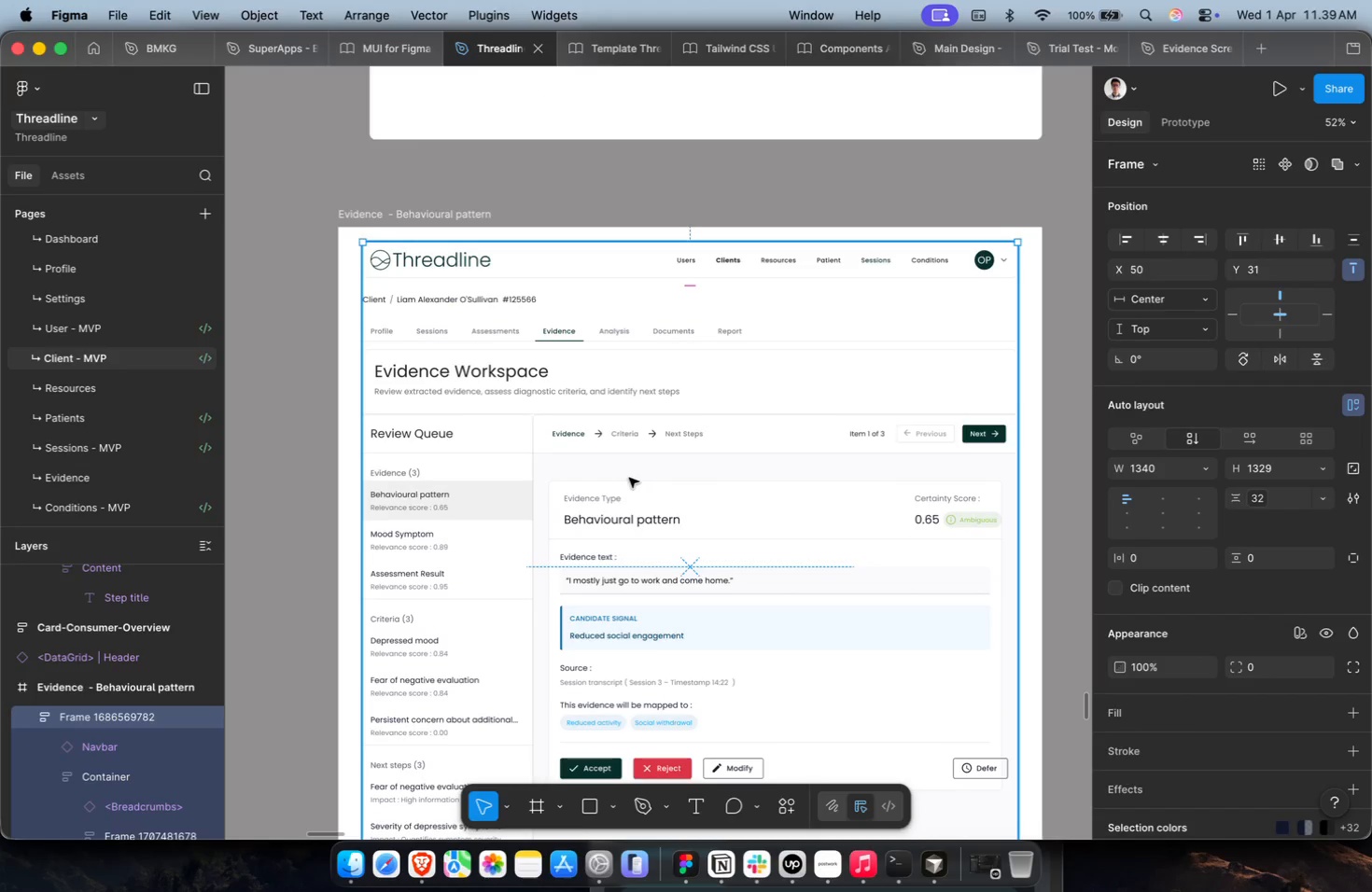 
scroll: coordinate [624, 488], scroll_direction: down, amount: 4.0
 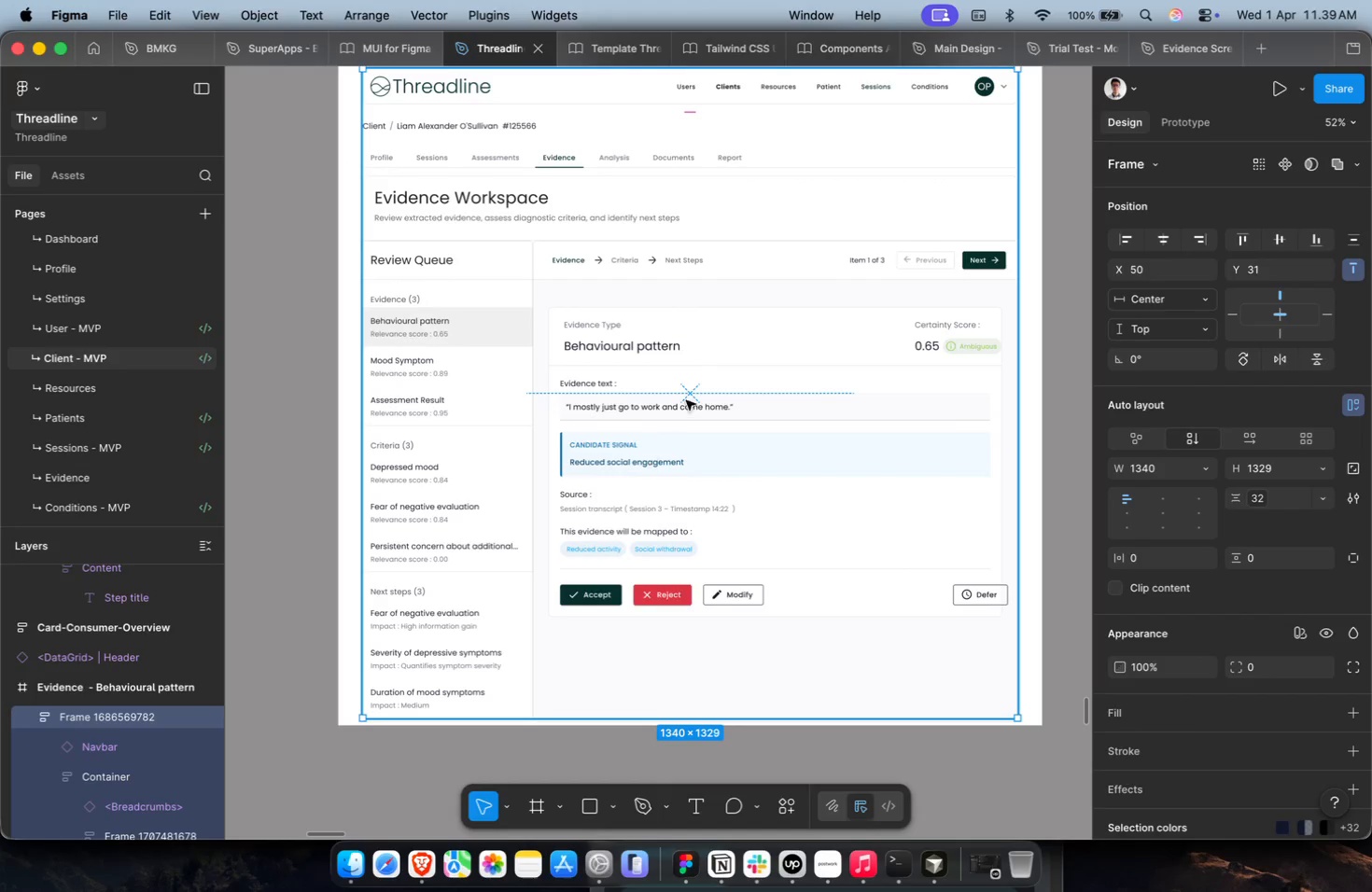 
key(Meta+CommandLeft)
 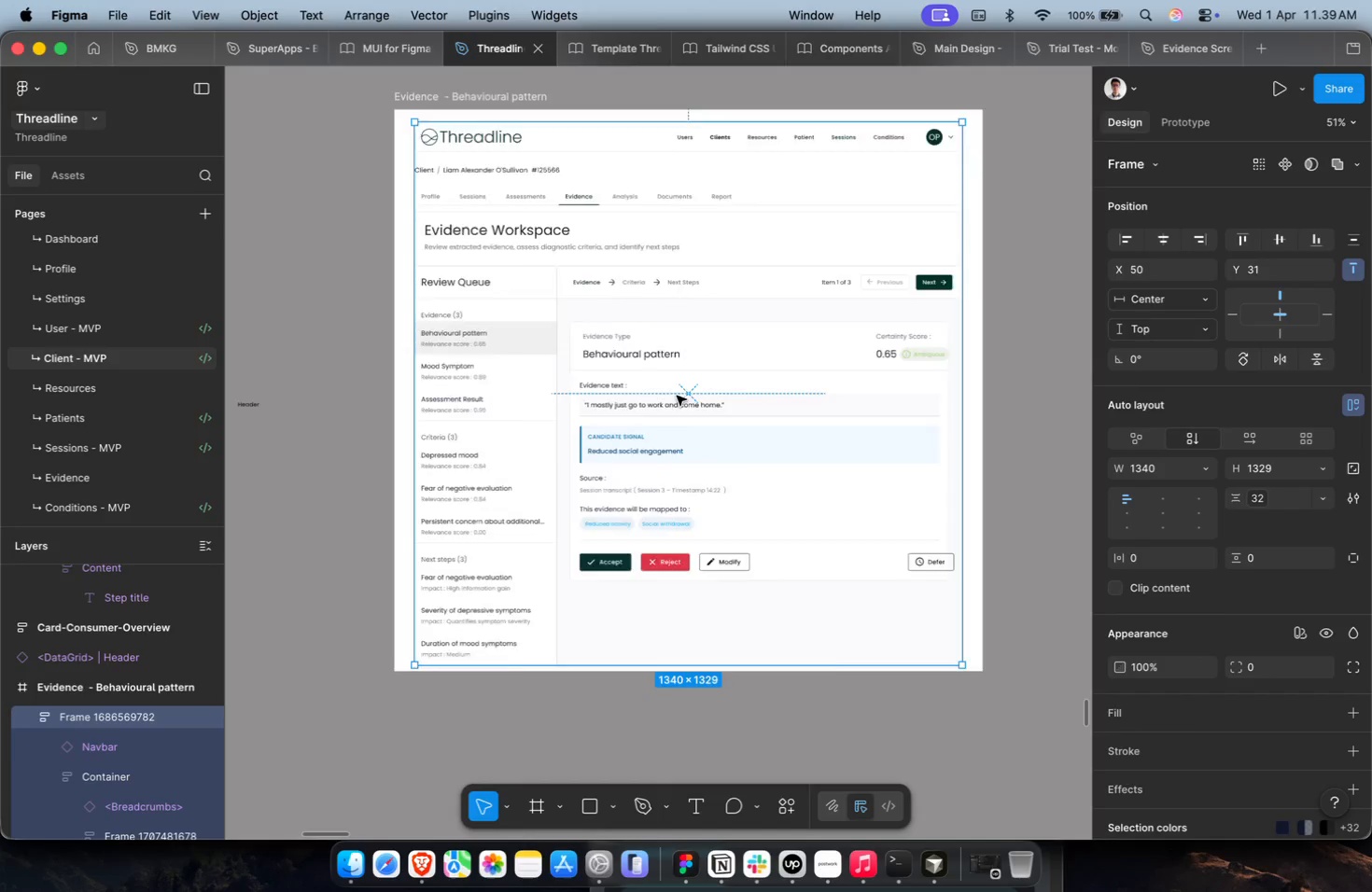 
key(Shift+ShiftLeft)
 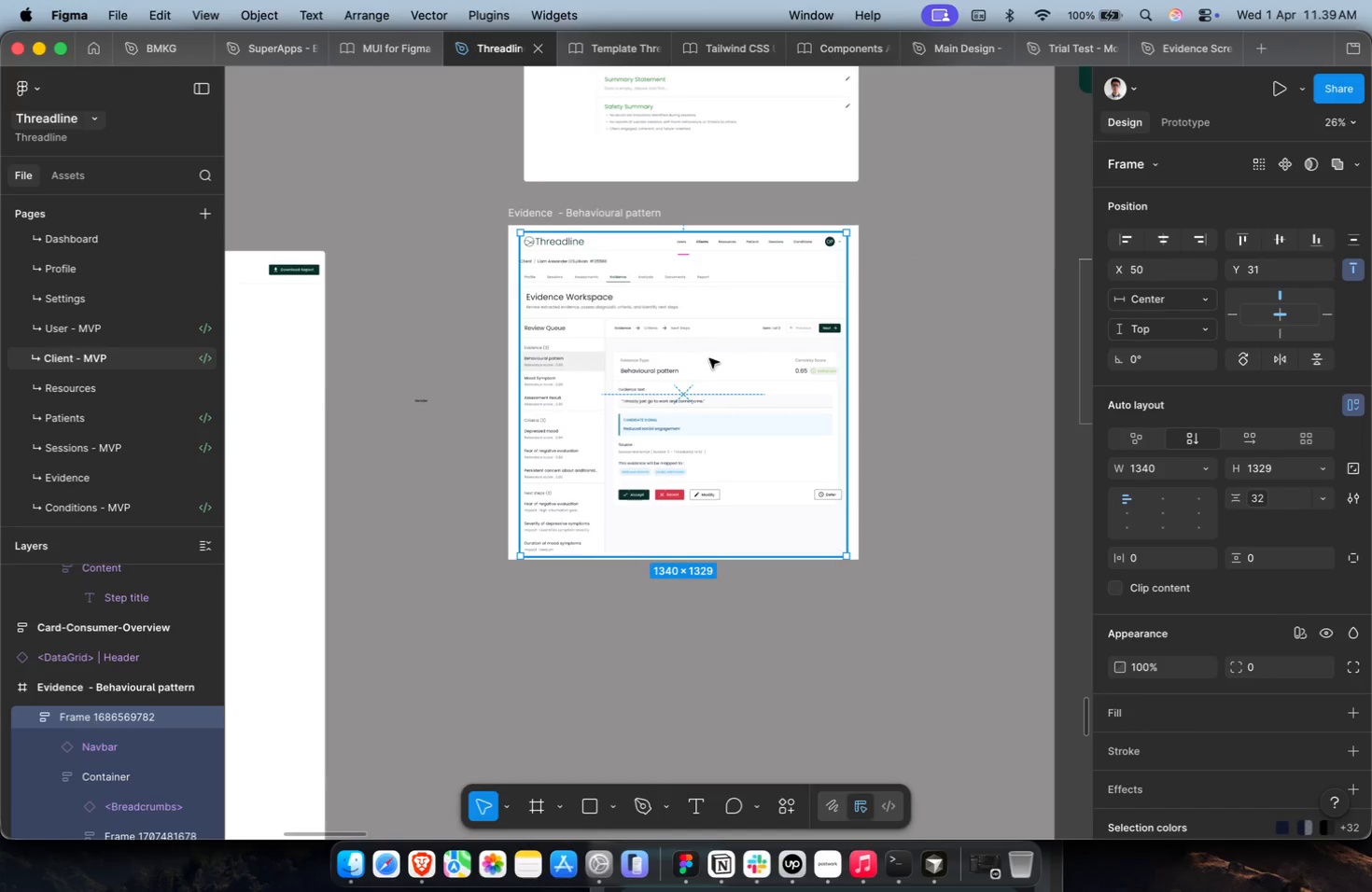 
scroll: coordinate [677, 396], scroll_direction: down, amount: 9.0
 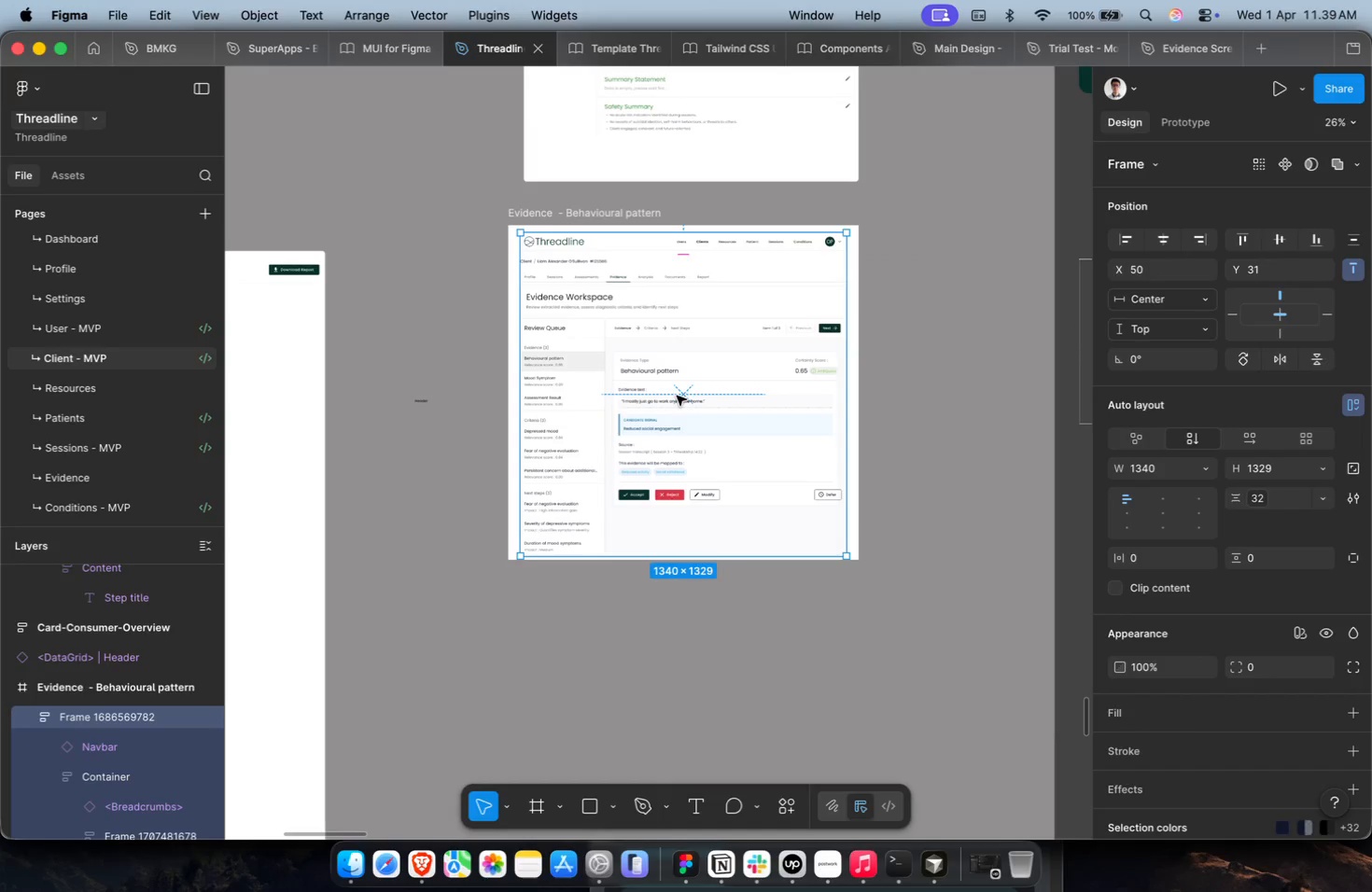 
key(Meta+CommandLeft)
 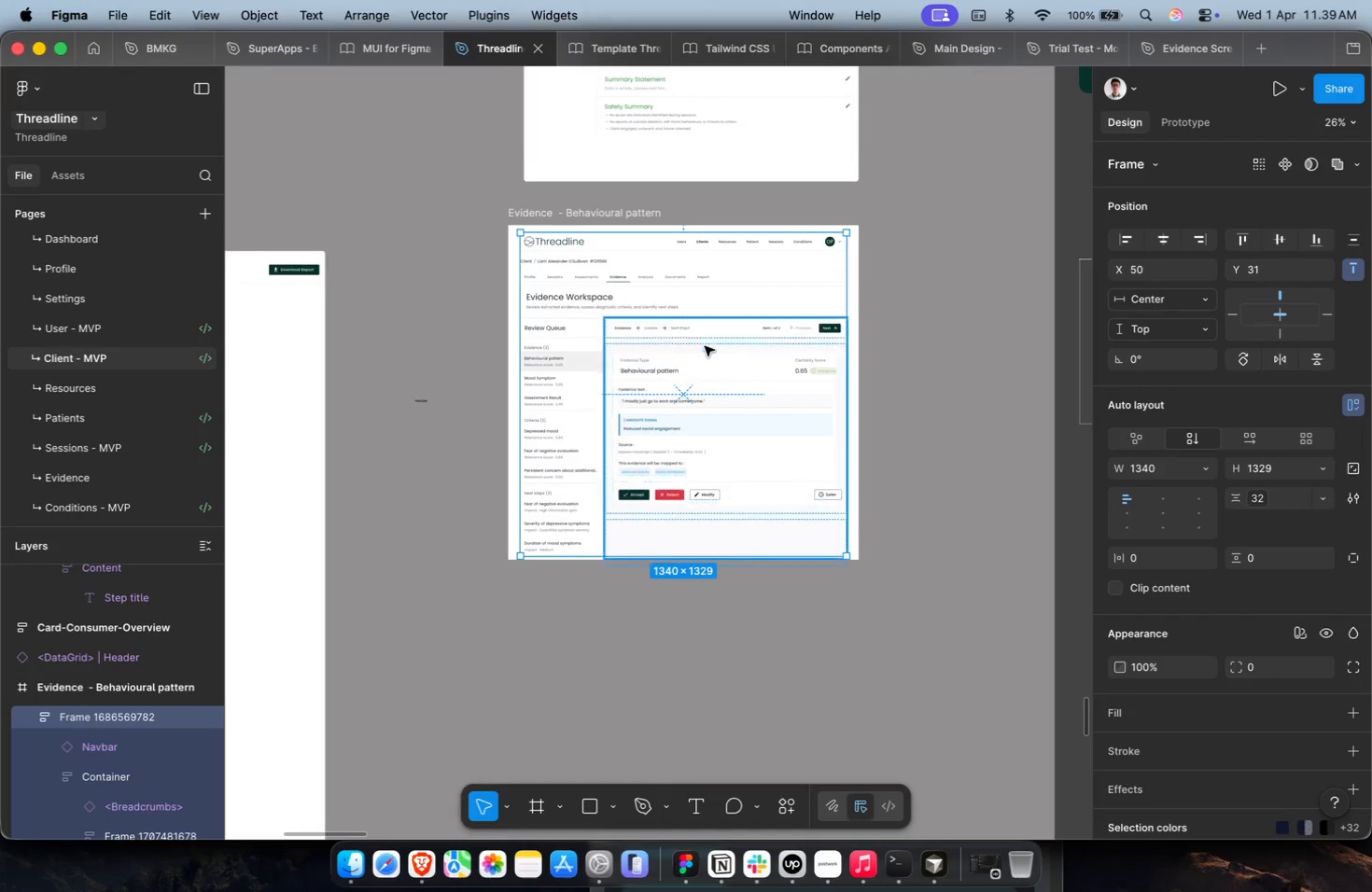 
hold_key(key=ShiftLeft, duration=0.34)
 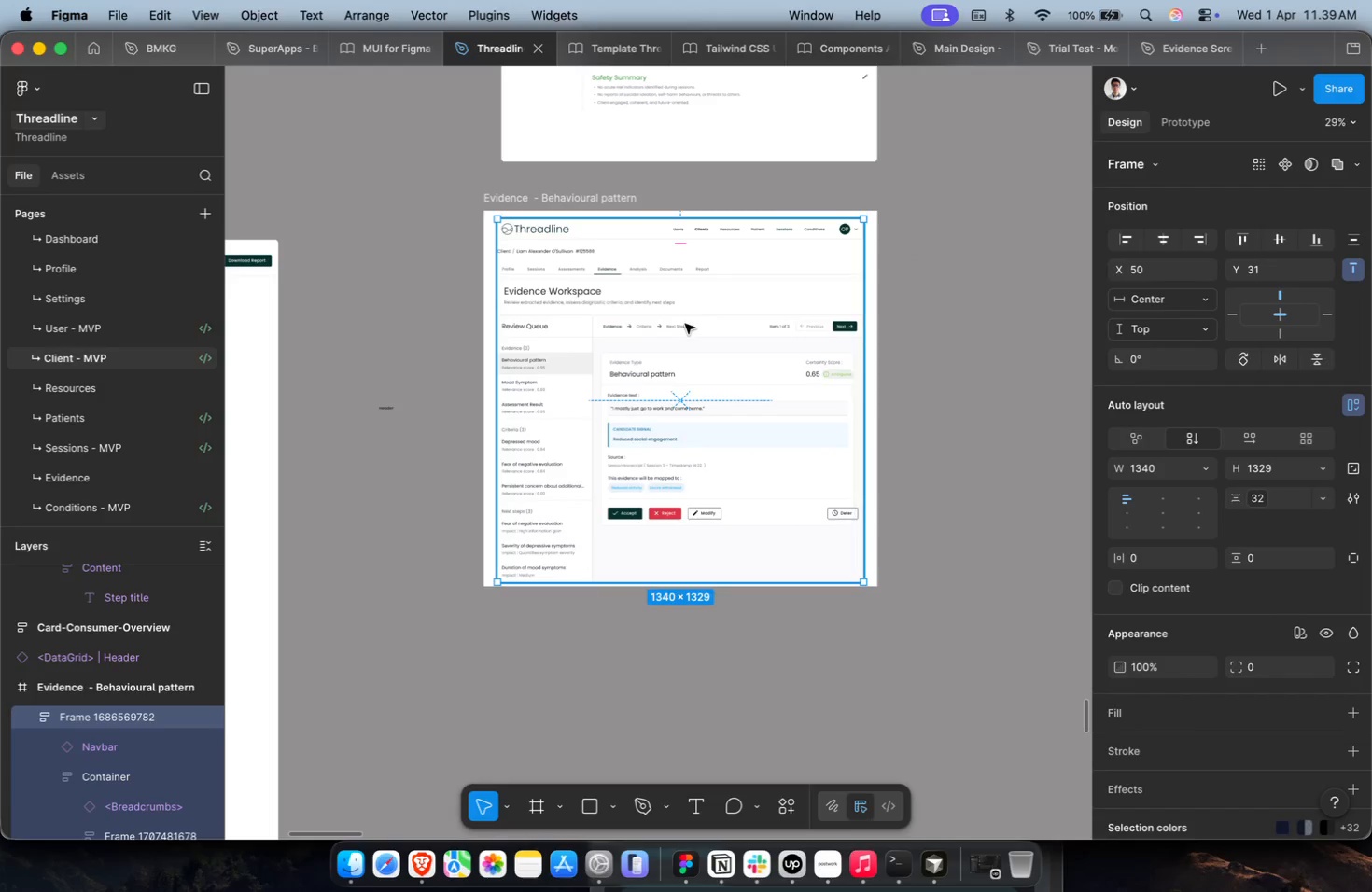 
scroll: coordinate [705, 346], scroll_direction: up, amount: 2.0
 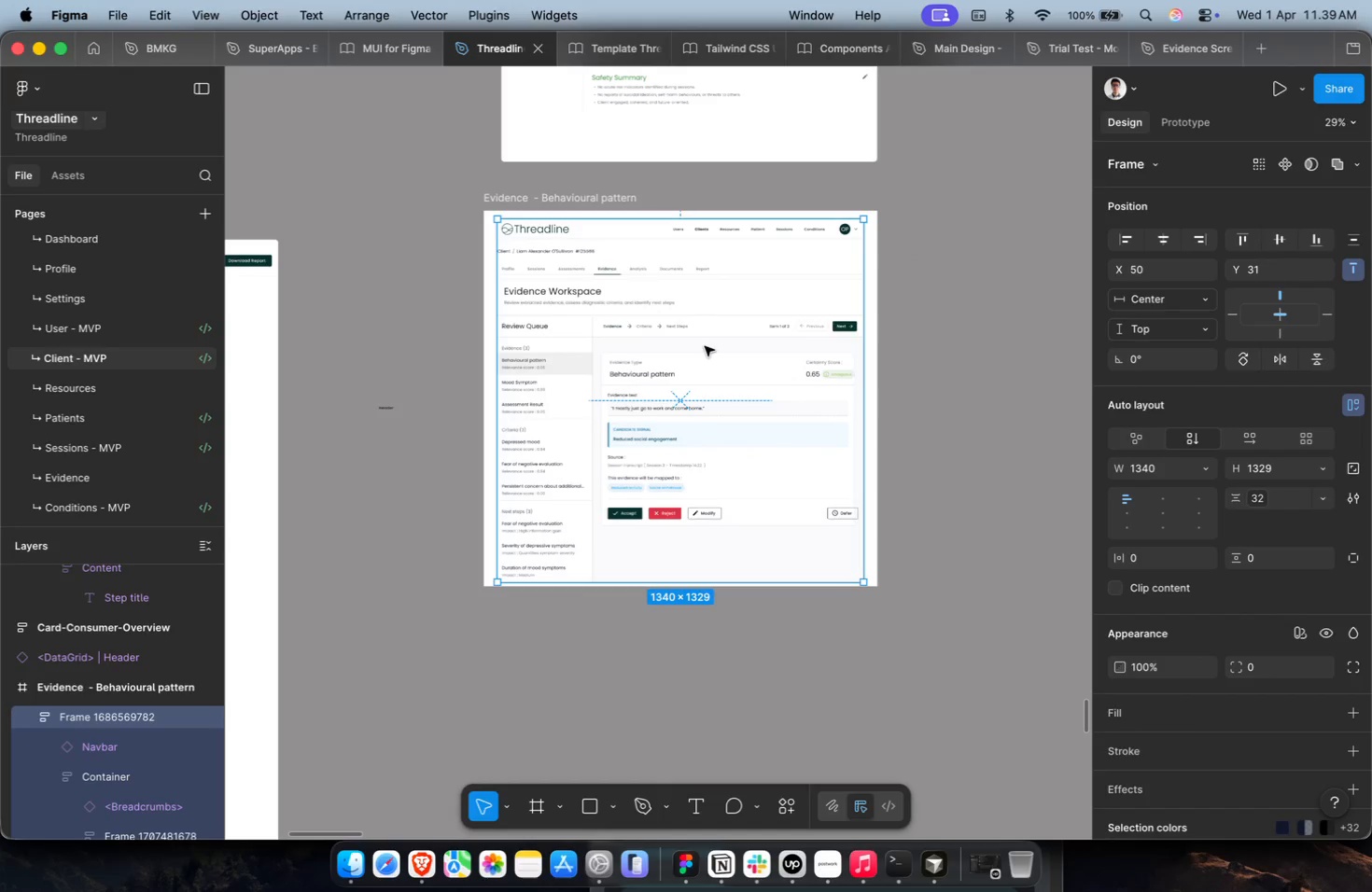 
hold_key(key=CommandLeft, duration=0.4)
left_click([679, 325])
 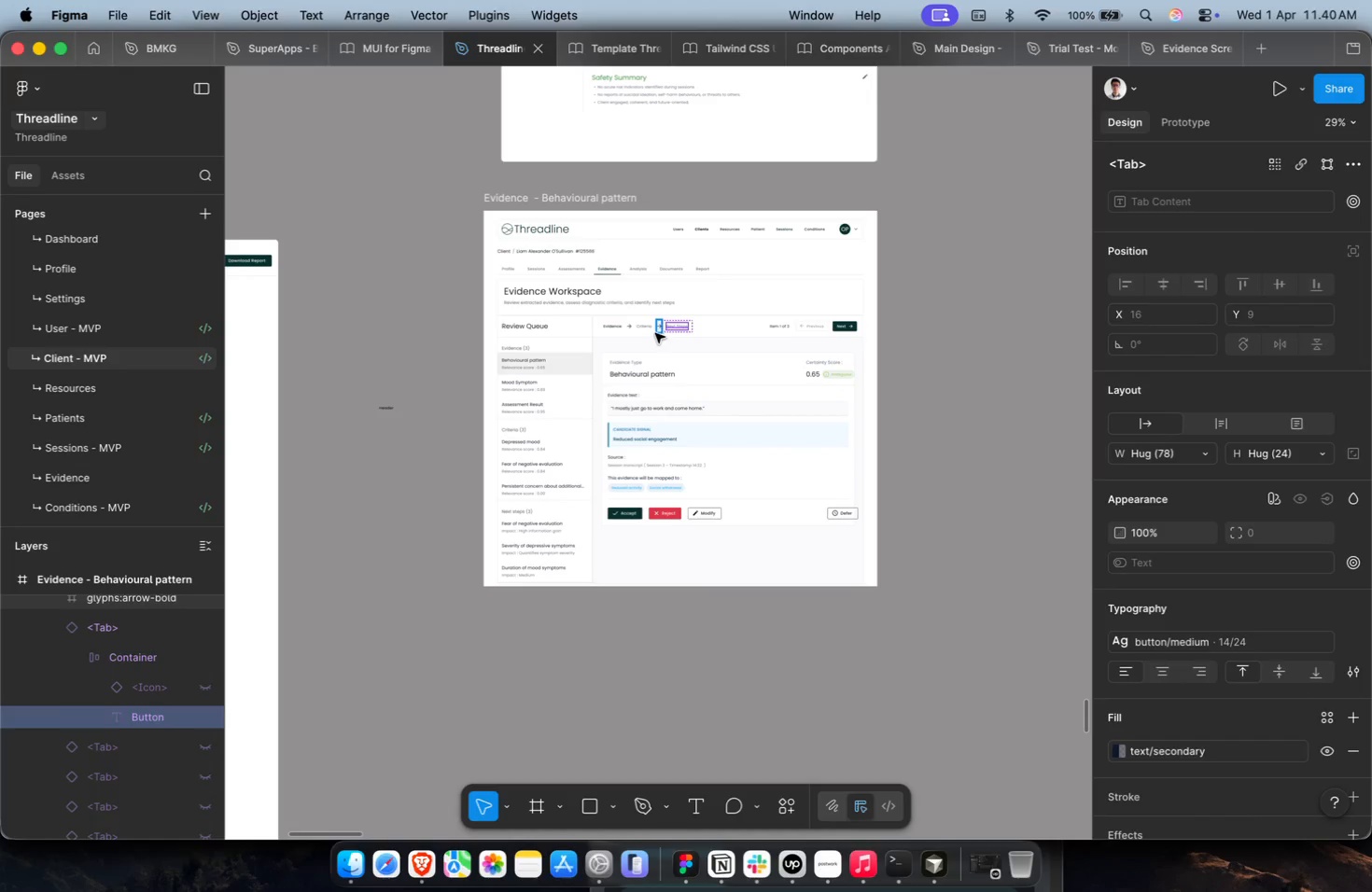 
left_click([657, 328])
 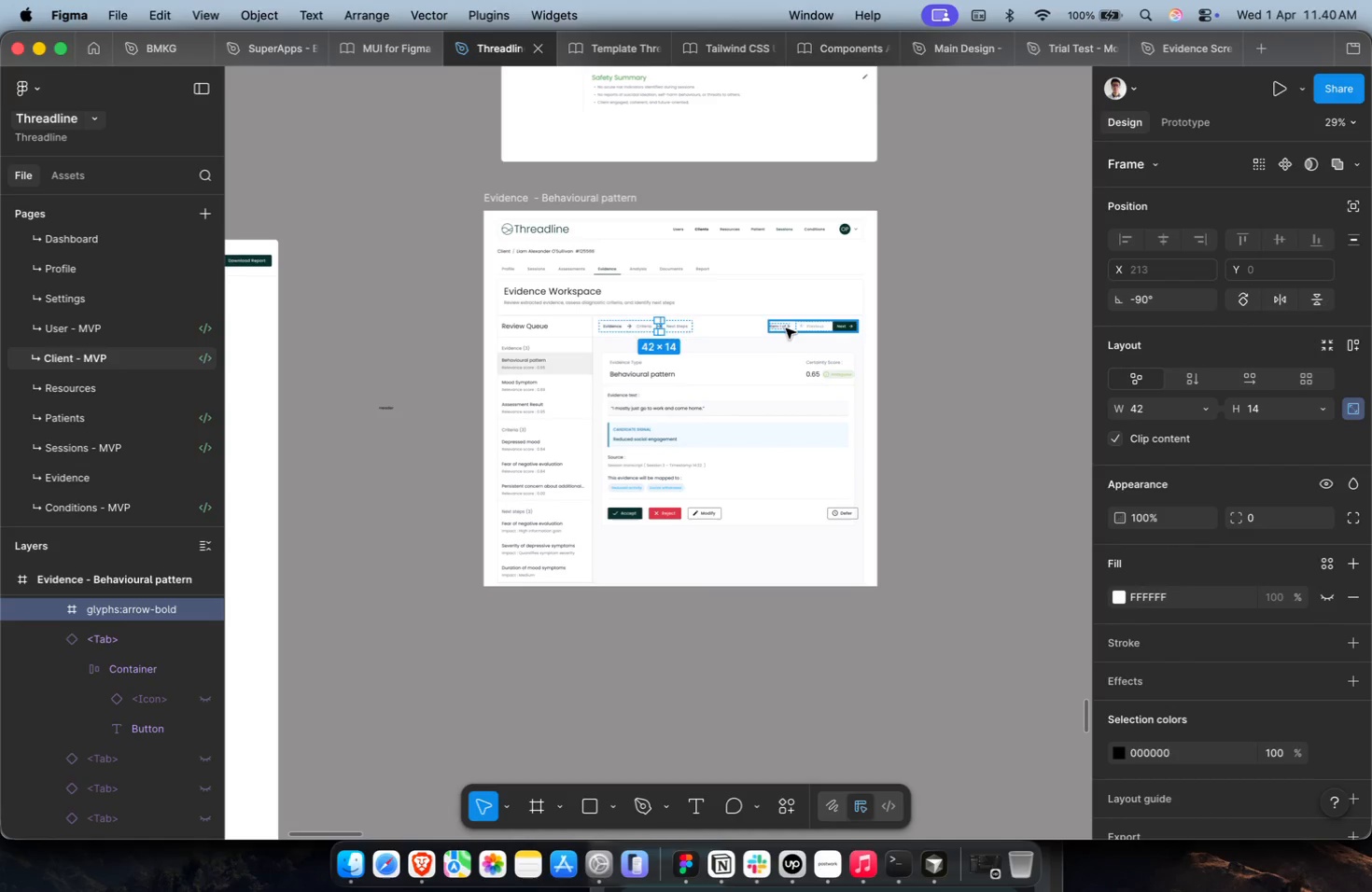 
left_click([754, 334])
 